 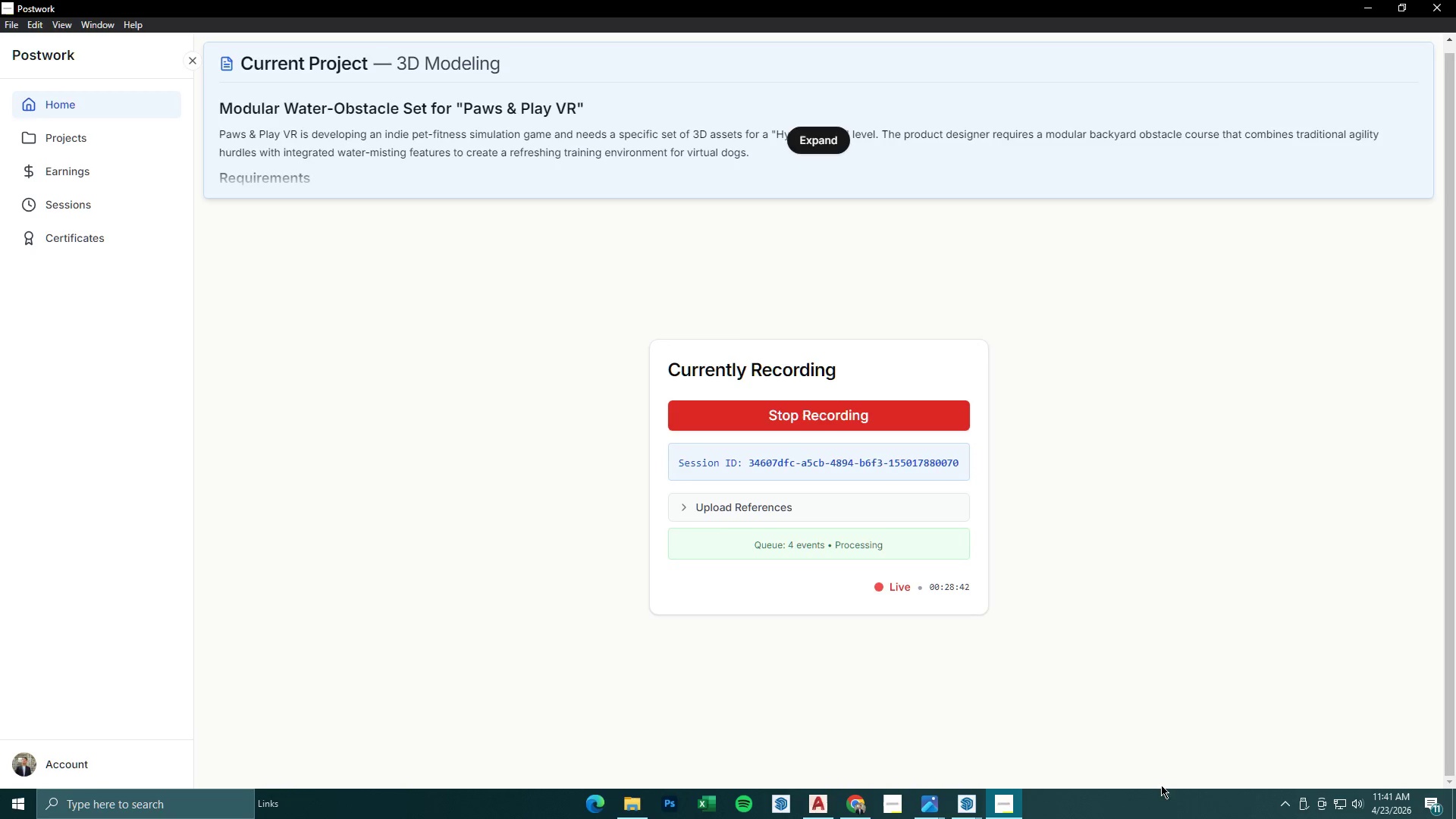 
double_click([1156, 804])
 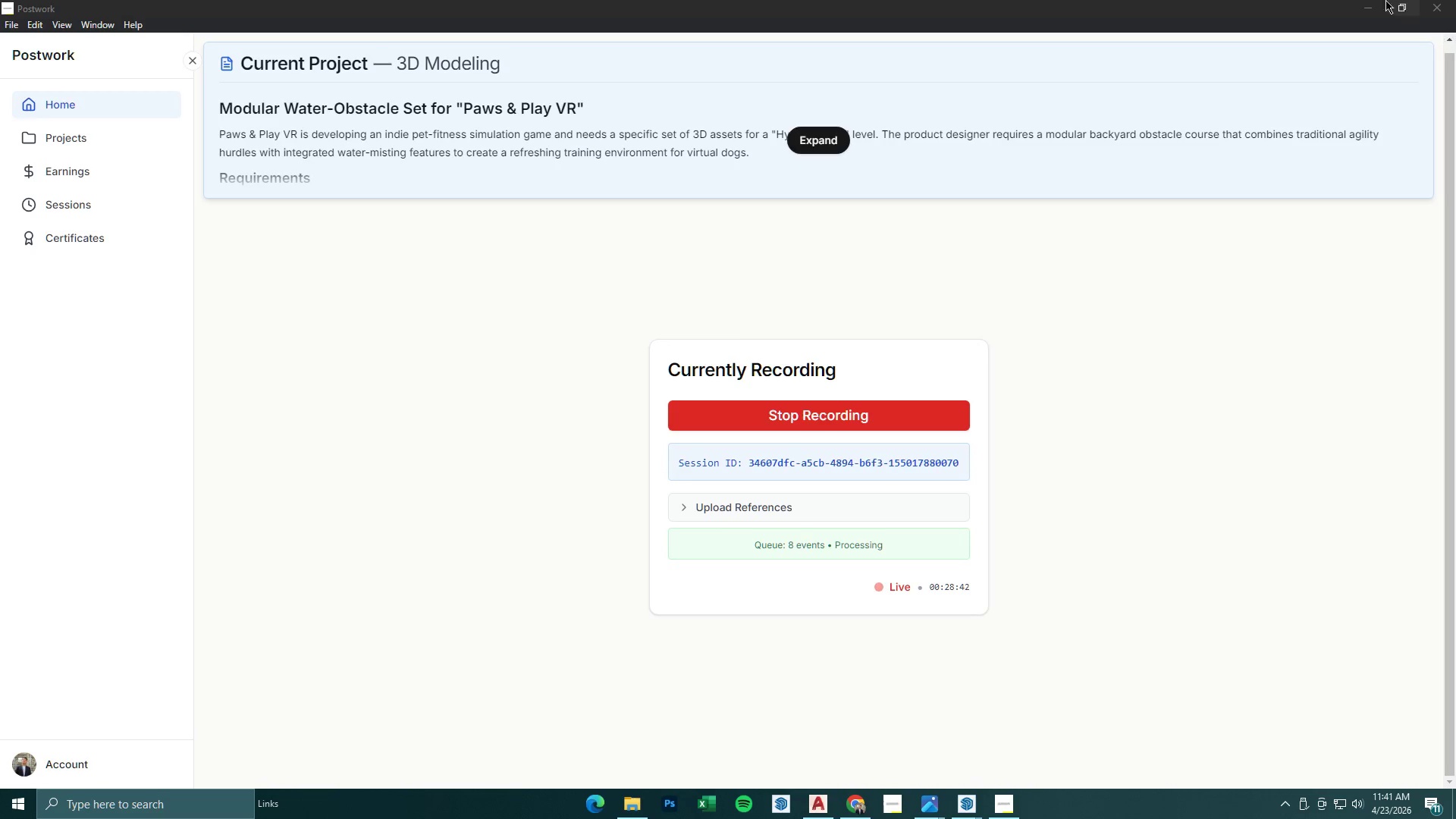 
left_click([1366, 2])
 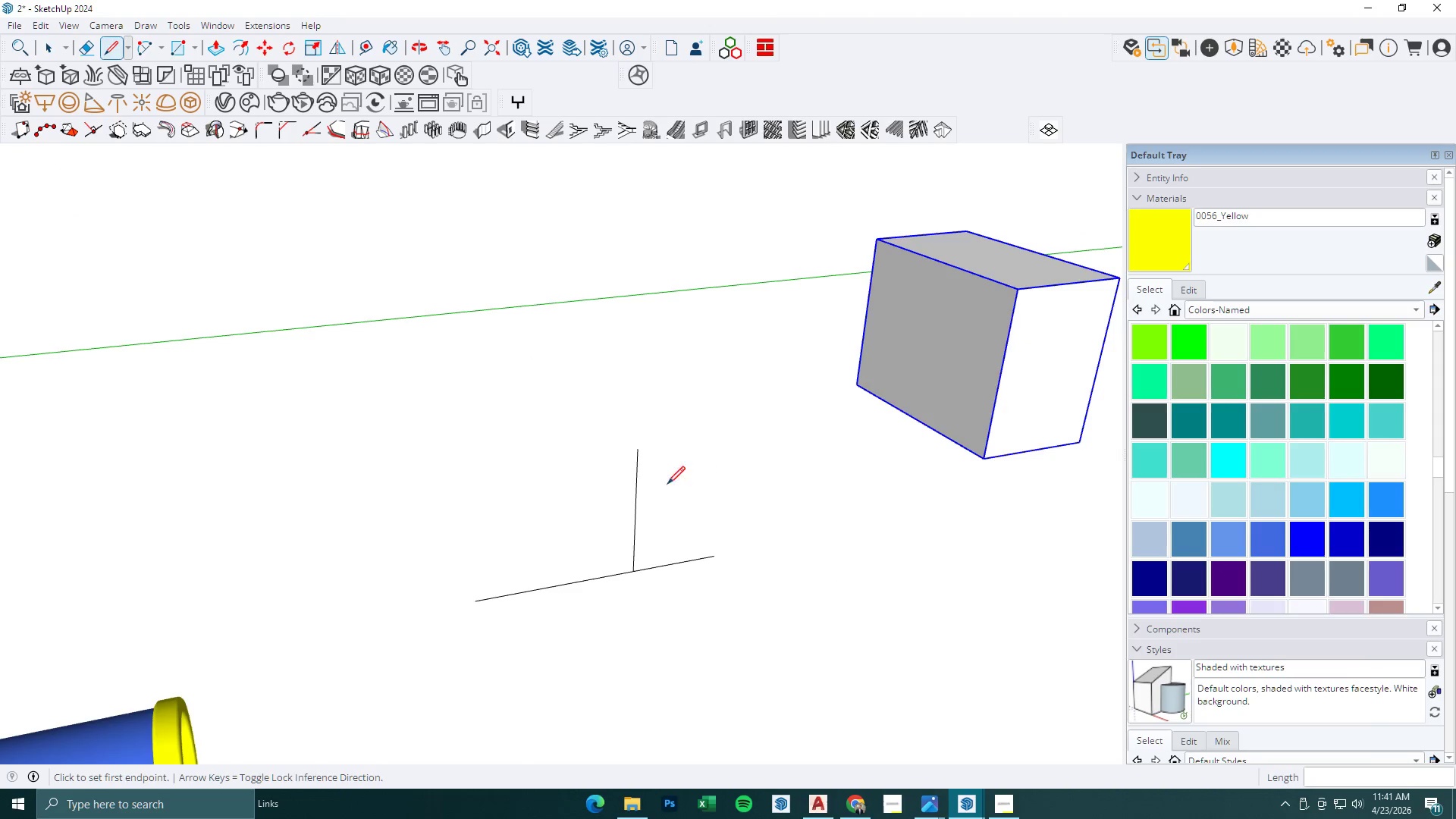 
key(Escape)
 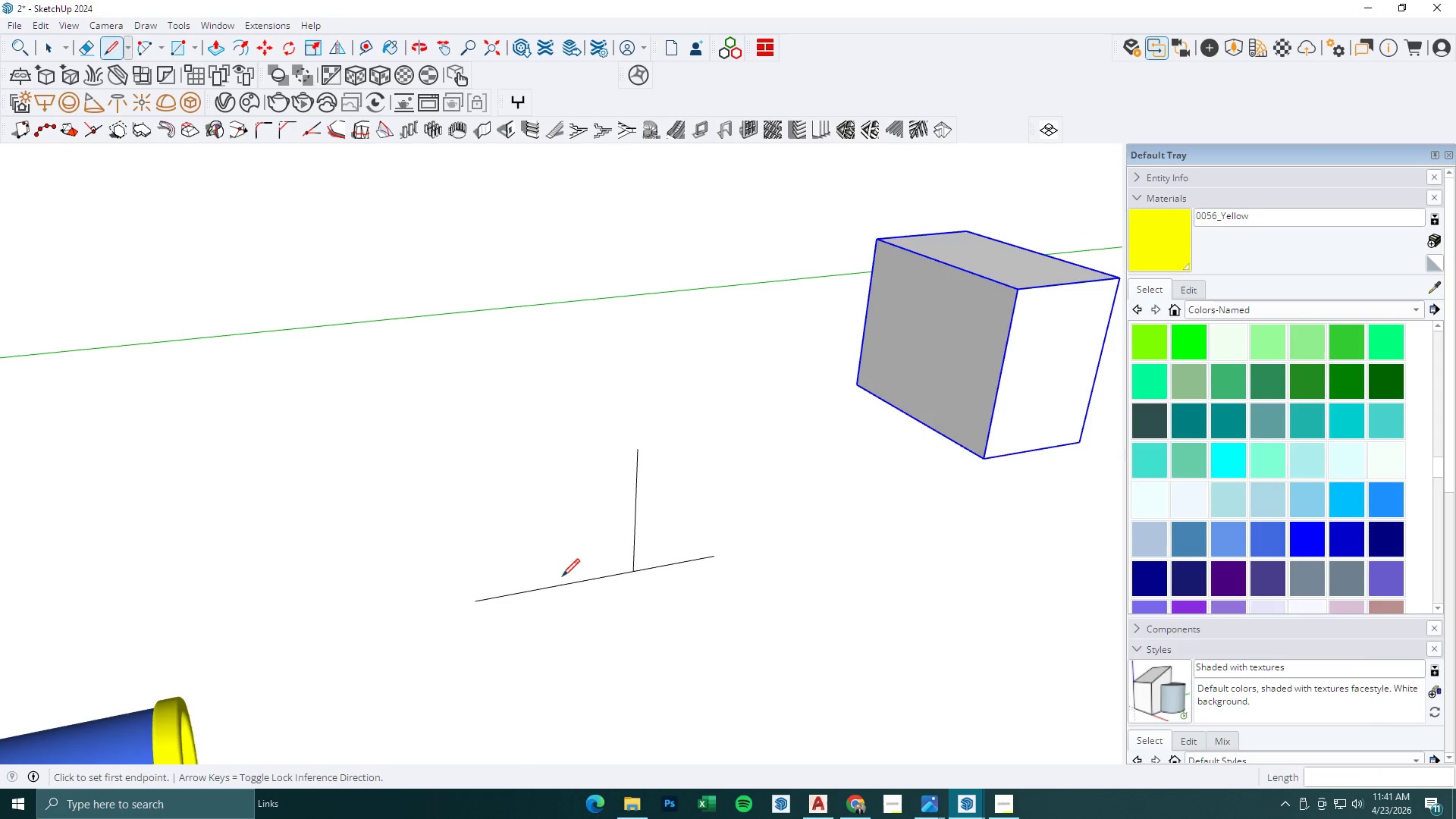 
key(Escape)
 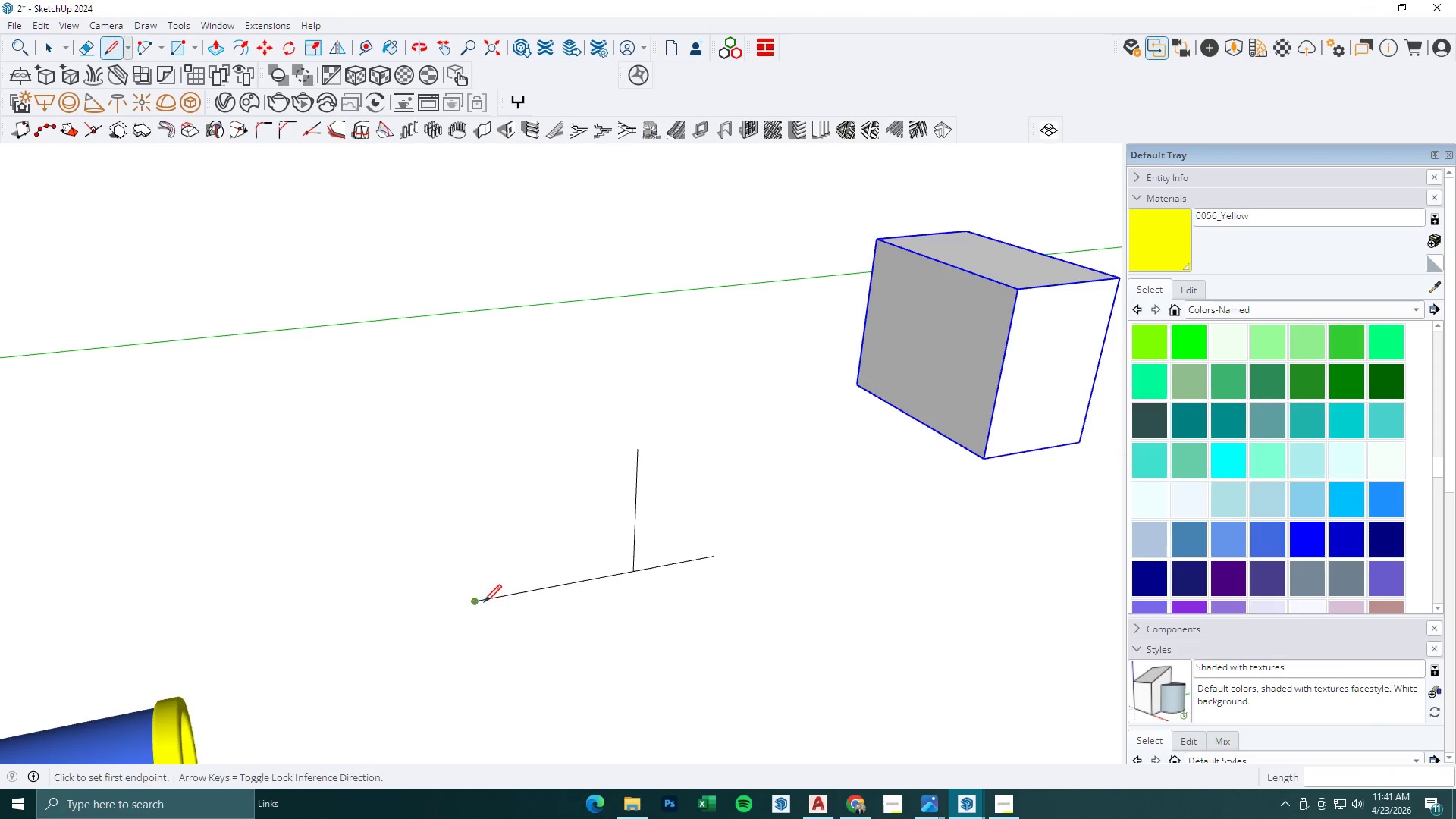 
left_click([482, 602])
 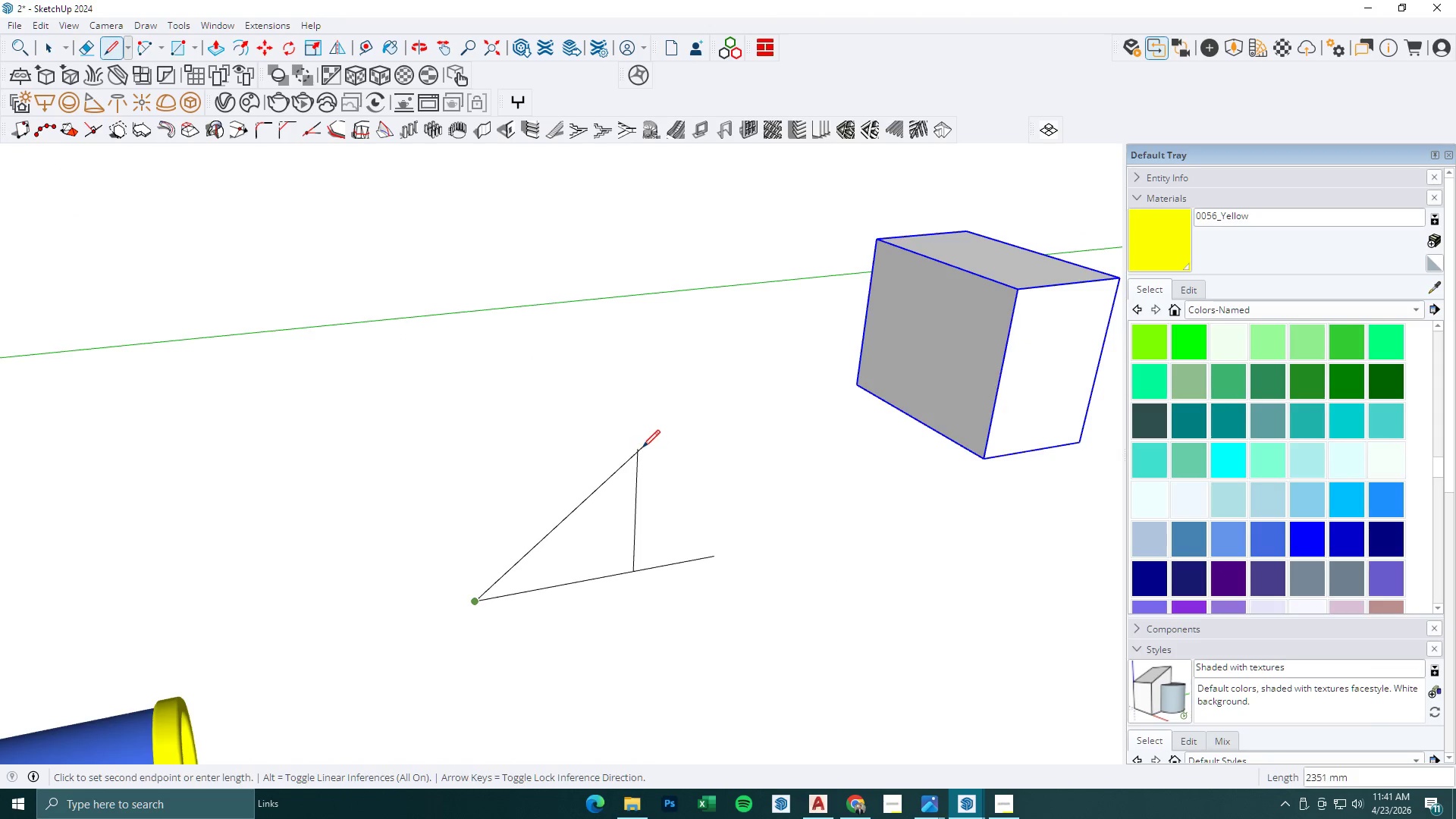 
left_click([639, 447])
 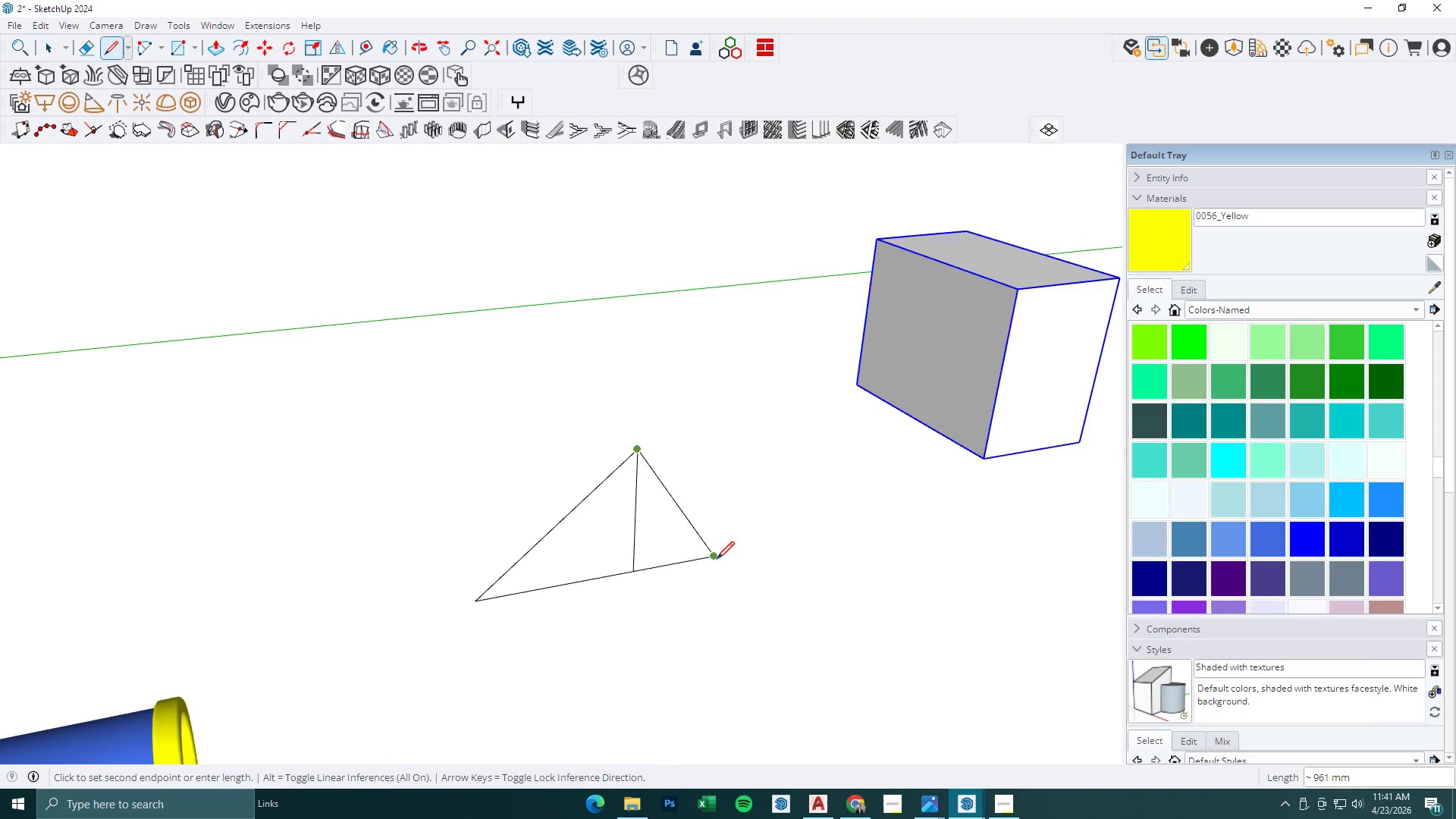 
left_click([714, 559])
 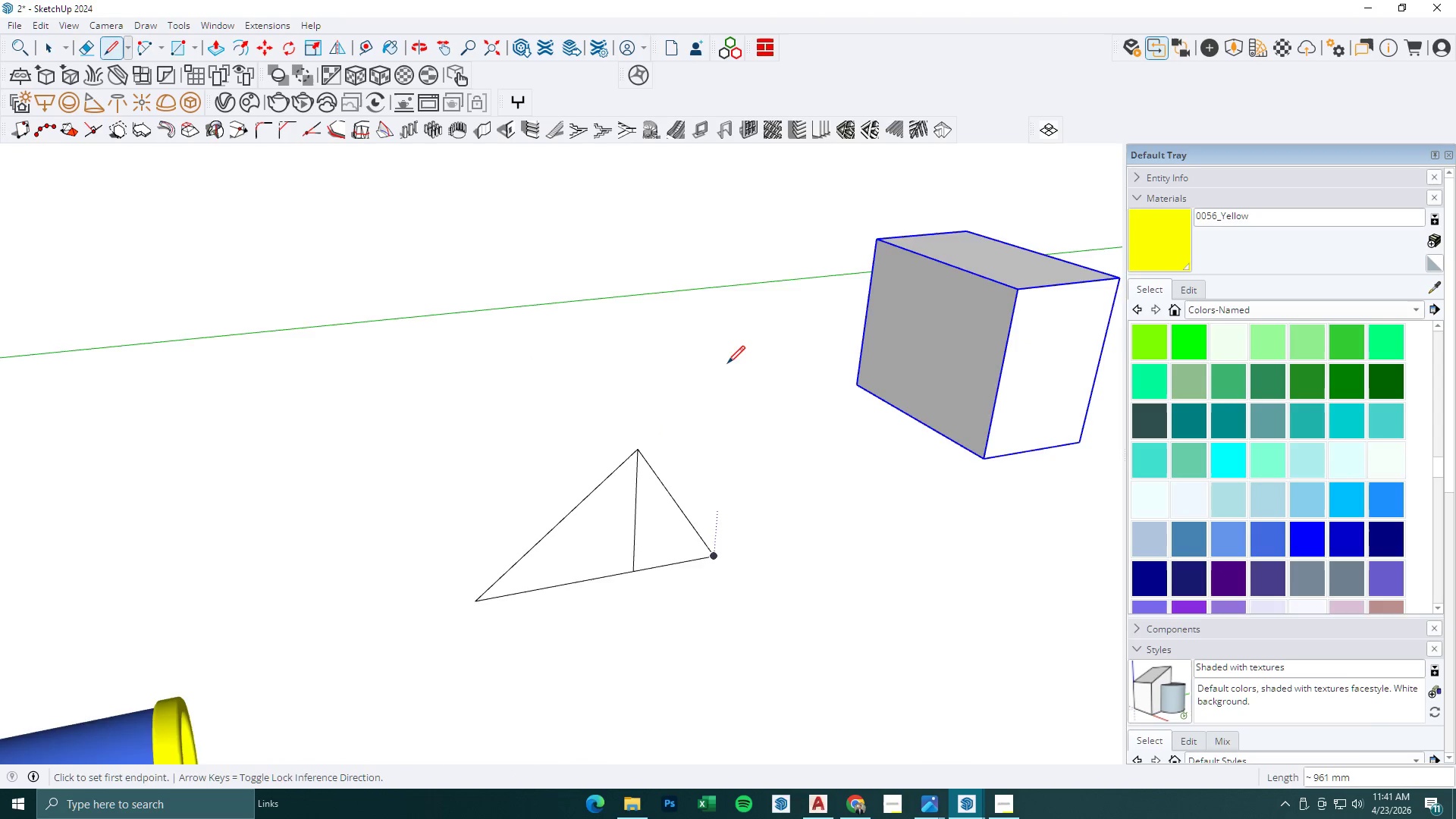 
scroll: coordinate [748, 391], scroll_direction: down, amount: 10.0
 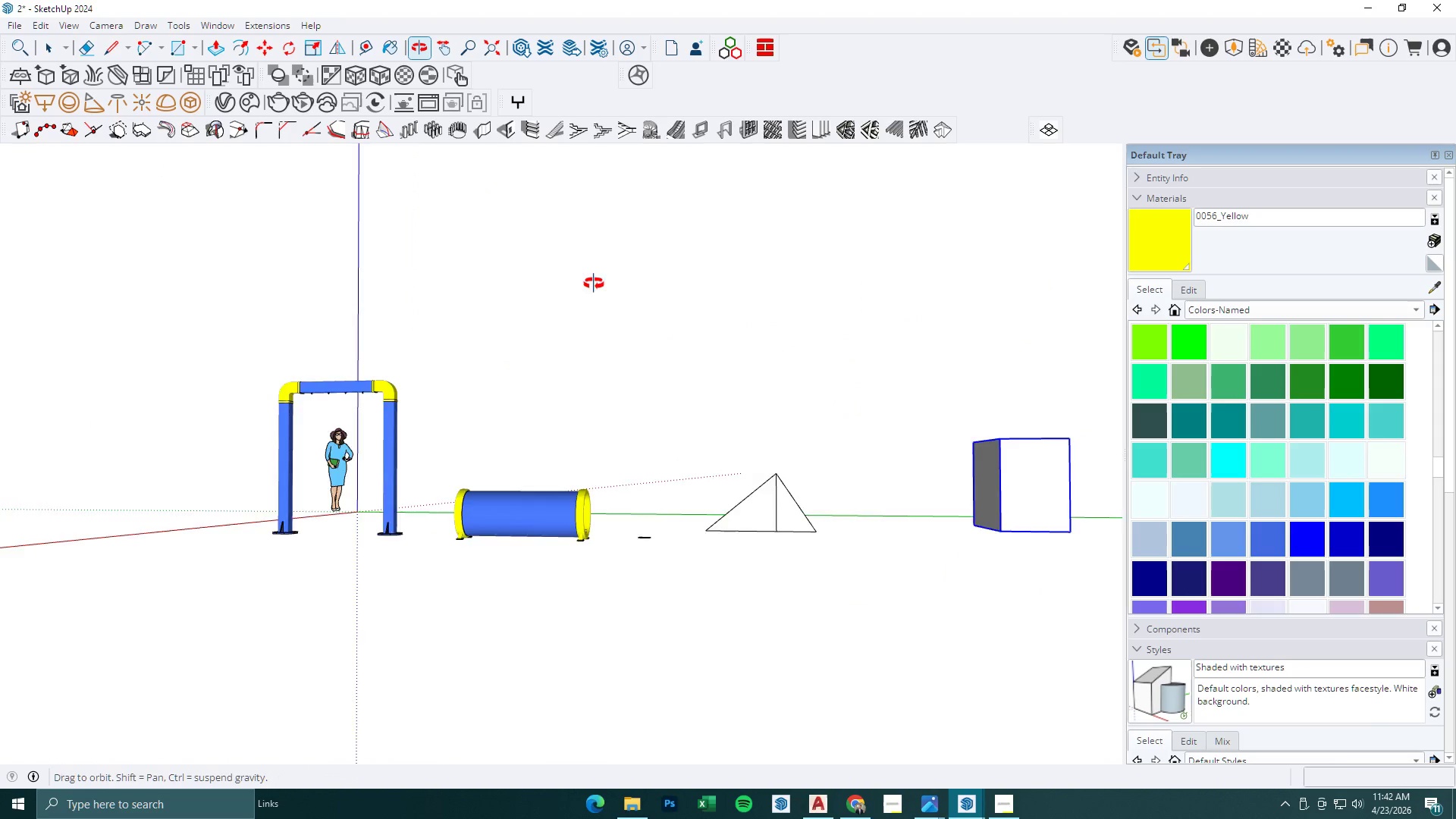 
key(E)
 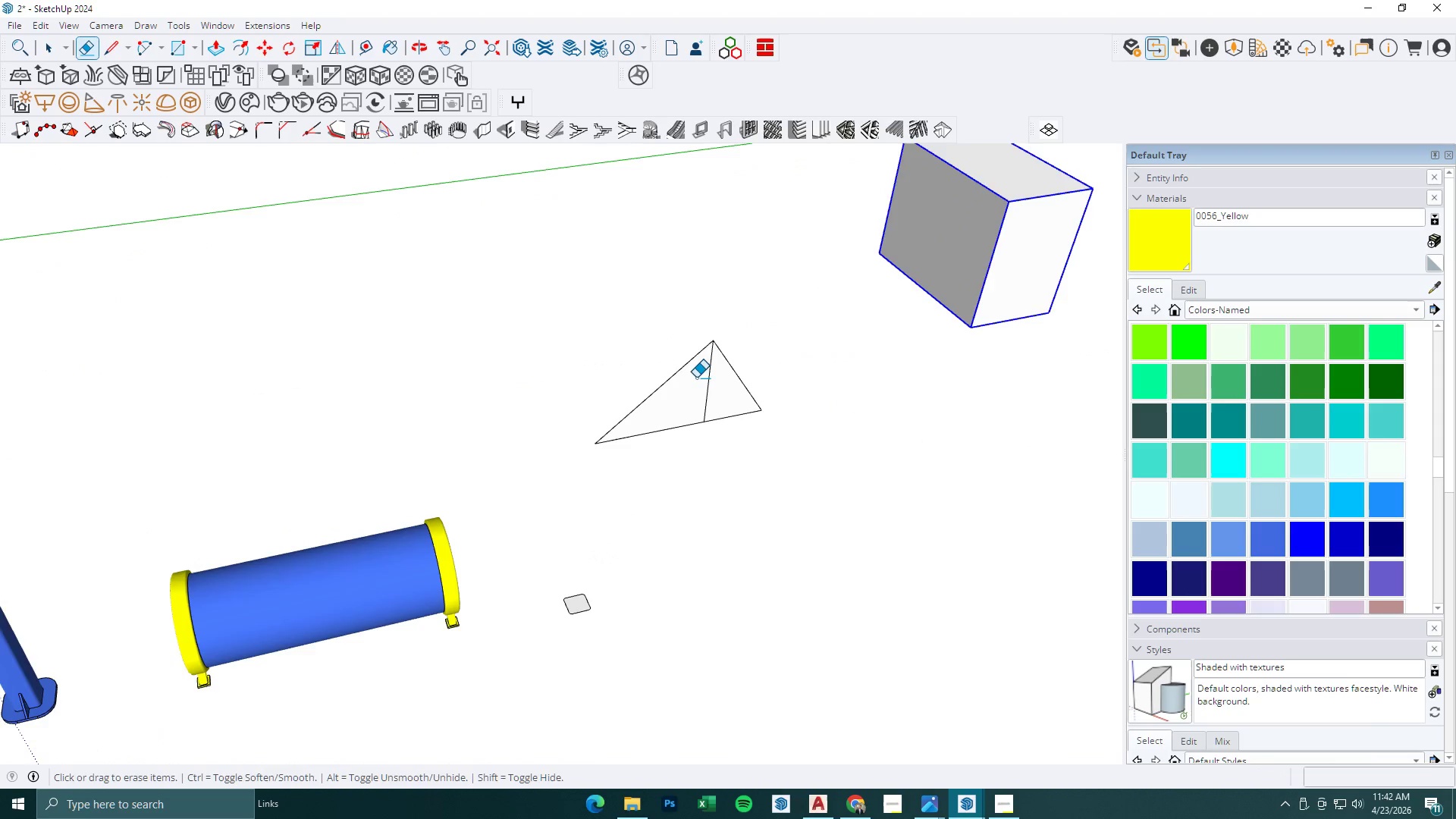 
left_click_drag(start_coordinate=[698, 380], to_coordinate=[723, 388])
 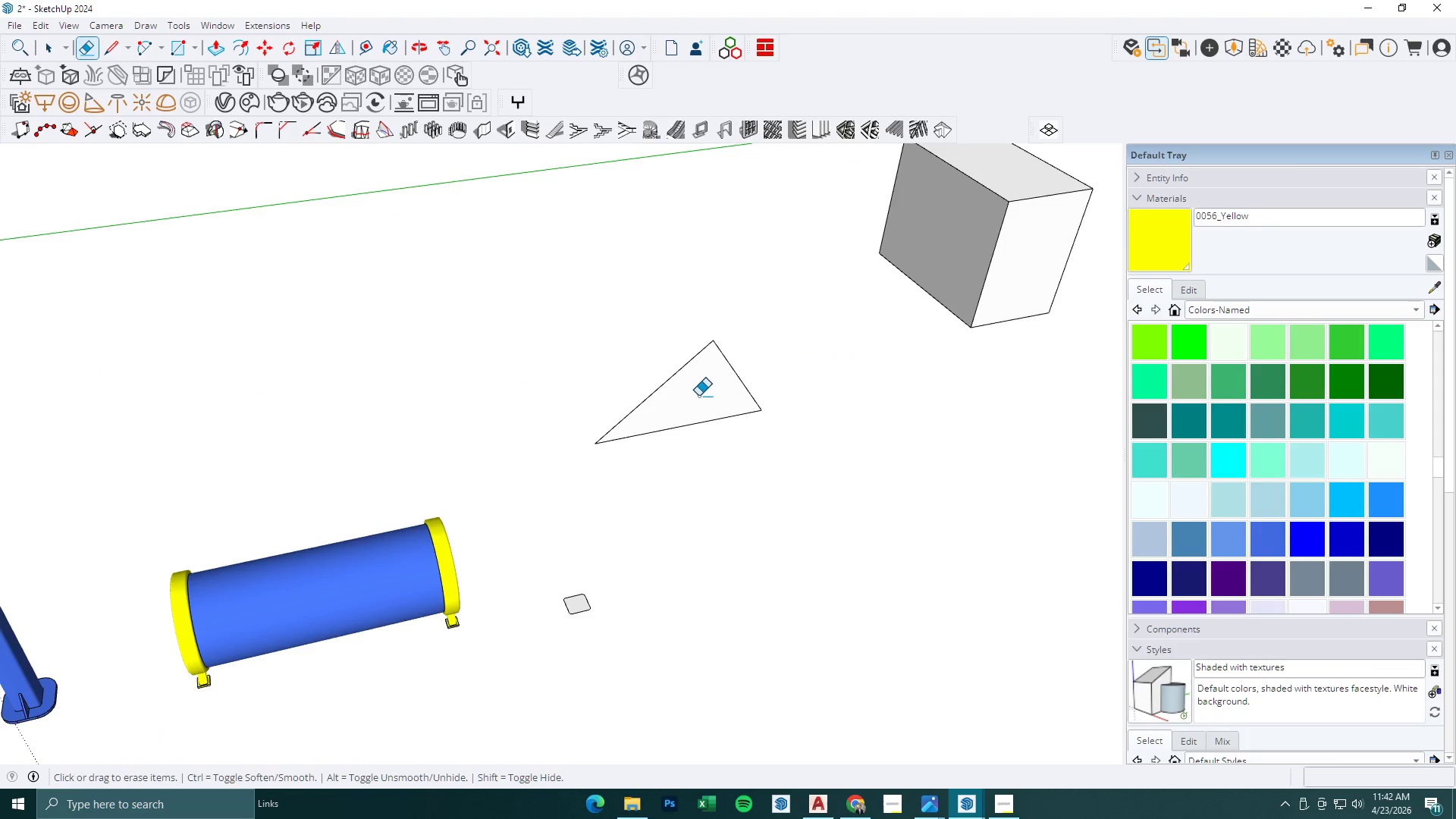 
scroll: coordinate [692, 372], scroll_direction: up, amount: 6.0
 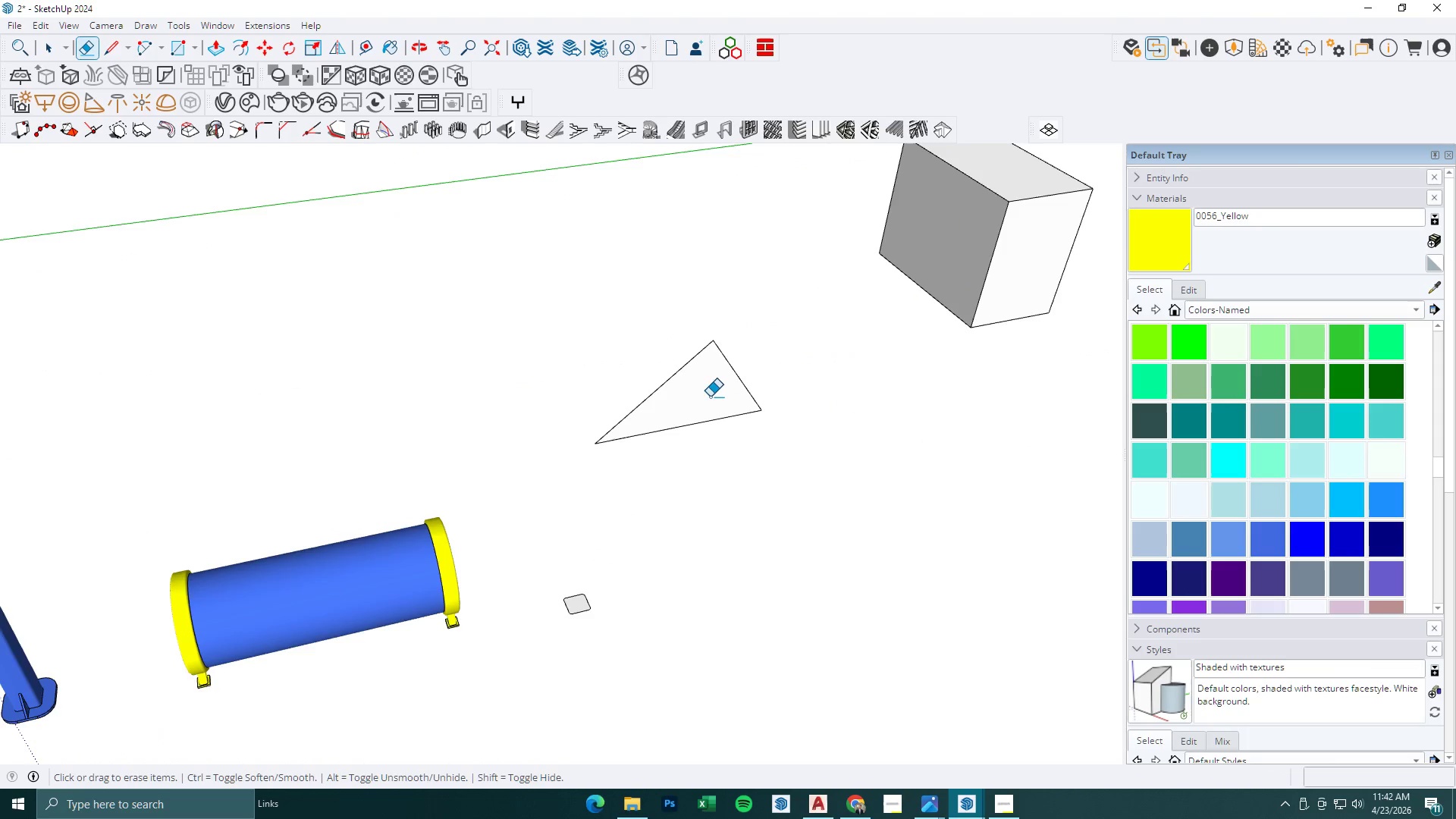 
key(T)
 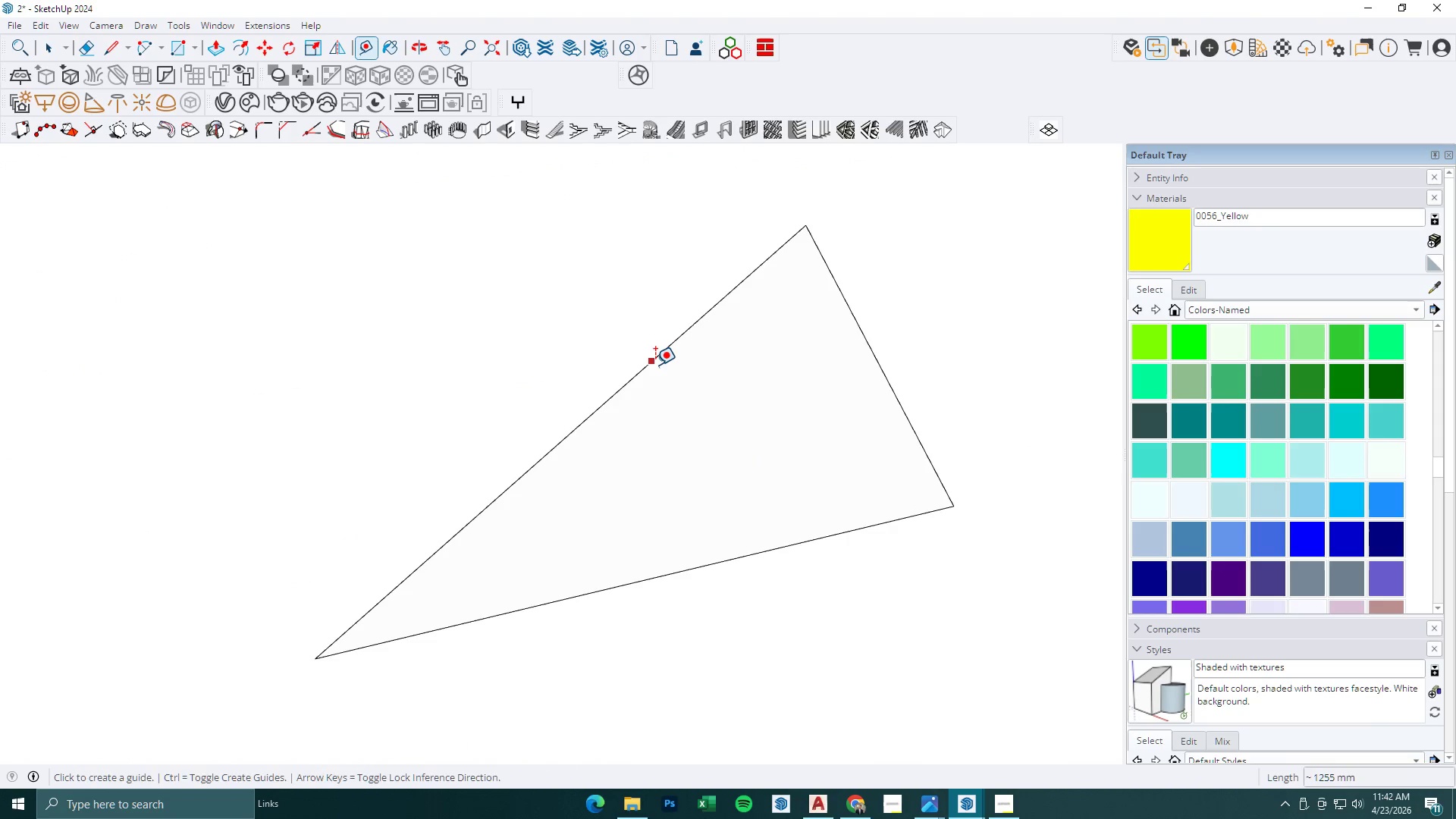 
left_click([655, 365])
 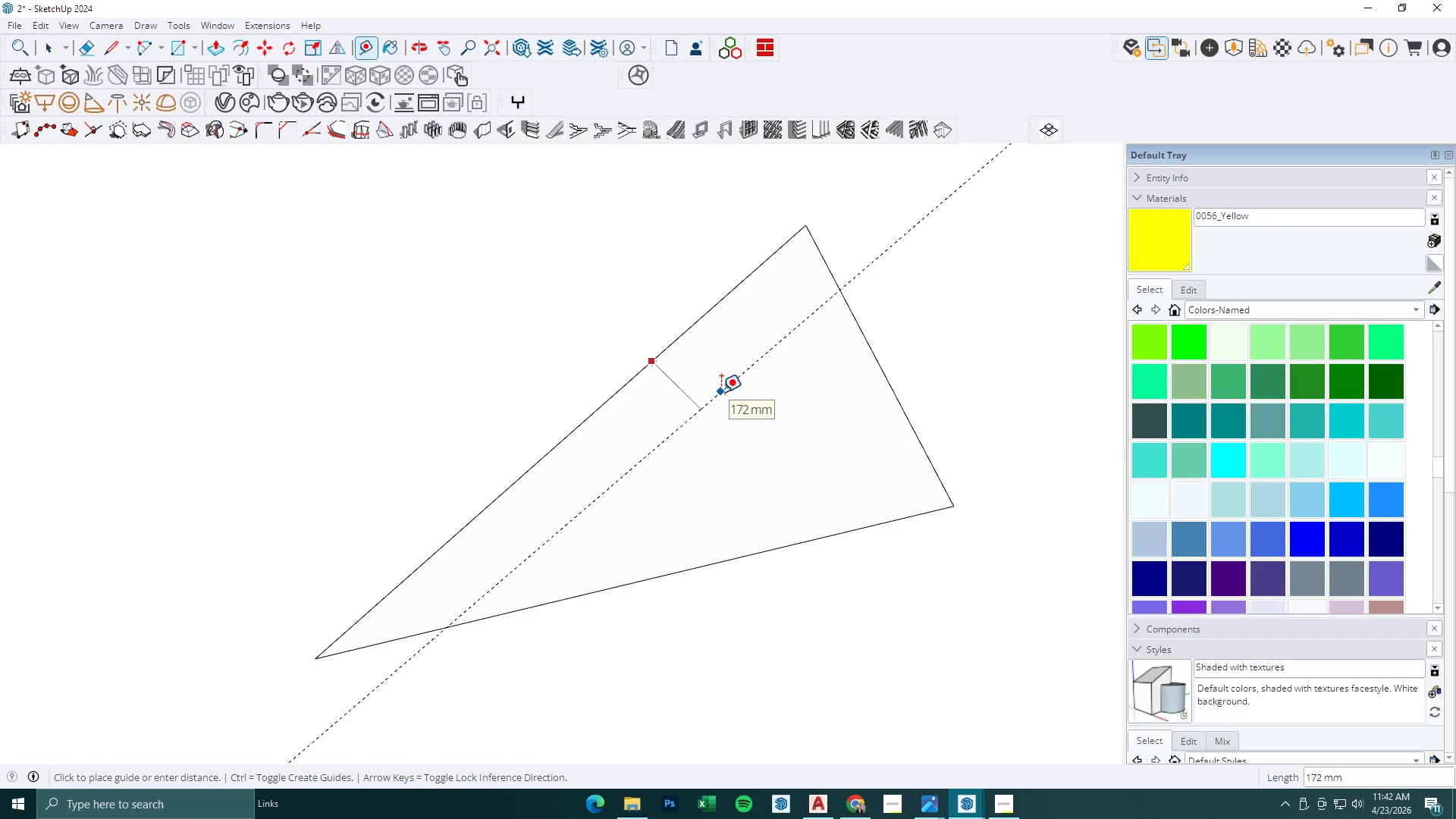 
scroll: coordinate [662, 372], scroll_direction: up, amount: 14.0
 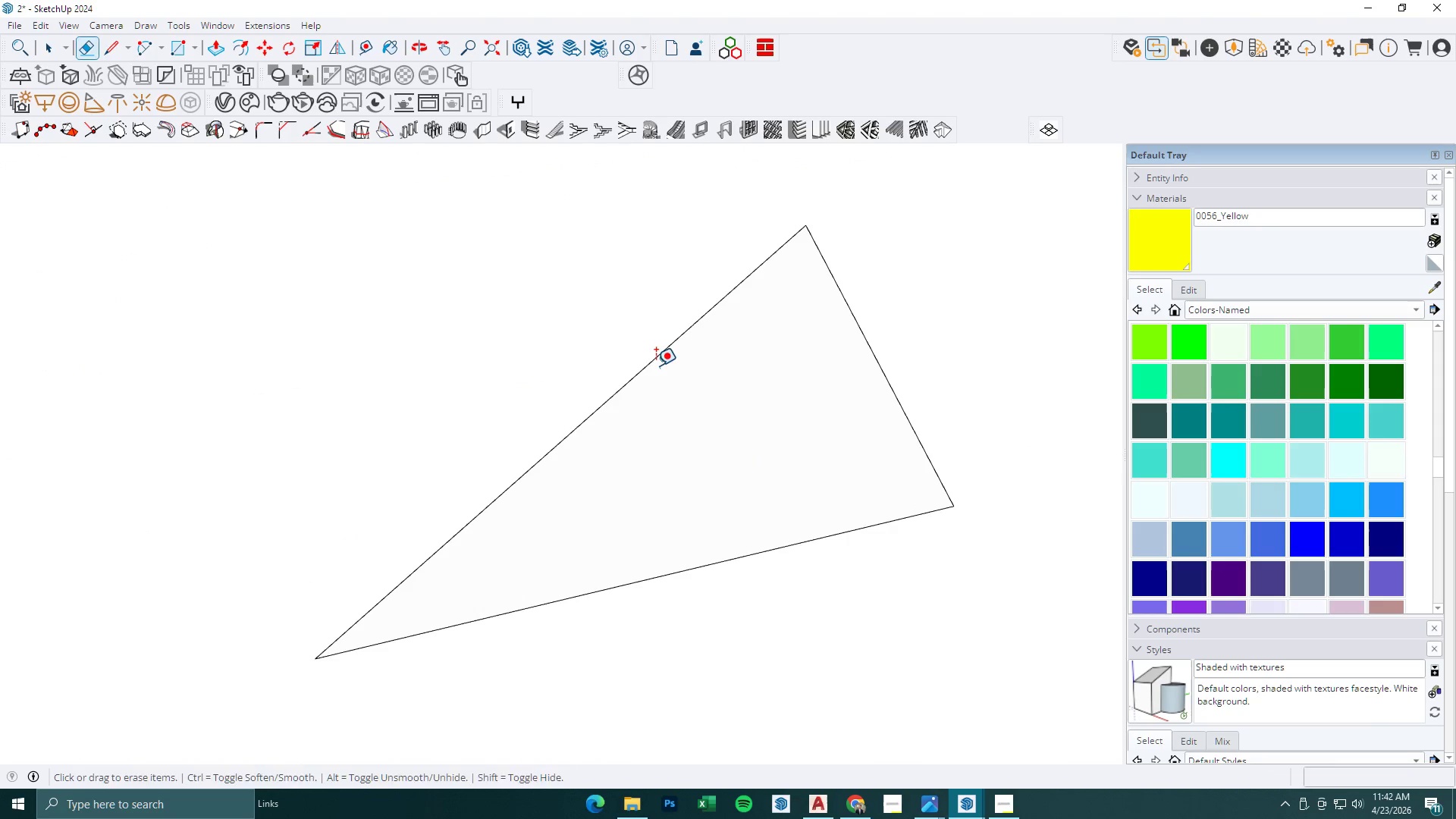 
key(Numpad1)
 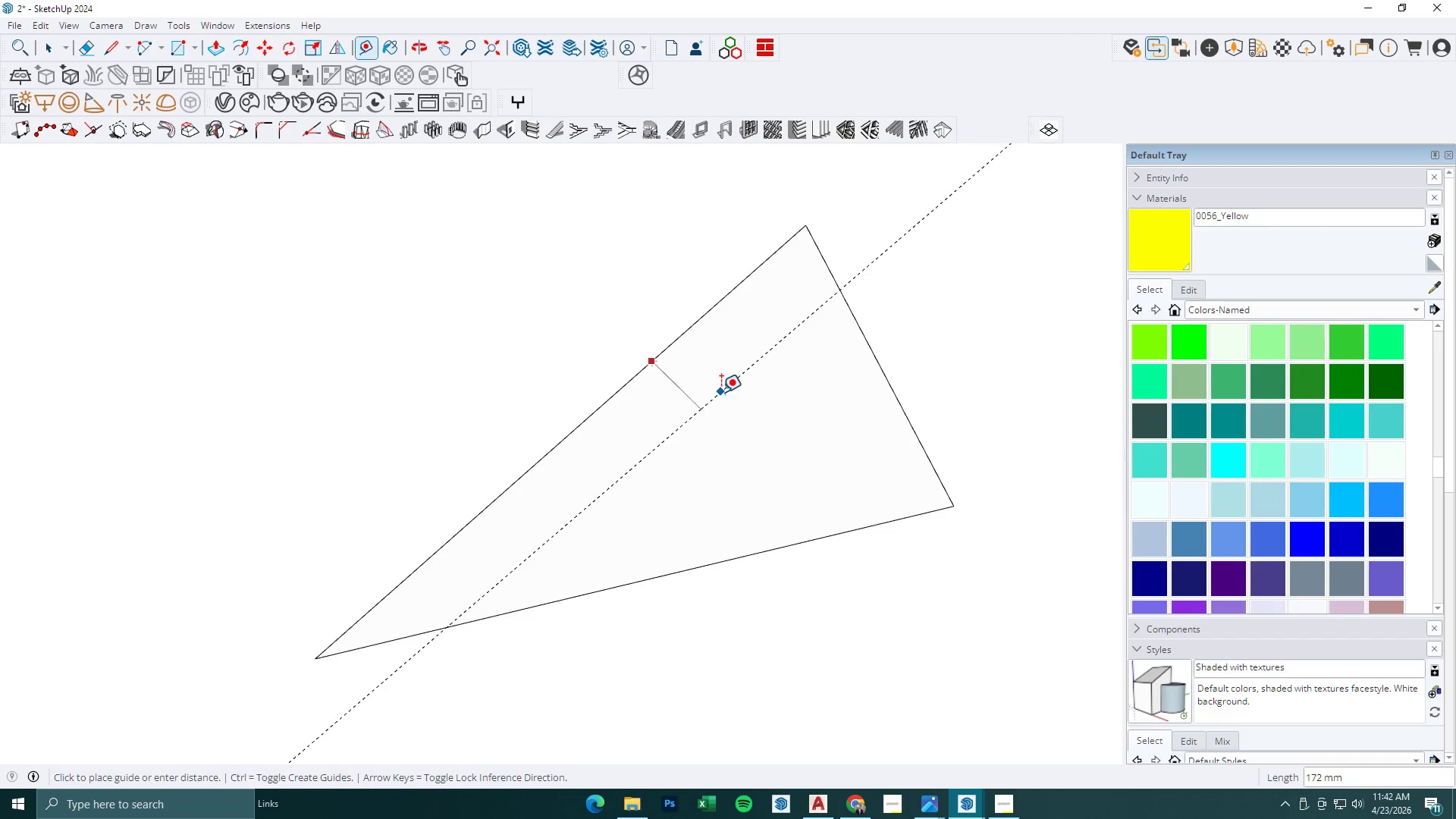 
key(Numpad0)
 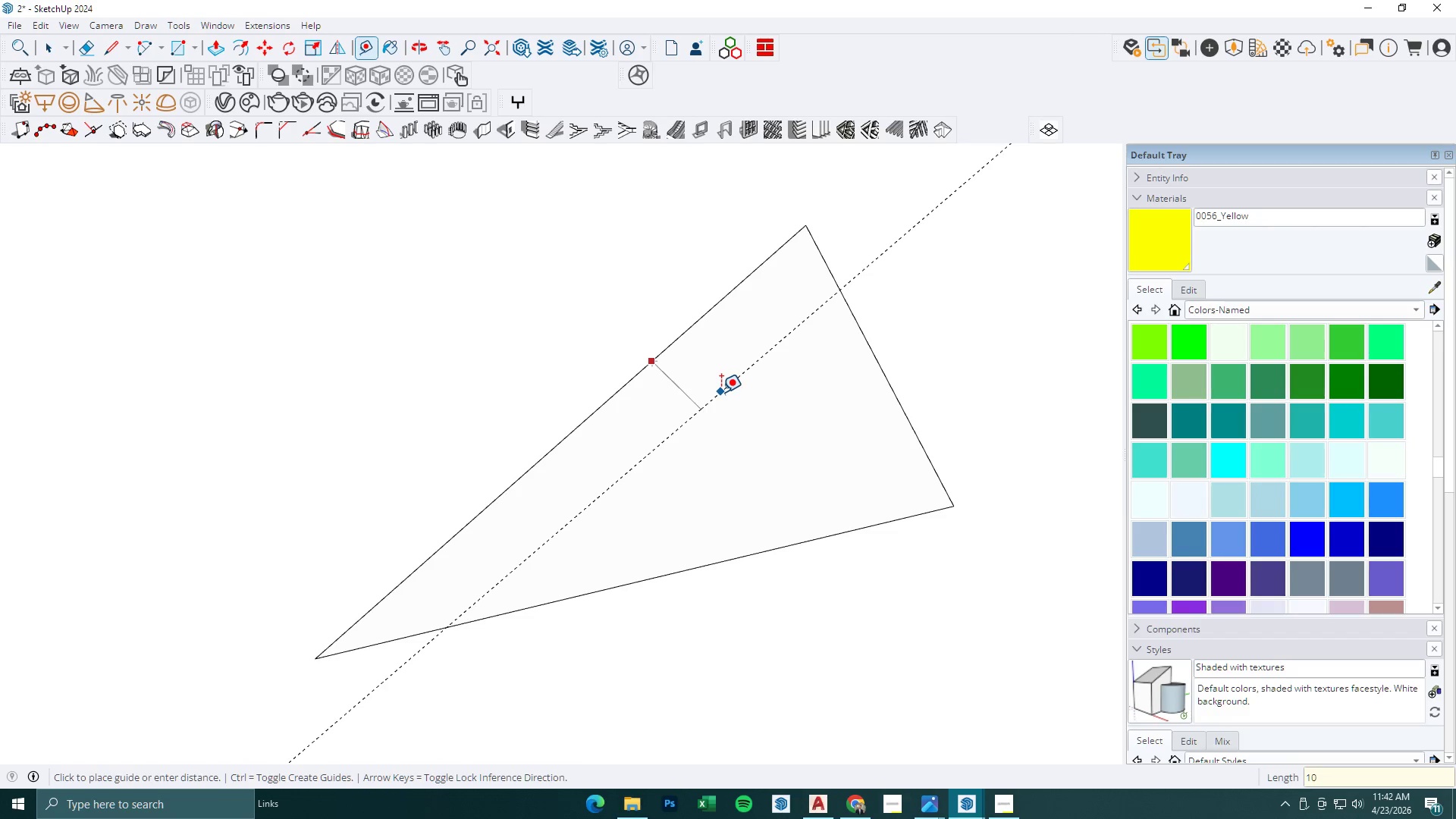 
key(Numpad0)
 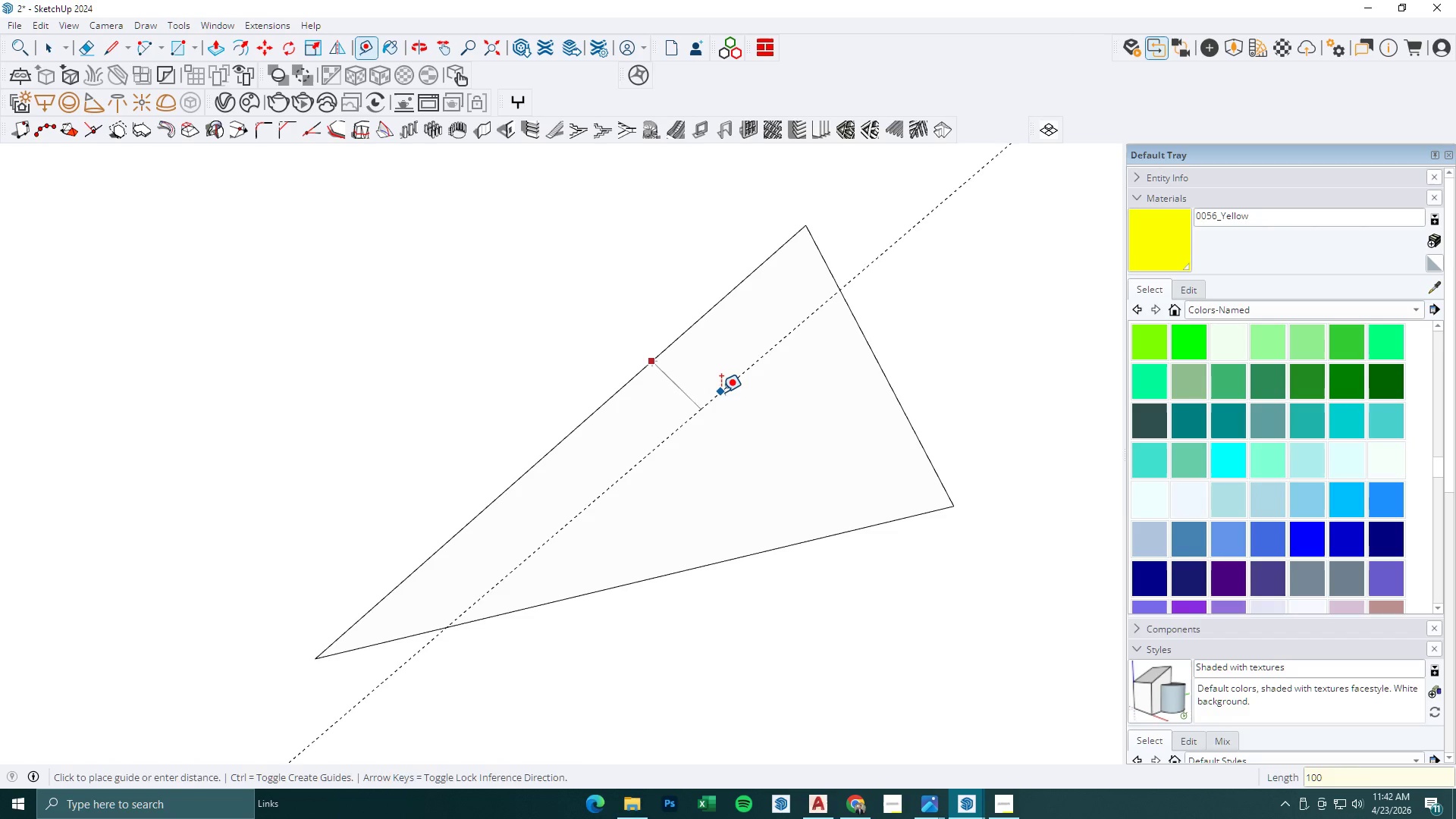 
key(NumpadEnter)
 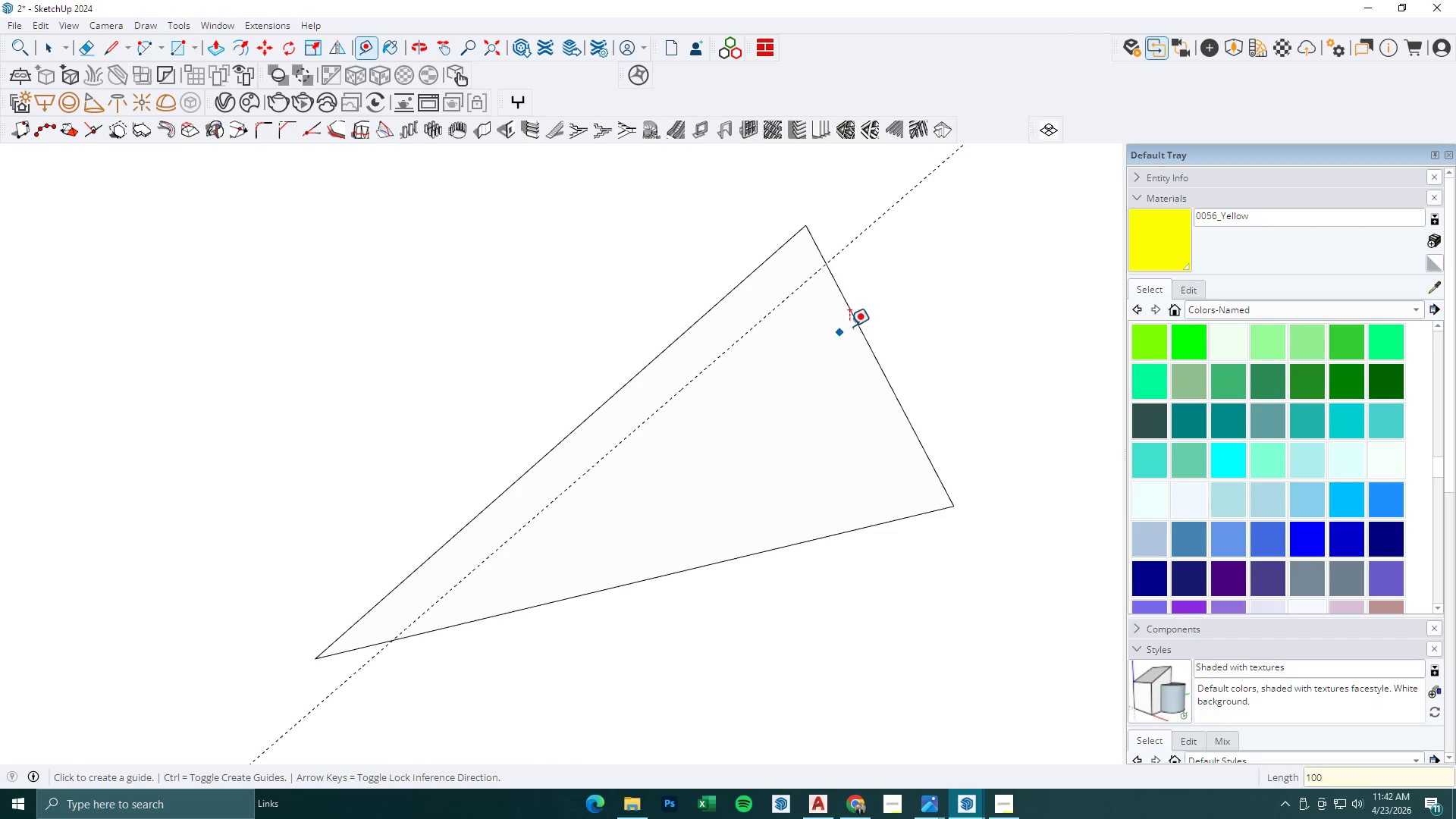 
left_click([853, 324])
 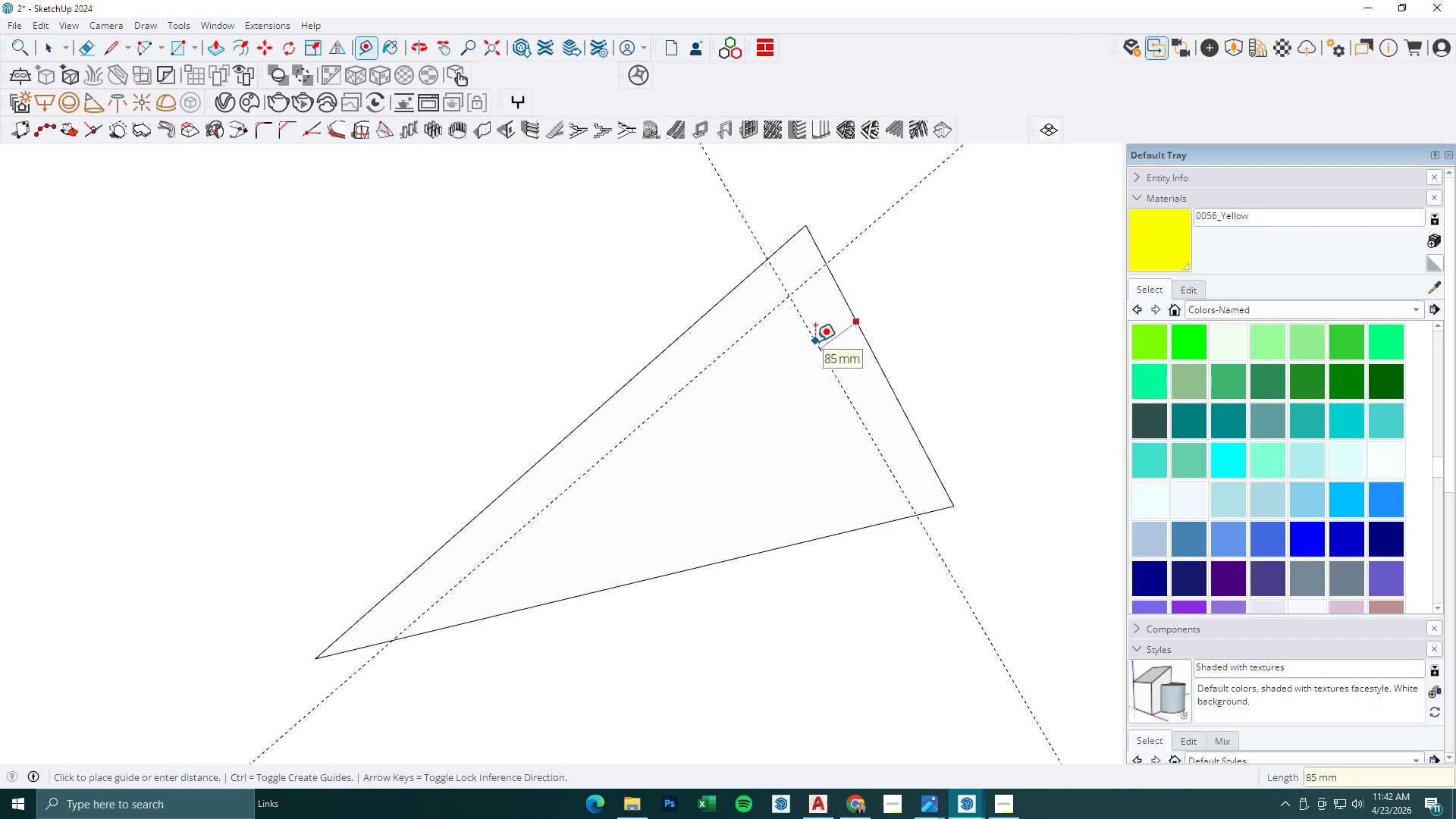 
key(Numpad1)
 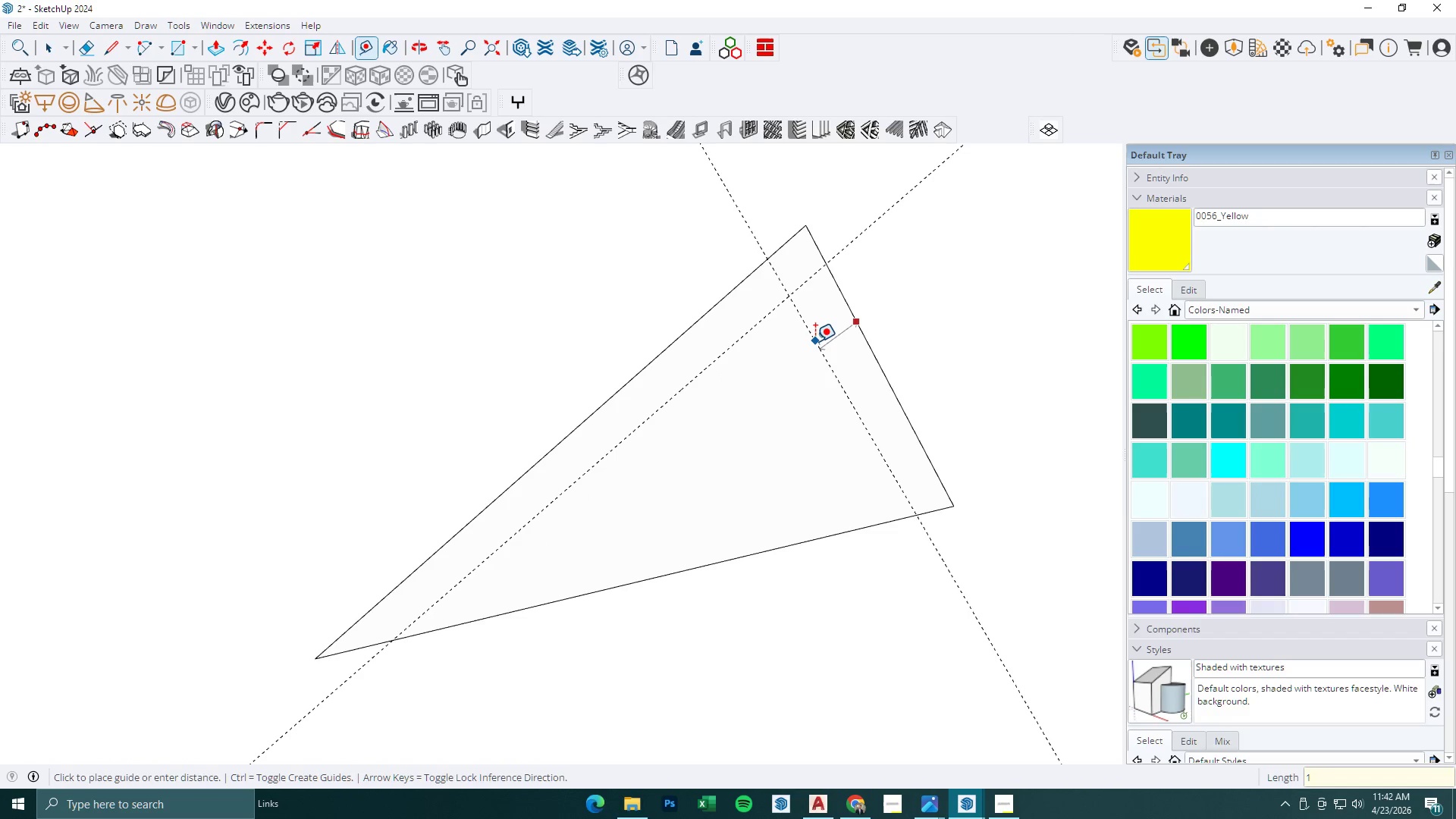 
key(Numpad0)
 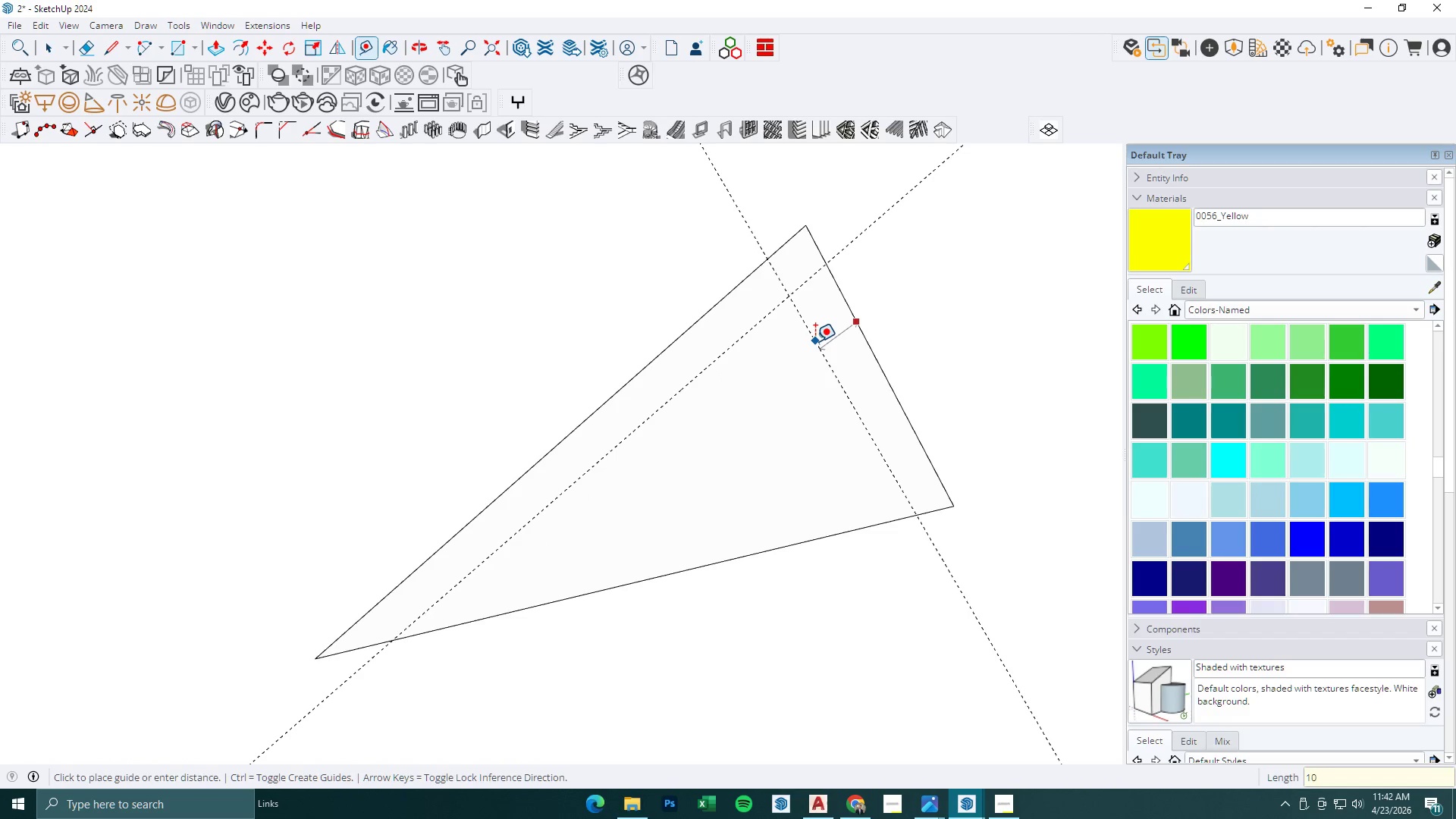 
key(Numpad0)
 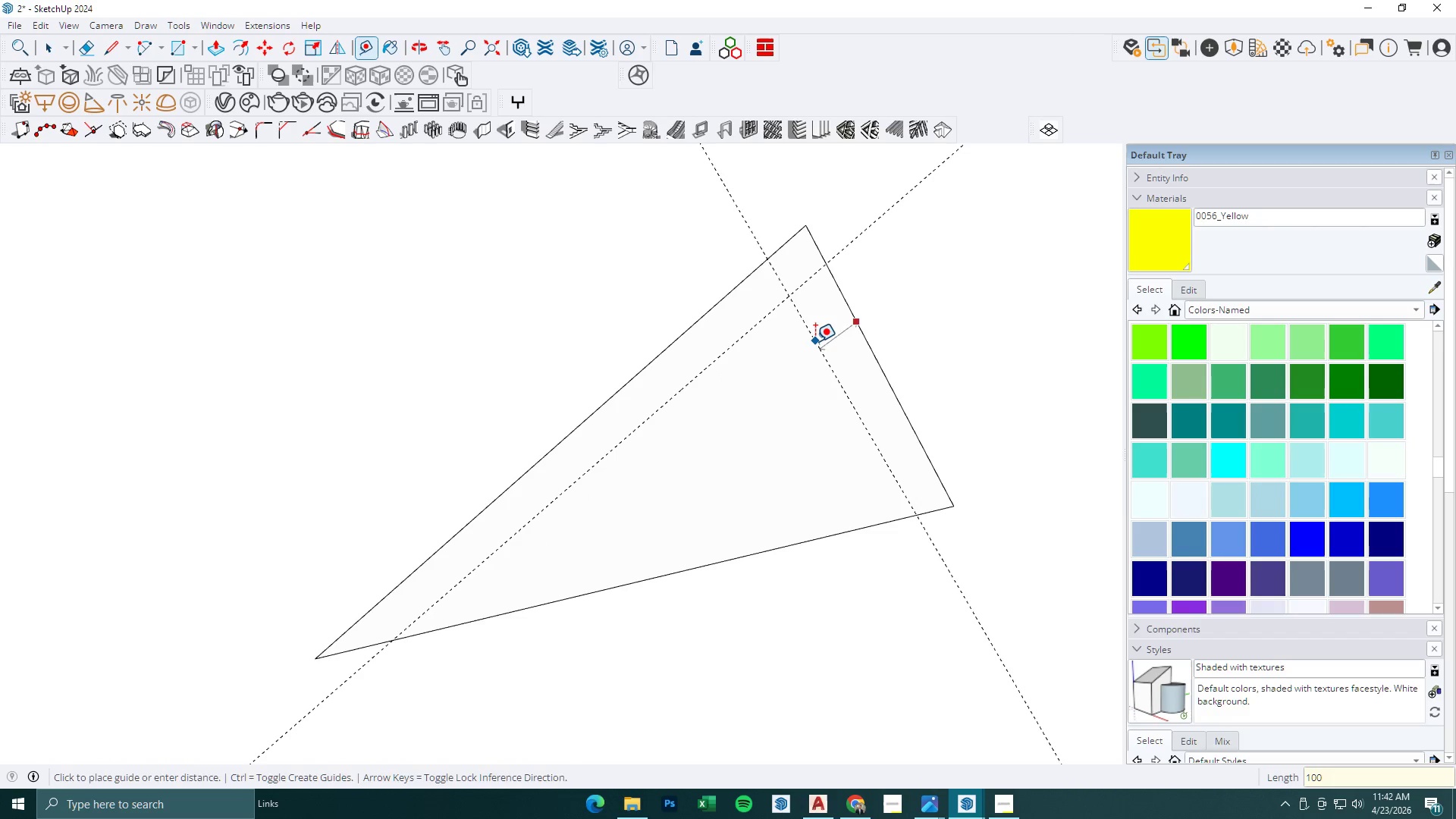 
key(NumpadEnter)
 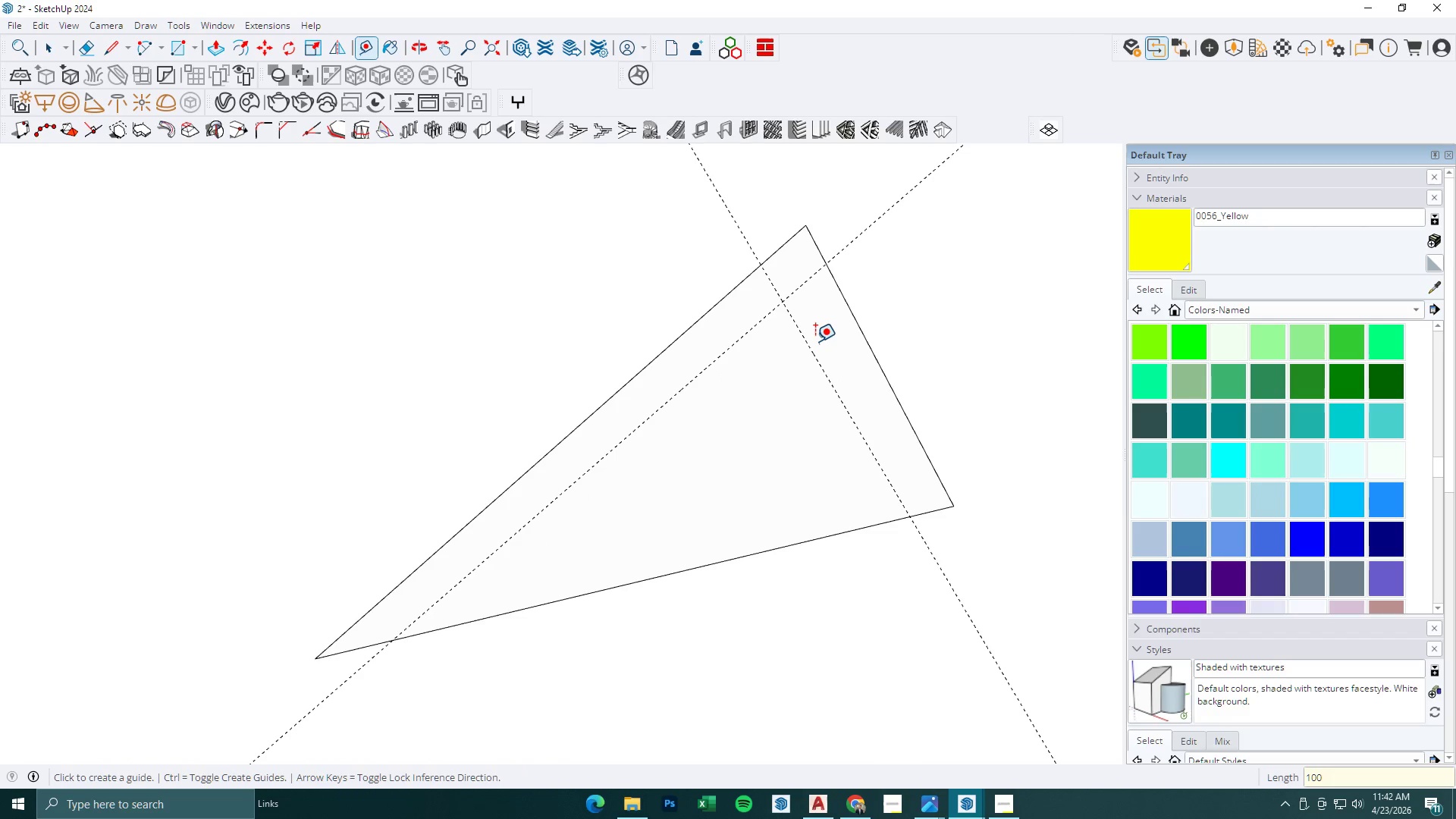 
key(Space)
 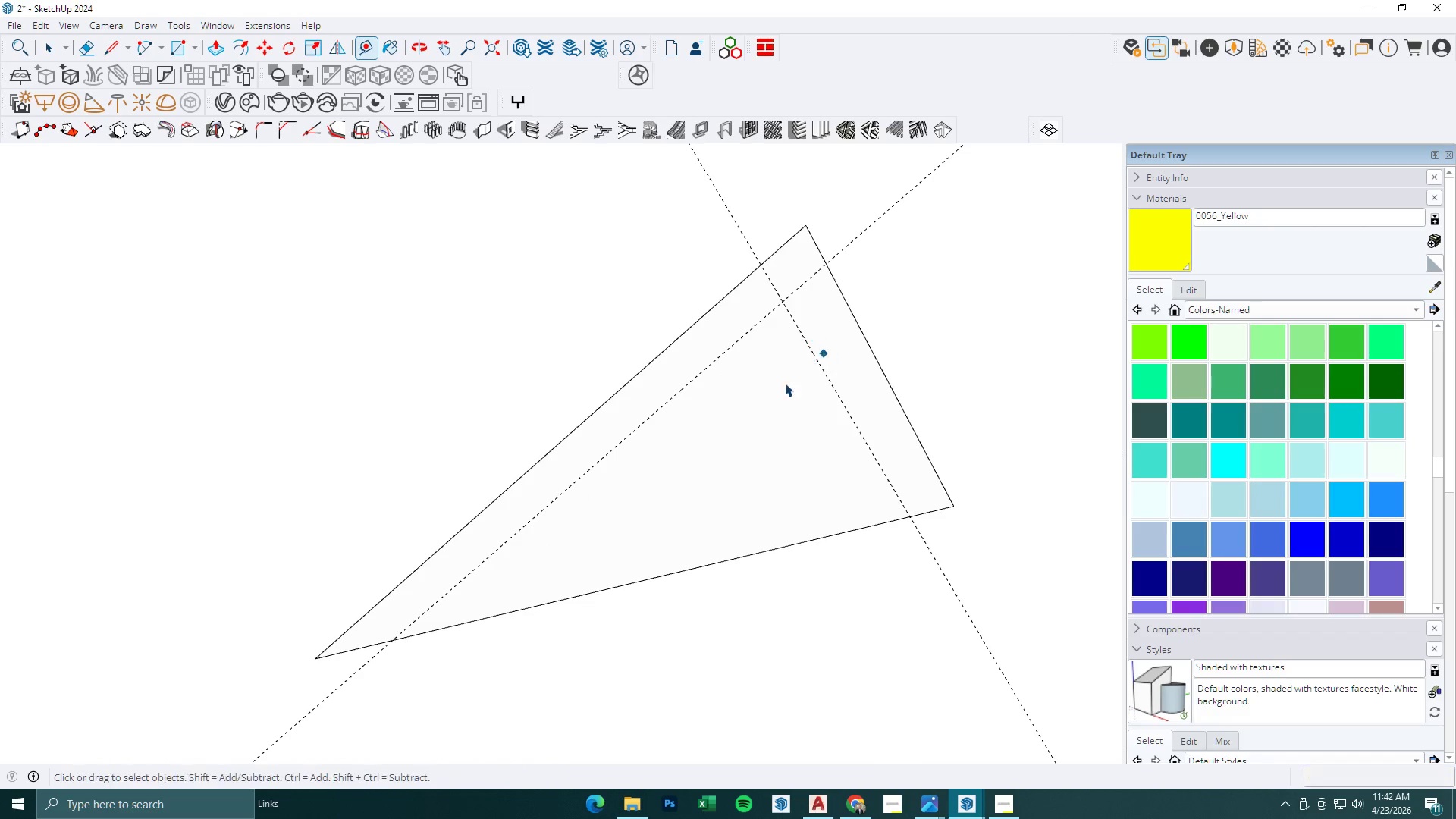 
left_click([785, 383])
 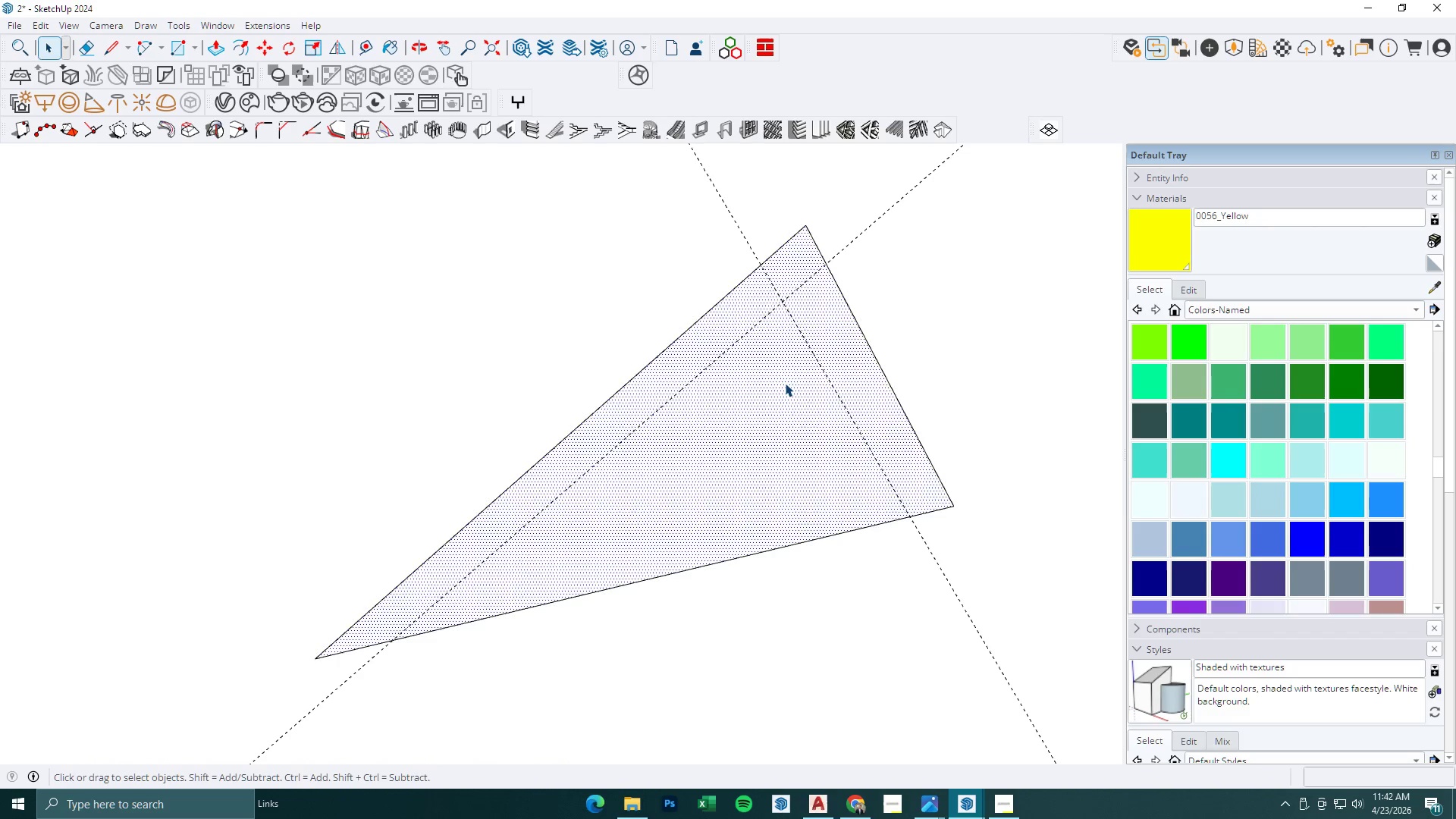 
double_click([785, 383])
 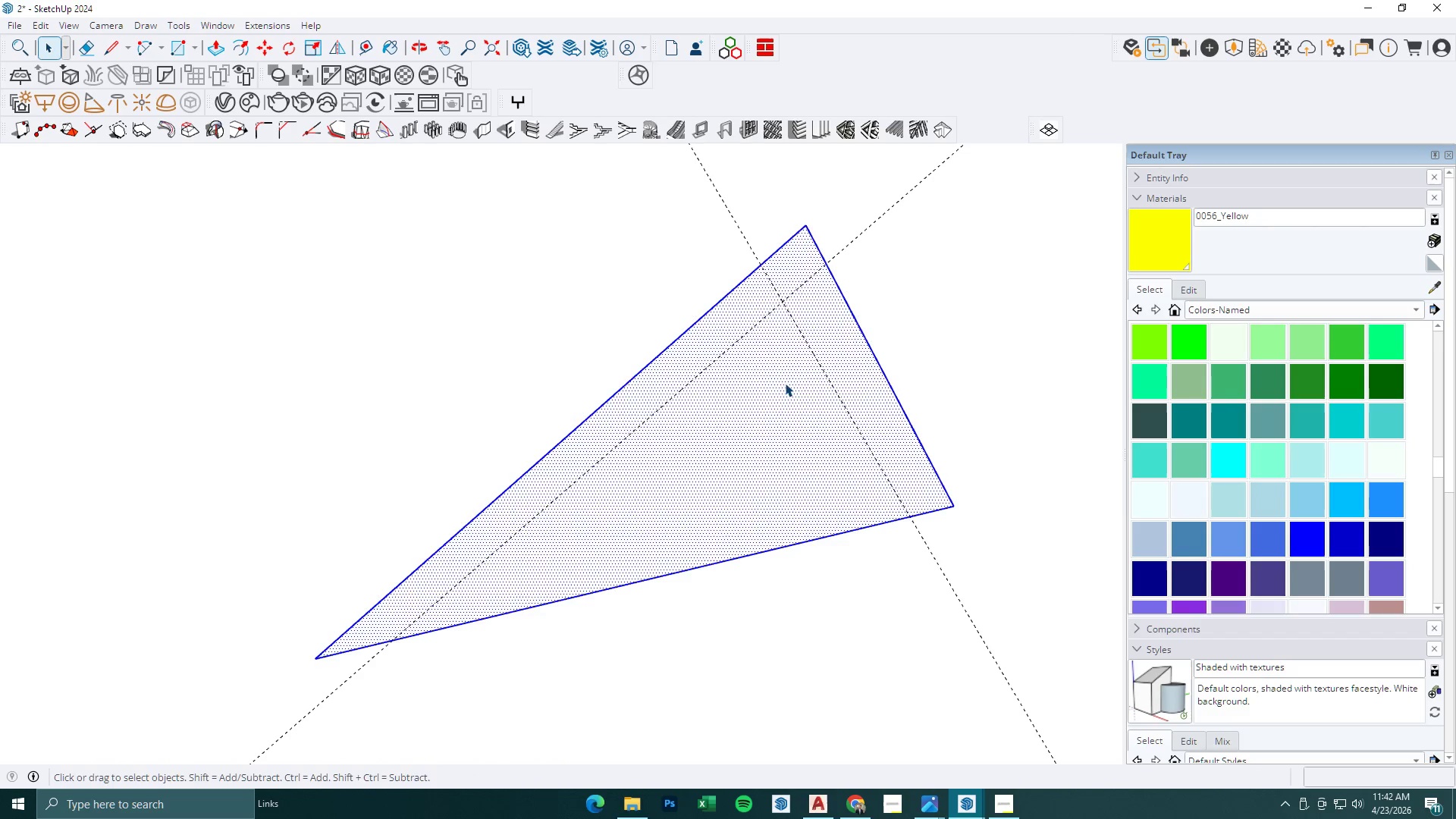 
triple_click([785, 383])
 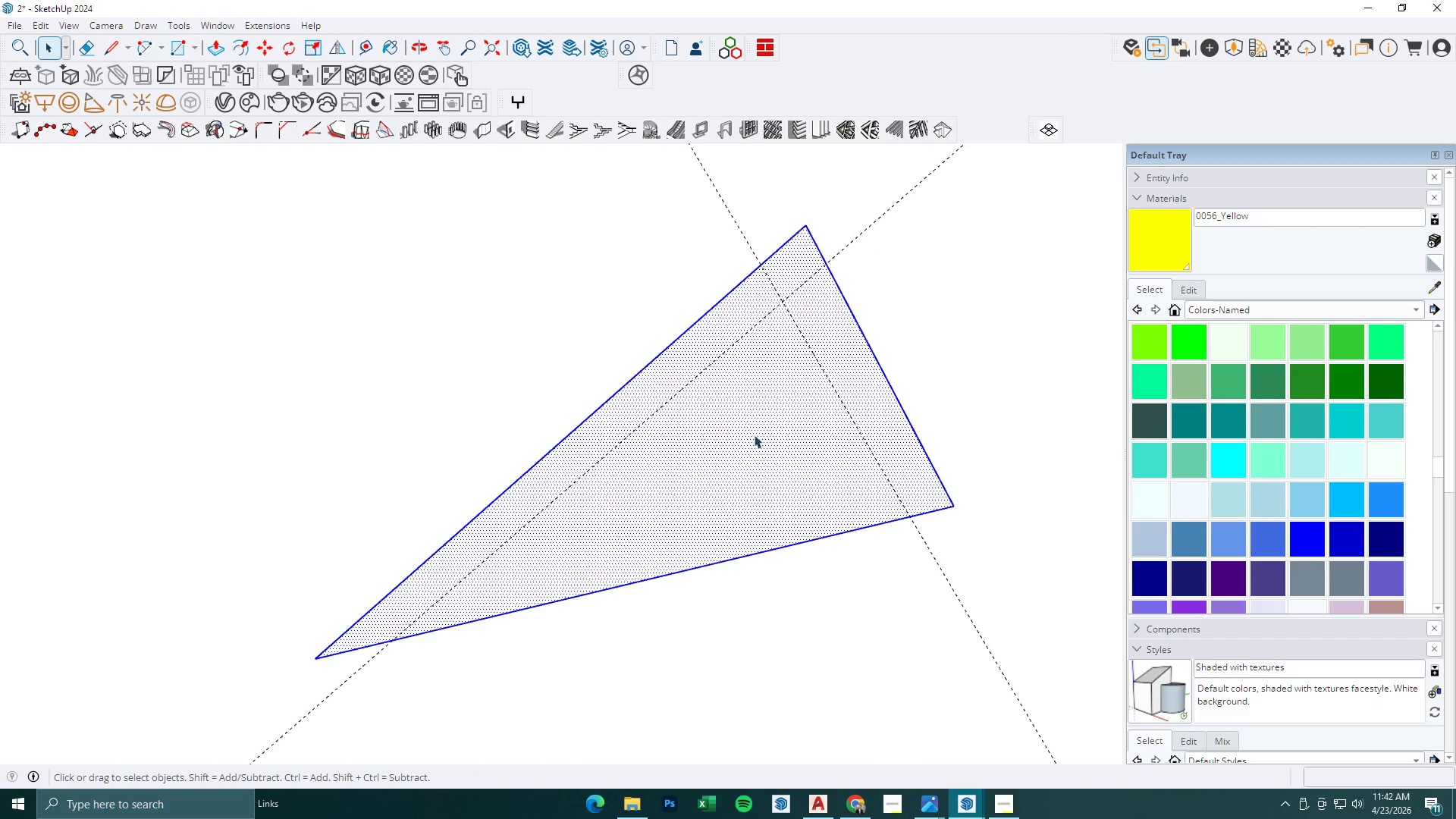 
key(M)
 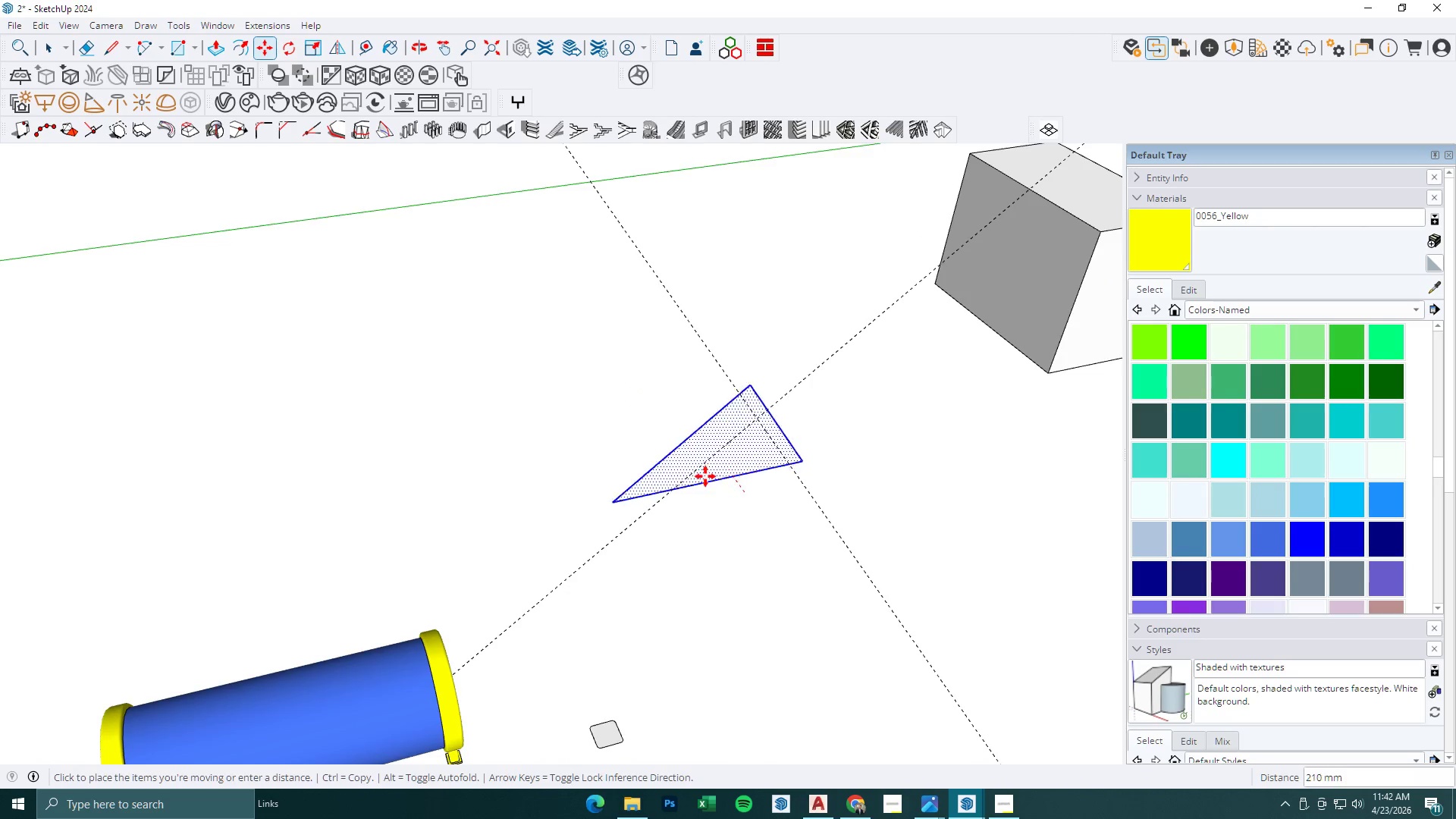 
key(Control+ControlLeft)
 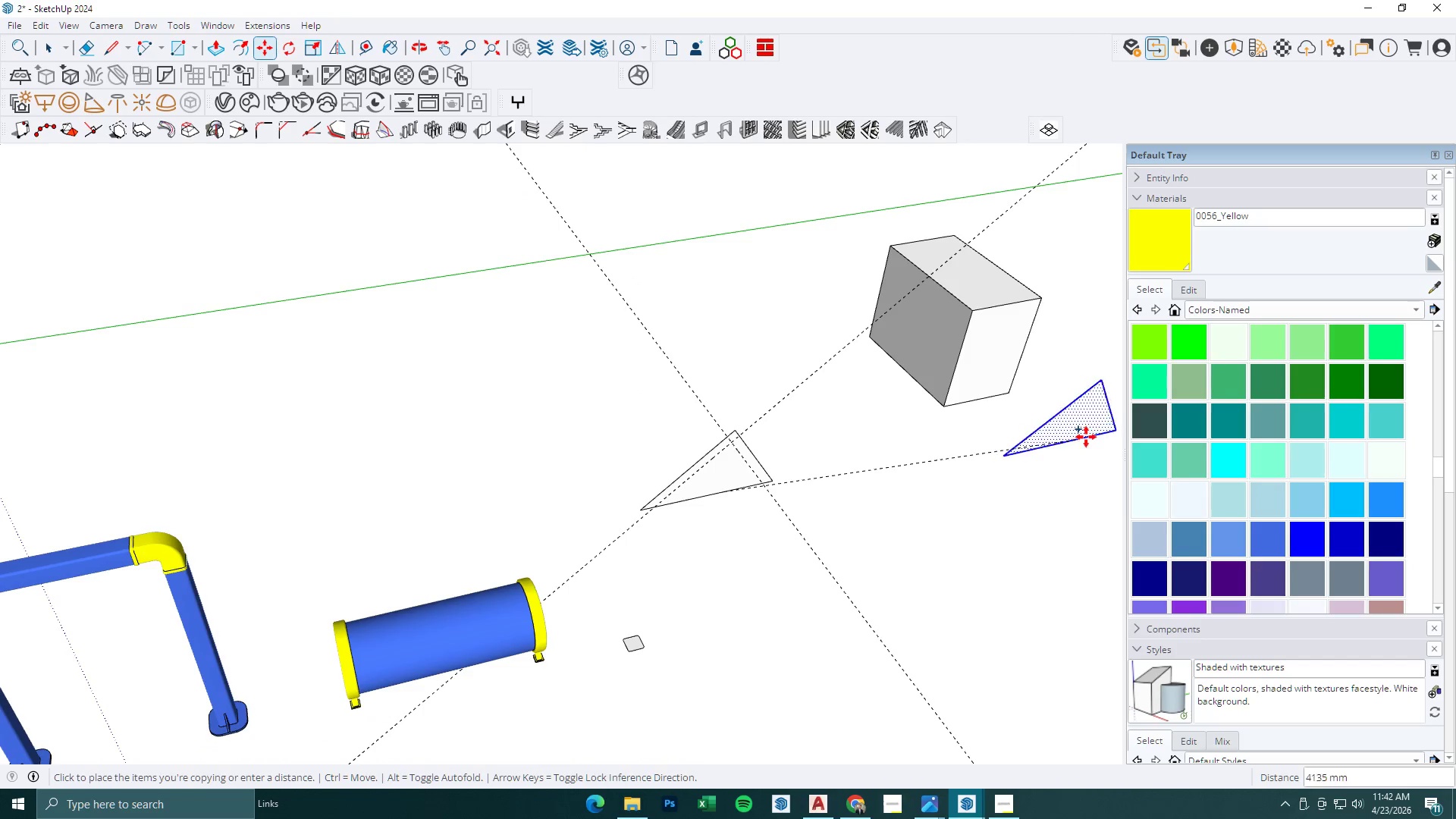 
scroll: coordinate [679, 492], scroll_direction: down, amount: 17.0
 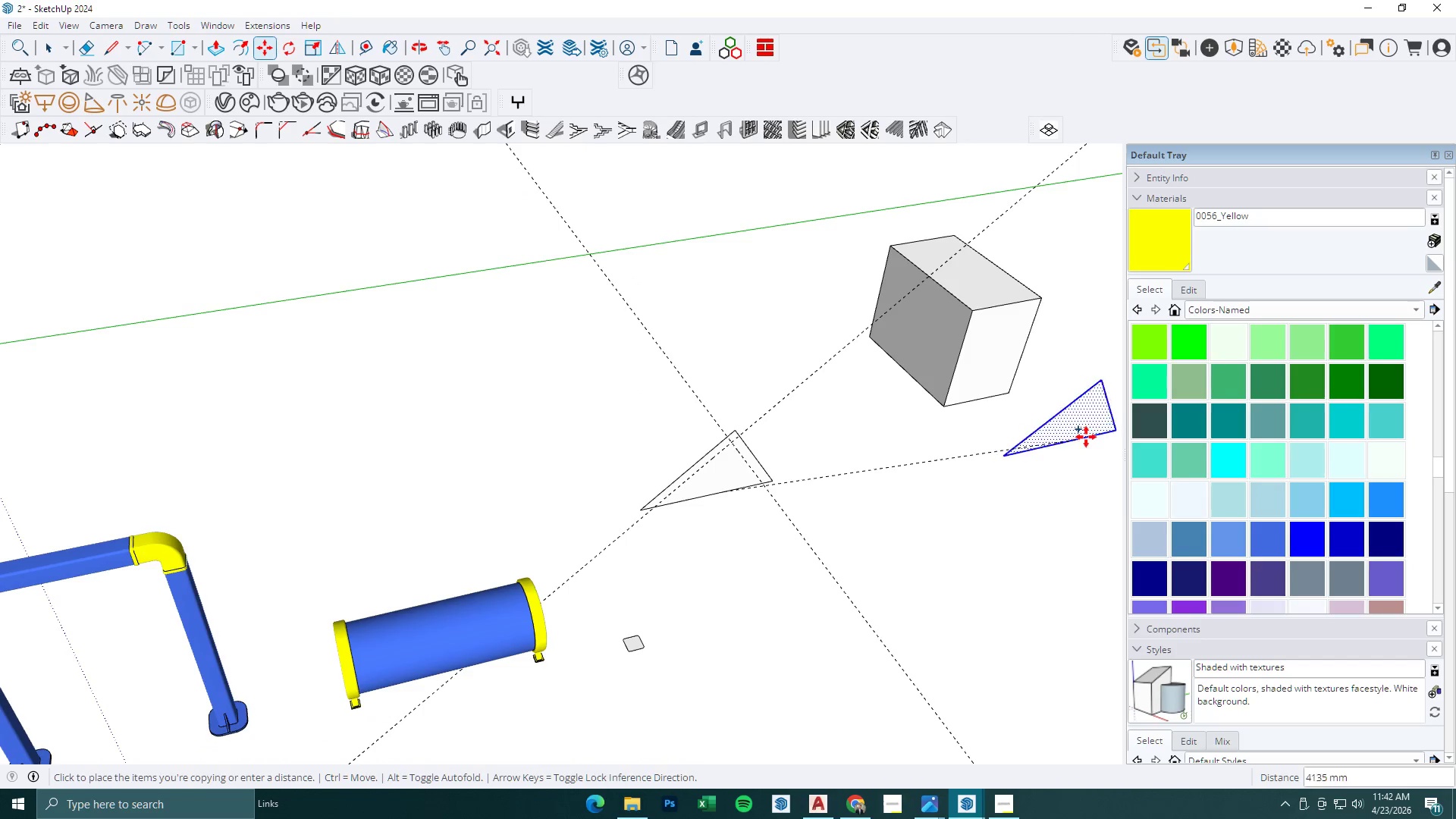 
left_click([1087, 437])
 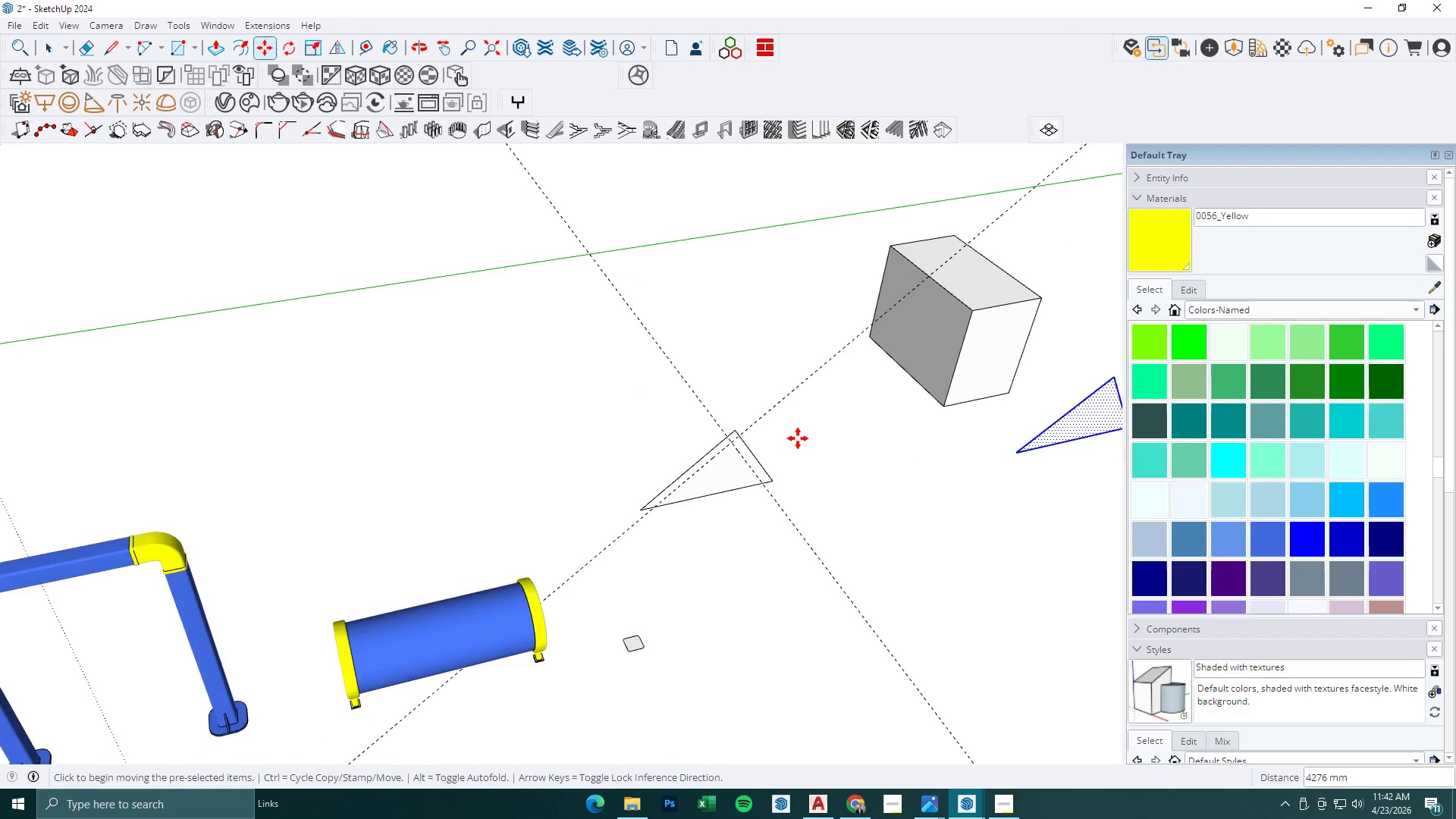 
key(L)
 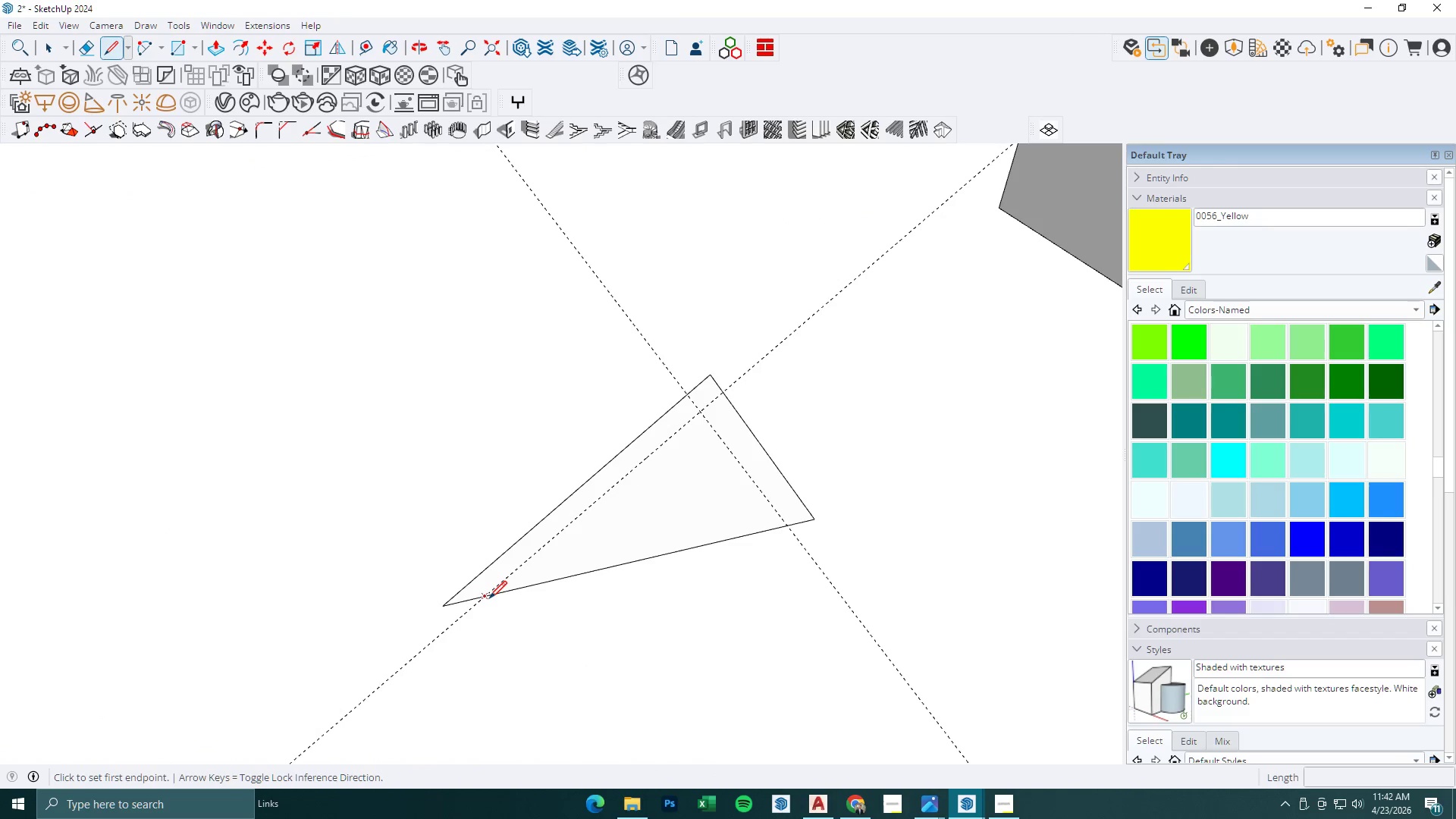 
scroll: coordinate [708, 472], scroll_direction: up, amount: 11.0
 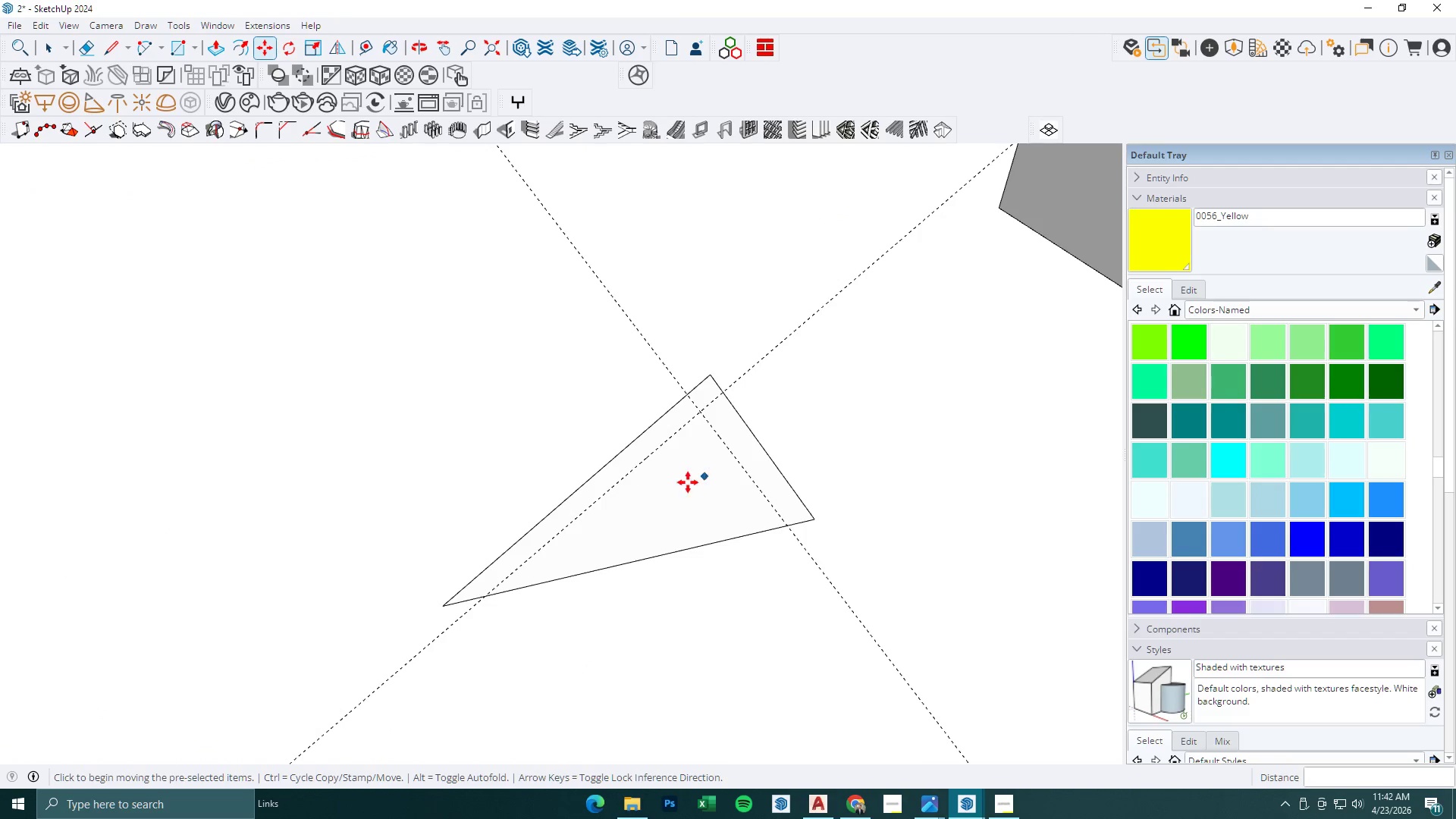 
left_click([489, 598])
 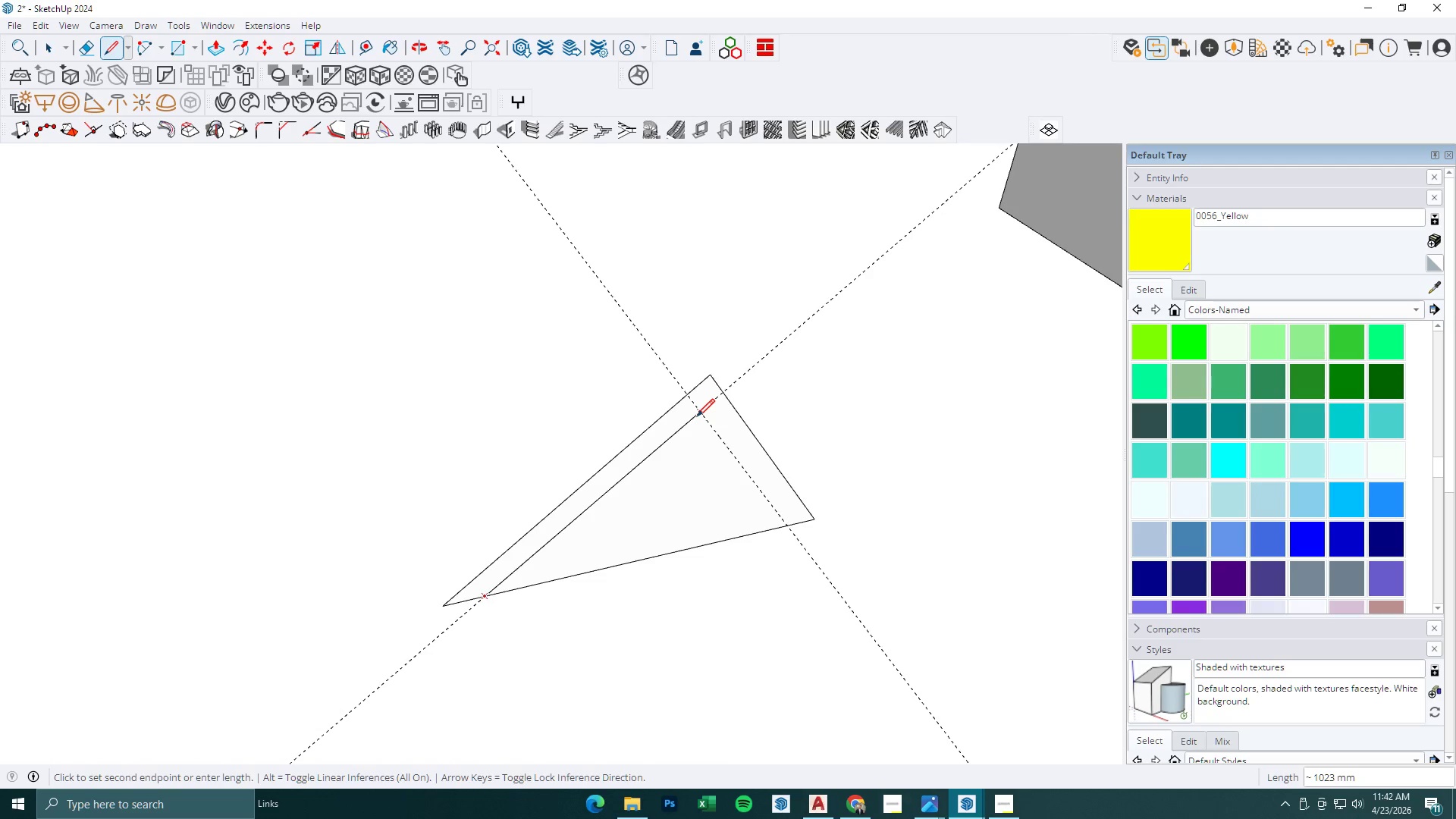 
double_click([698, 412])
 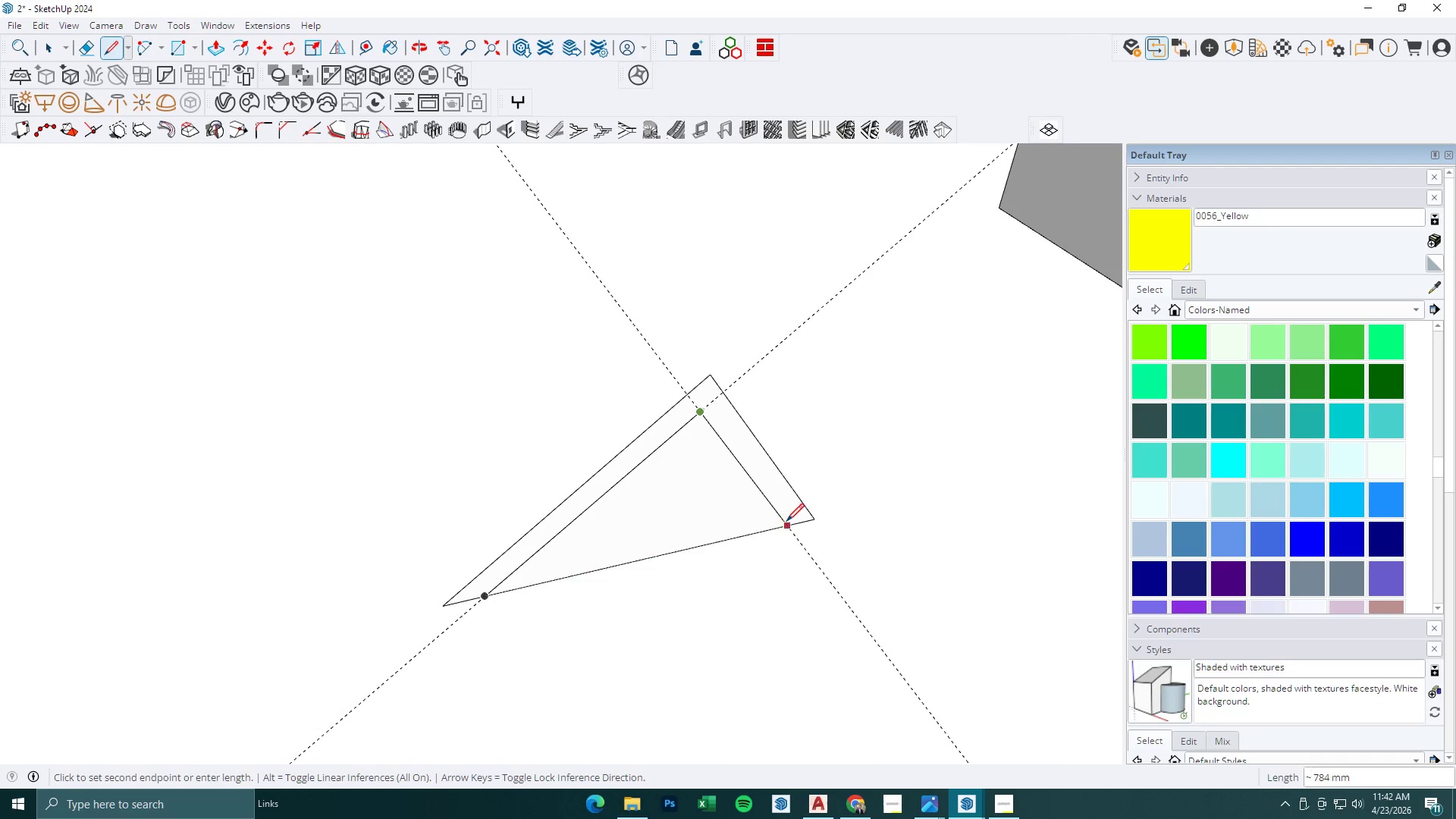 
left_click([788, 522])
 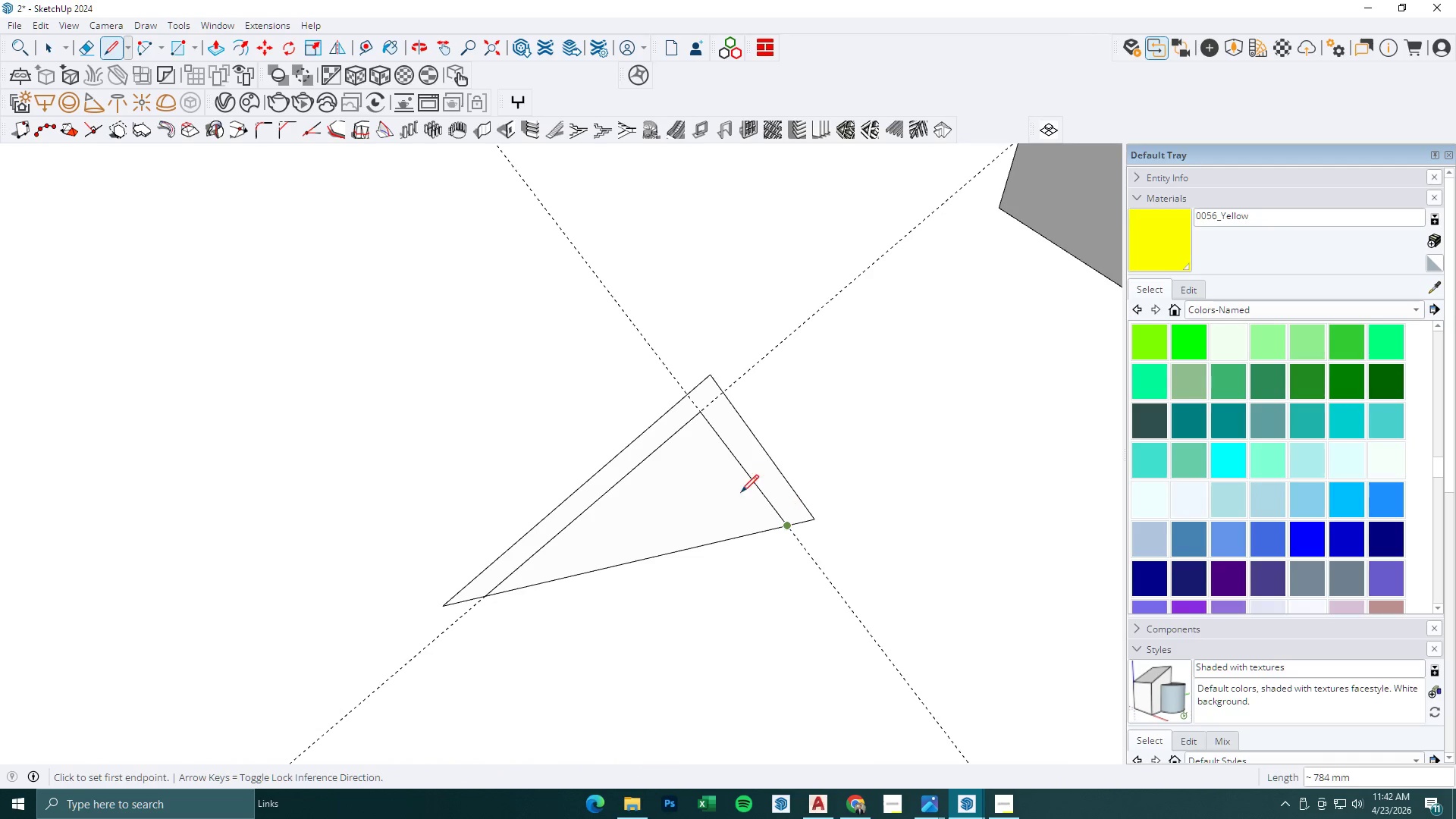 
key(C)
 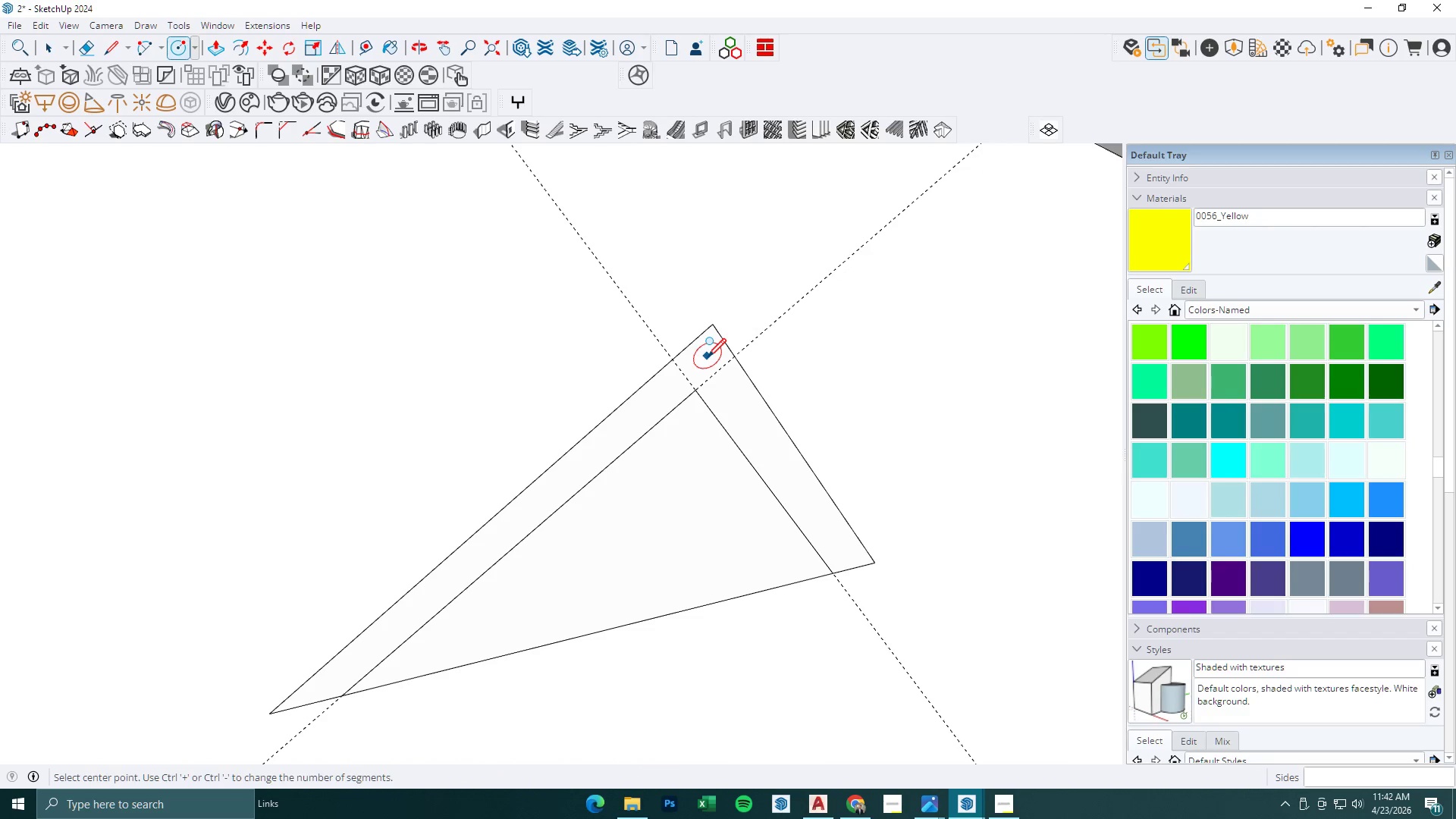 
scroll: coordinate [714, 423], scroll_direction: up, amount: 5.0
 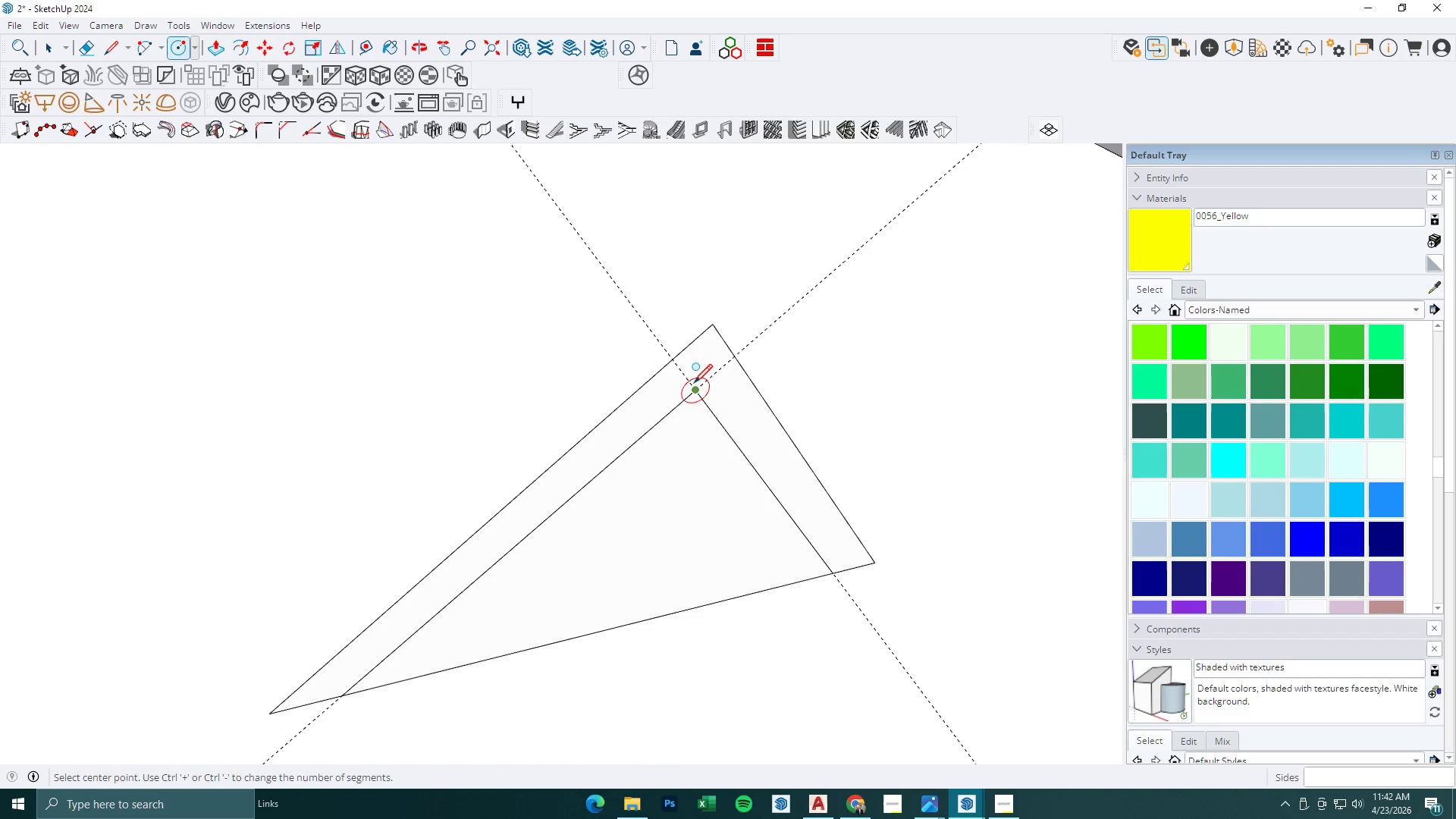 
left_click([704, 362])
 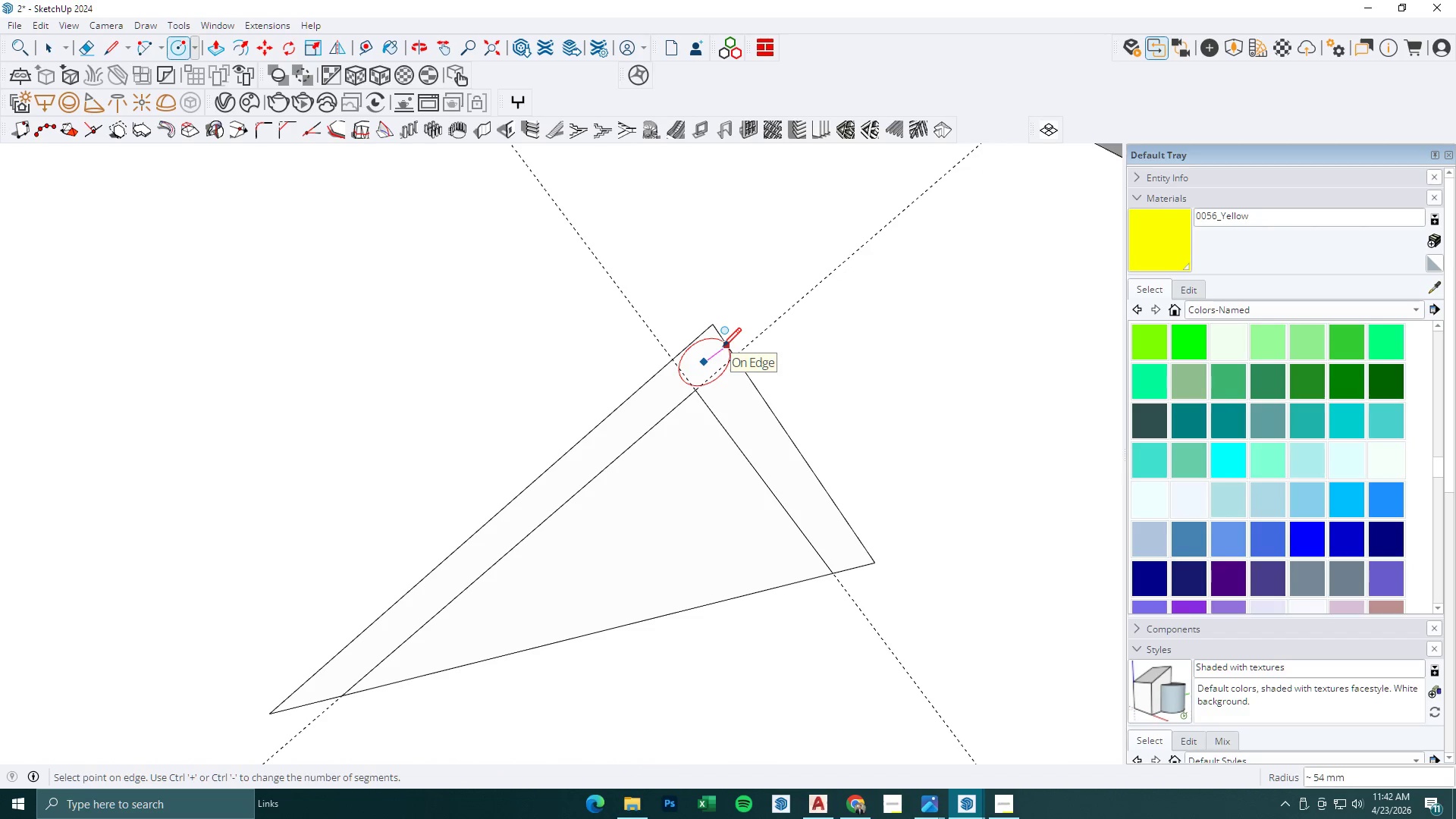 
scroll: coordinate [723, 345], scroll_direction: up, amount: 7.0
 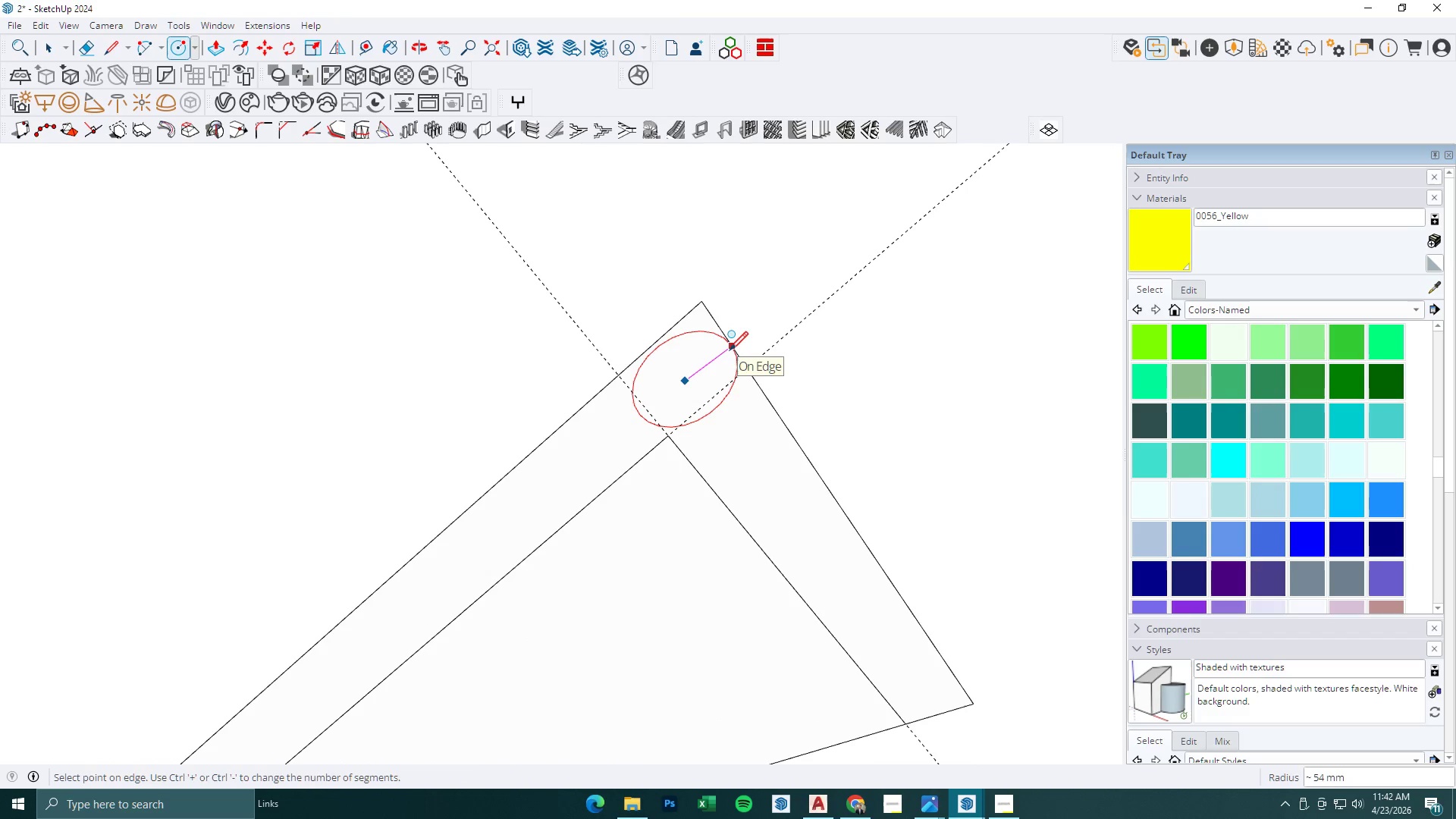 
key(Escape)
 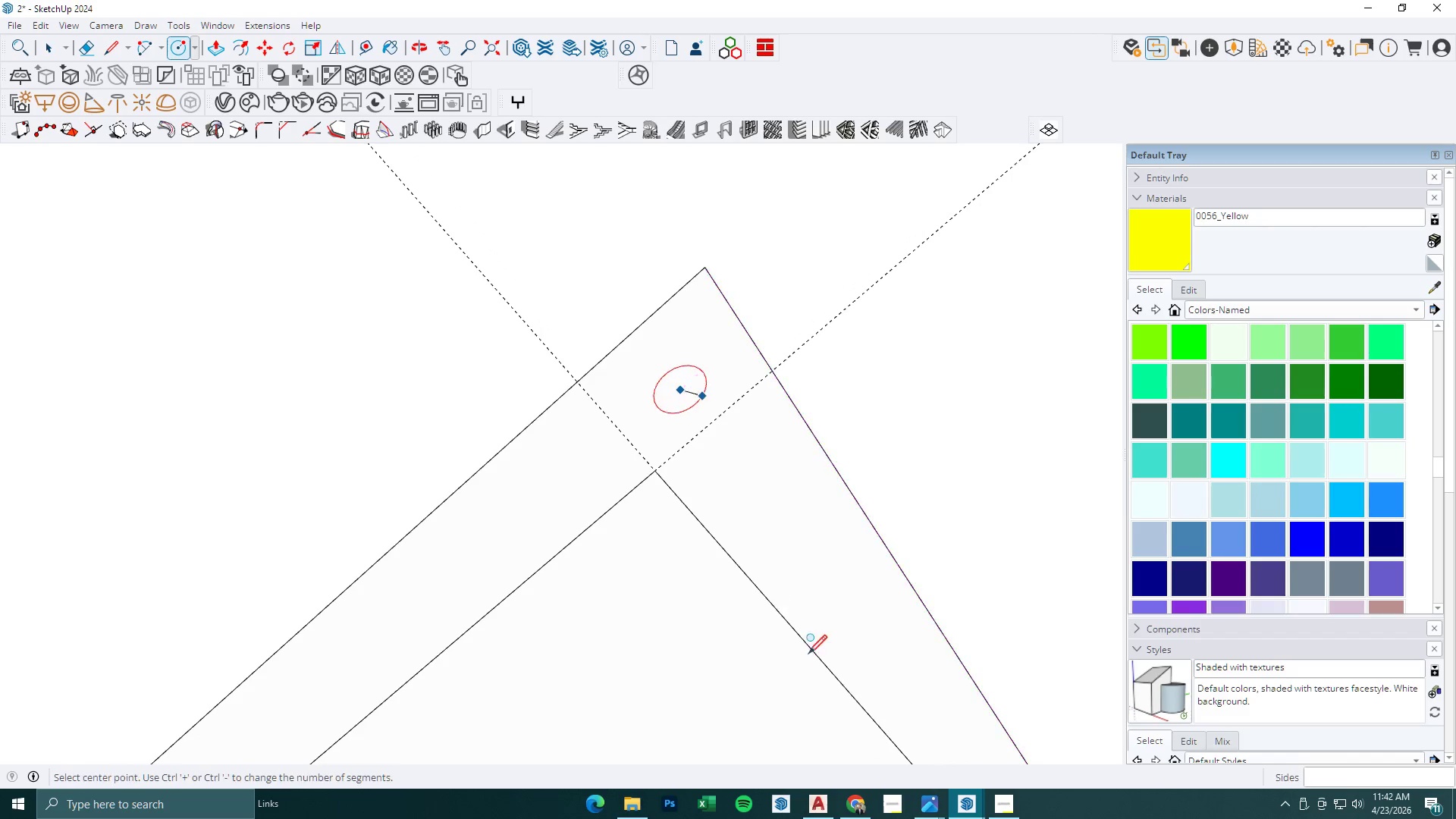 
scroll: coordinate [692, 352], scroll_direction: up, amount: 4.0
 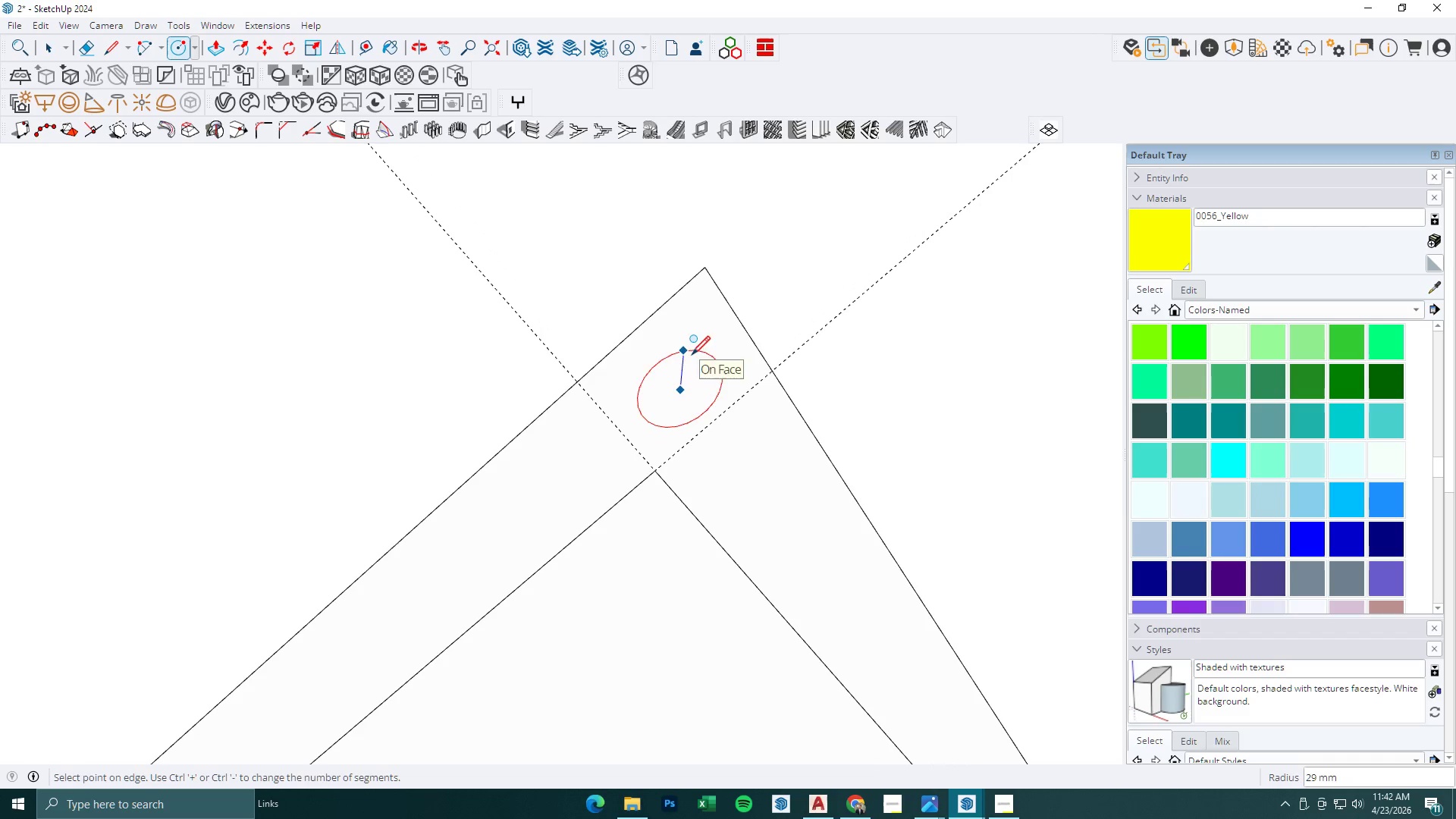 
key(Escape)
 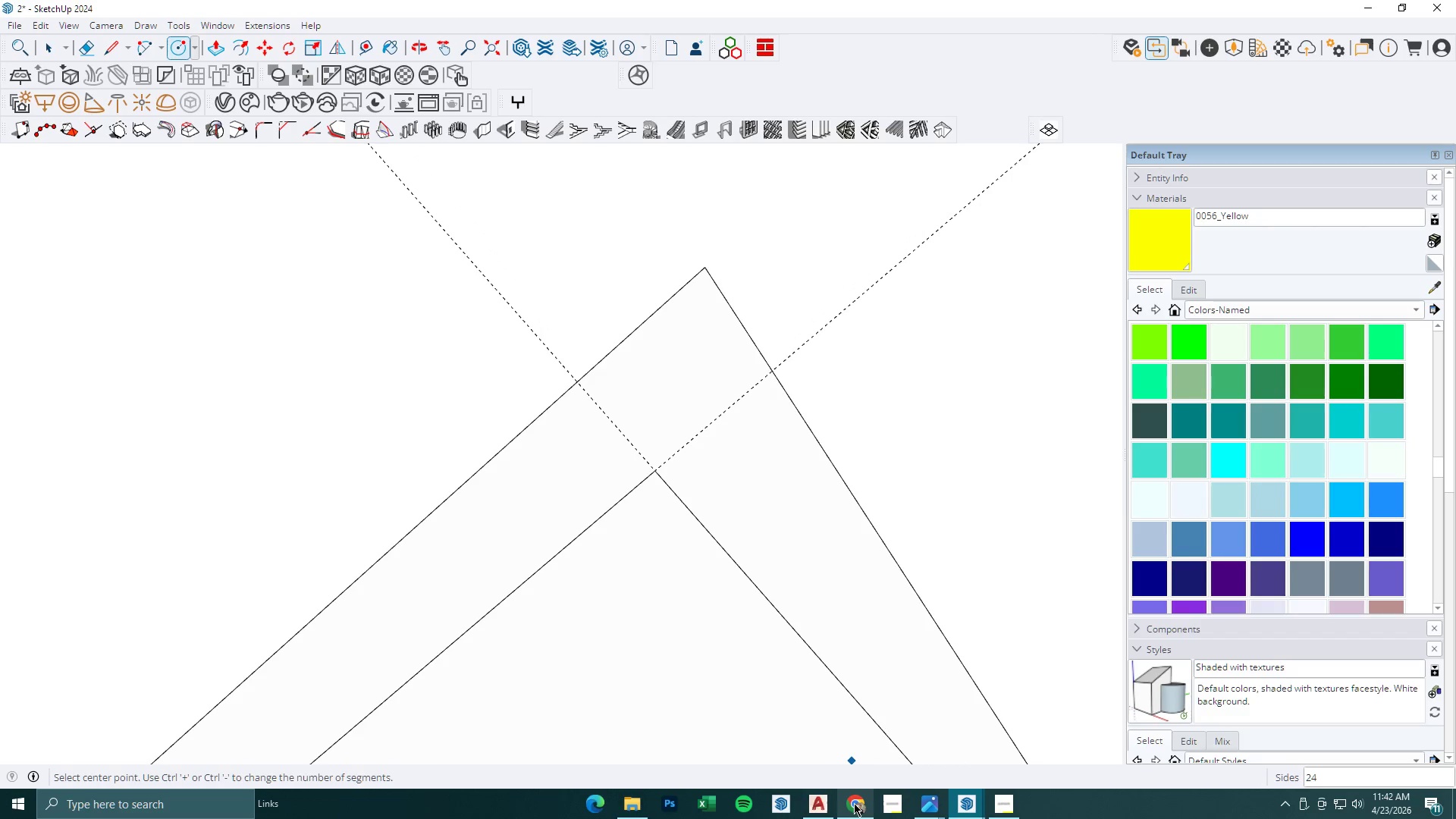 
left_click([854, 803])
 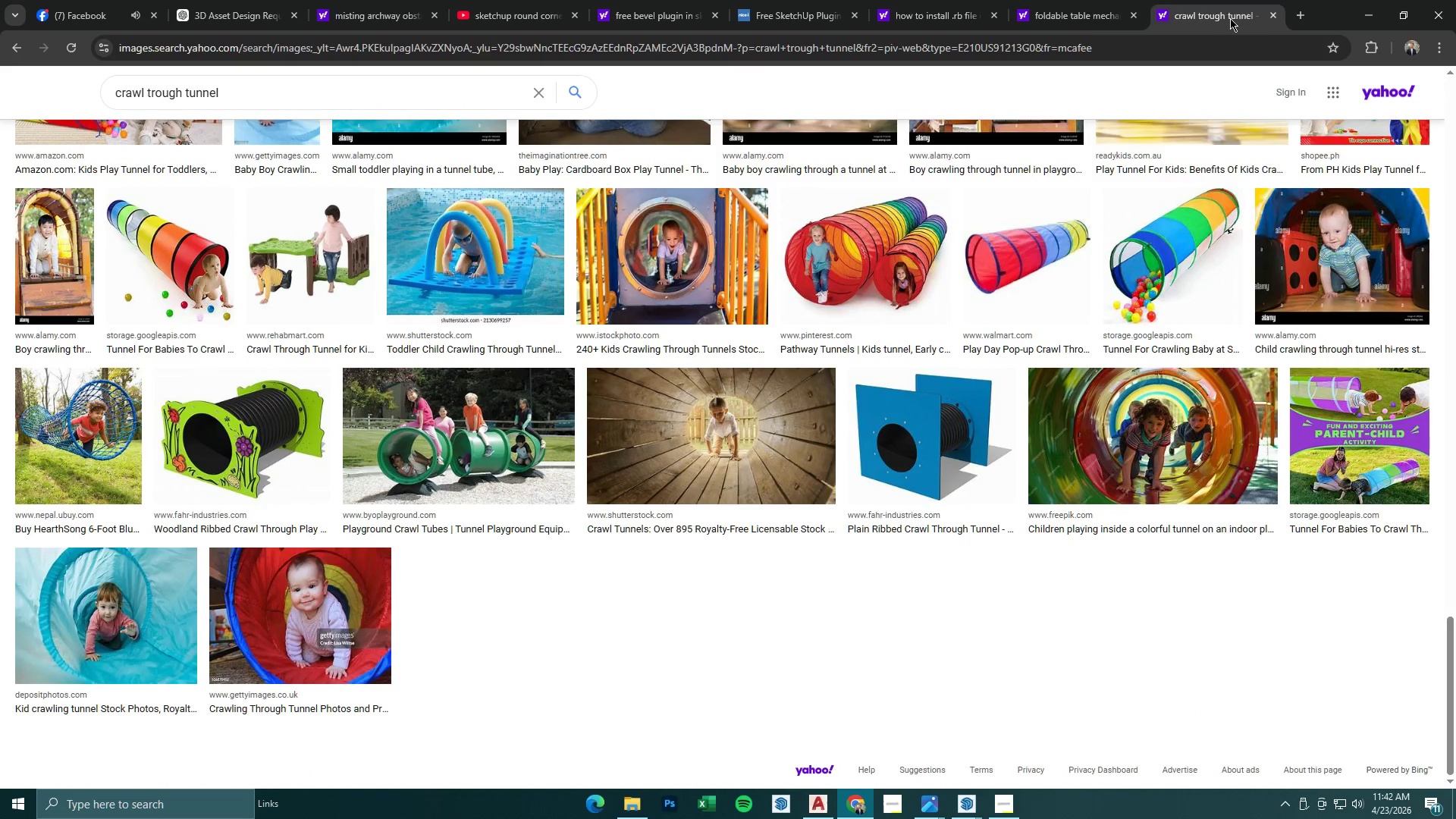 
left_click([1230, 18])
 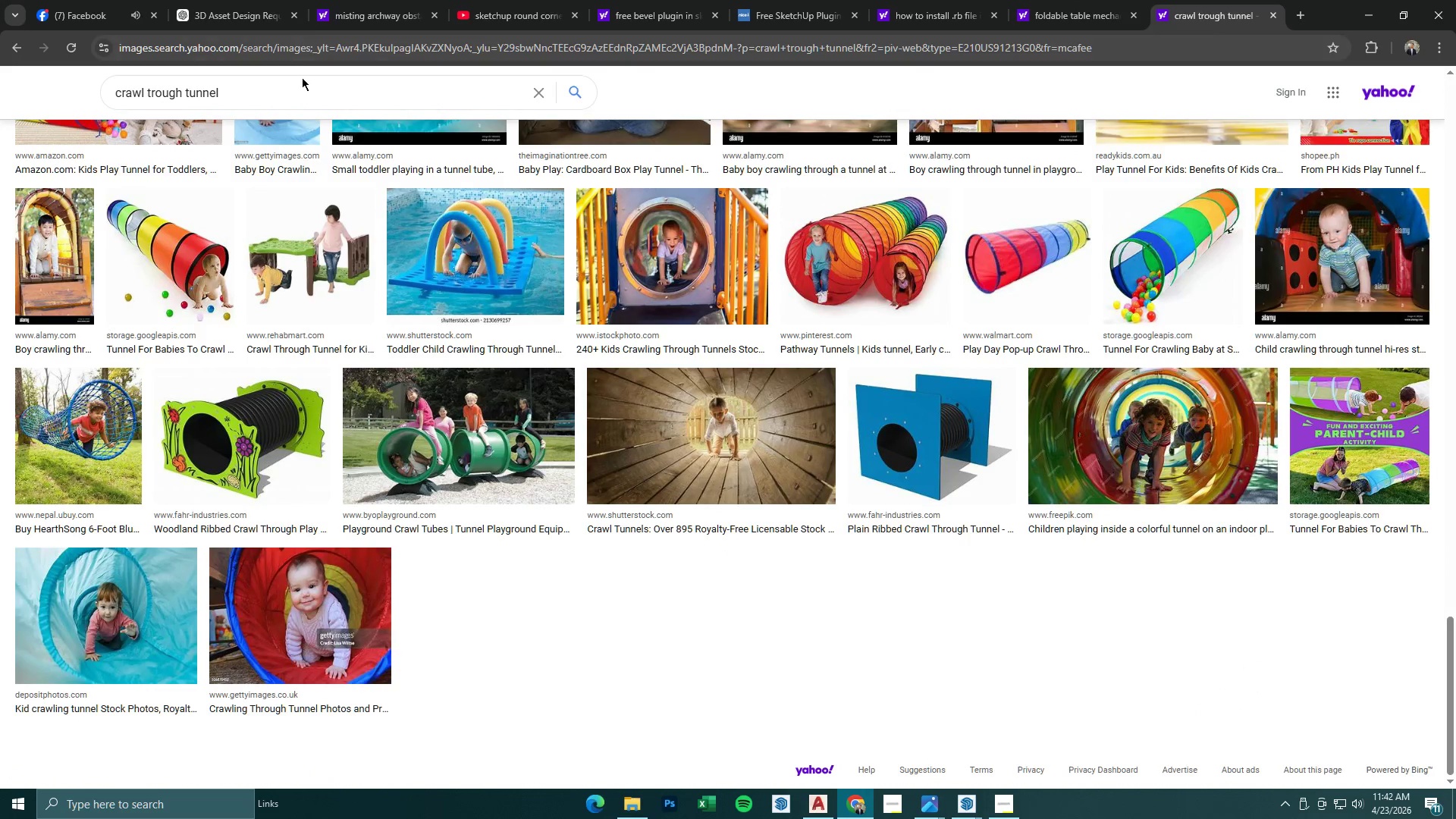 
left_click_drag(start_coordinate=[308, 92], to_coordinate=[0, 93])
 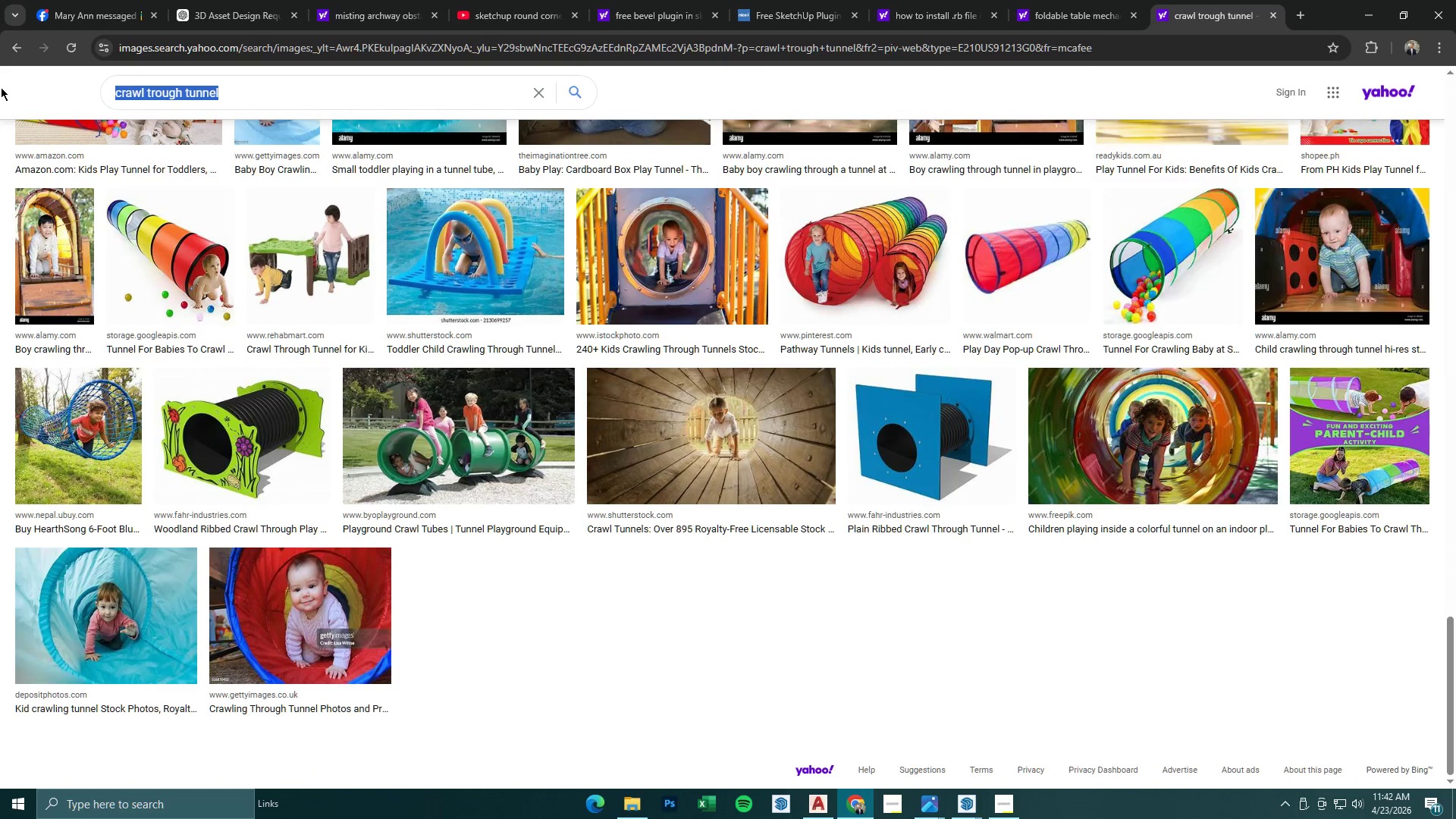 
type(foldable s)
key(Backspace)
type(laffer)
key(Backspace)
key(Backspace)
key(Backspace)
key(Backspace)
type(dder)
 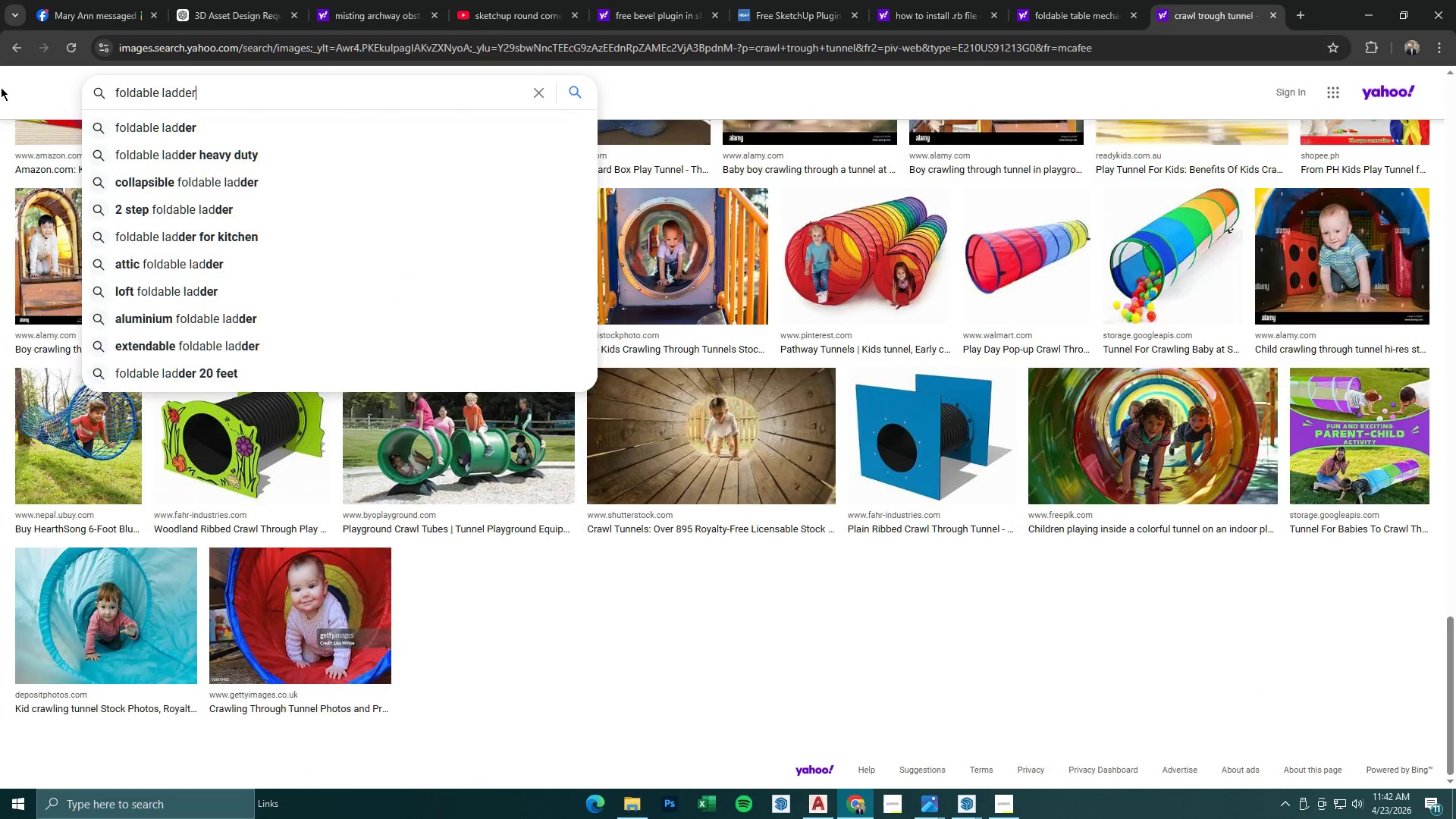 
key(Enter)
 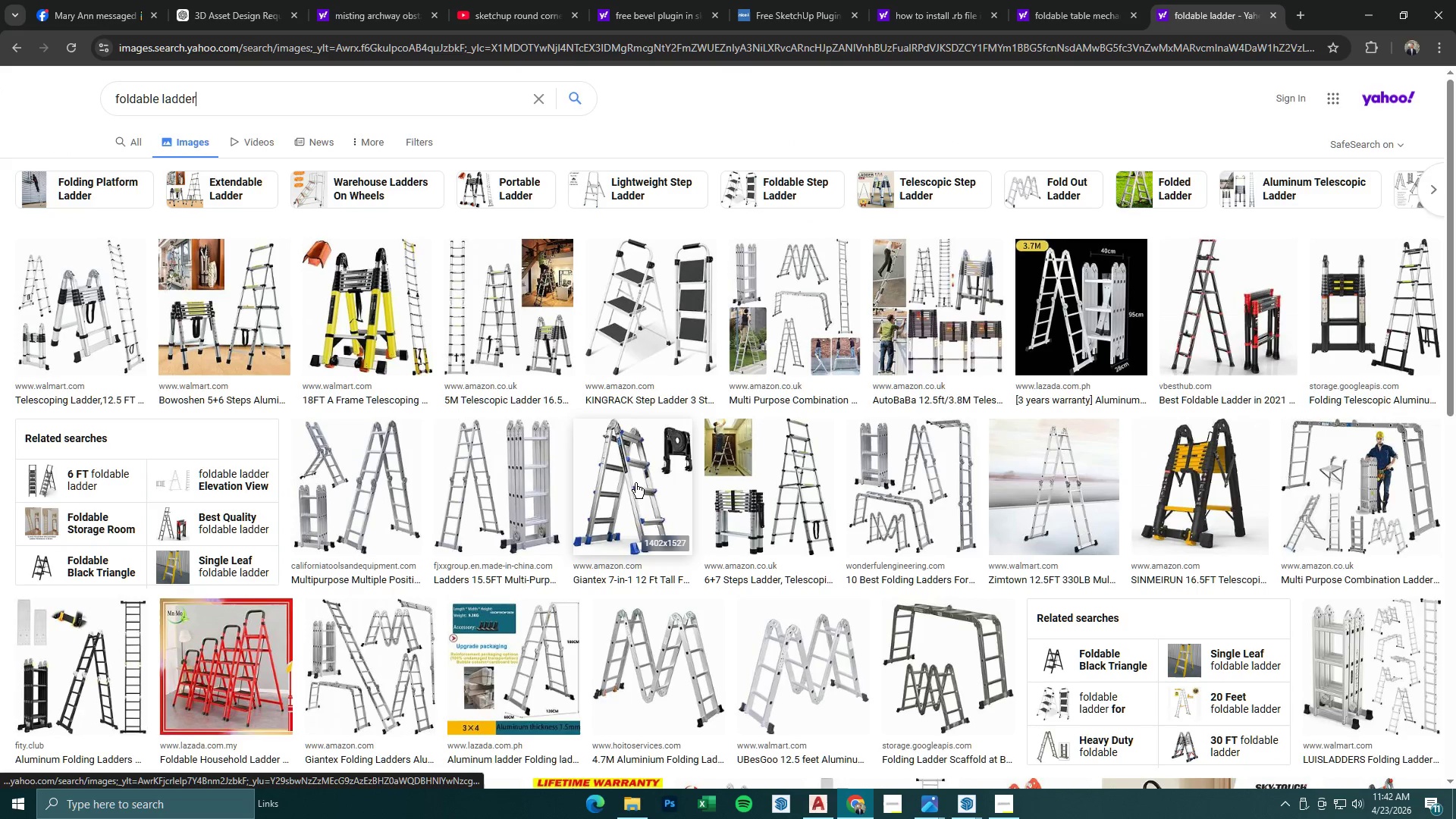 
wait(6.37)
 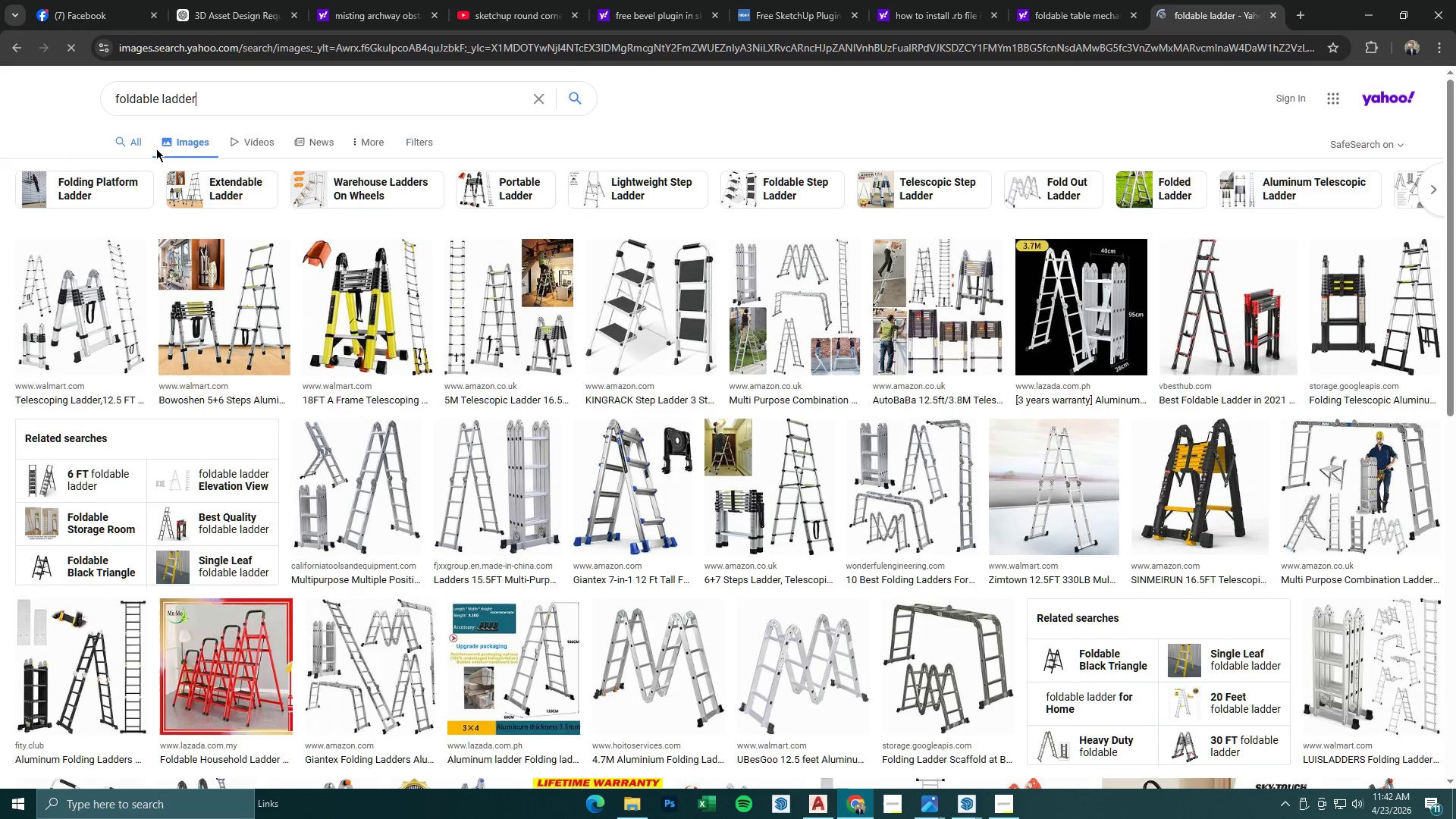 
mouse_move([1121, 456])
 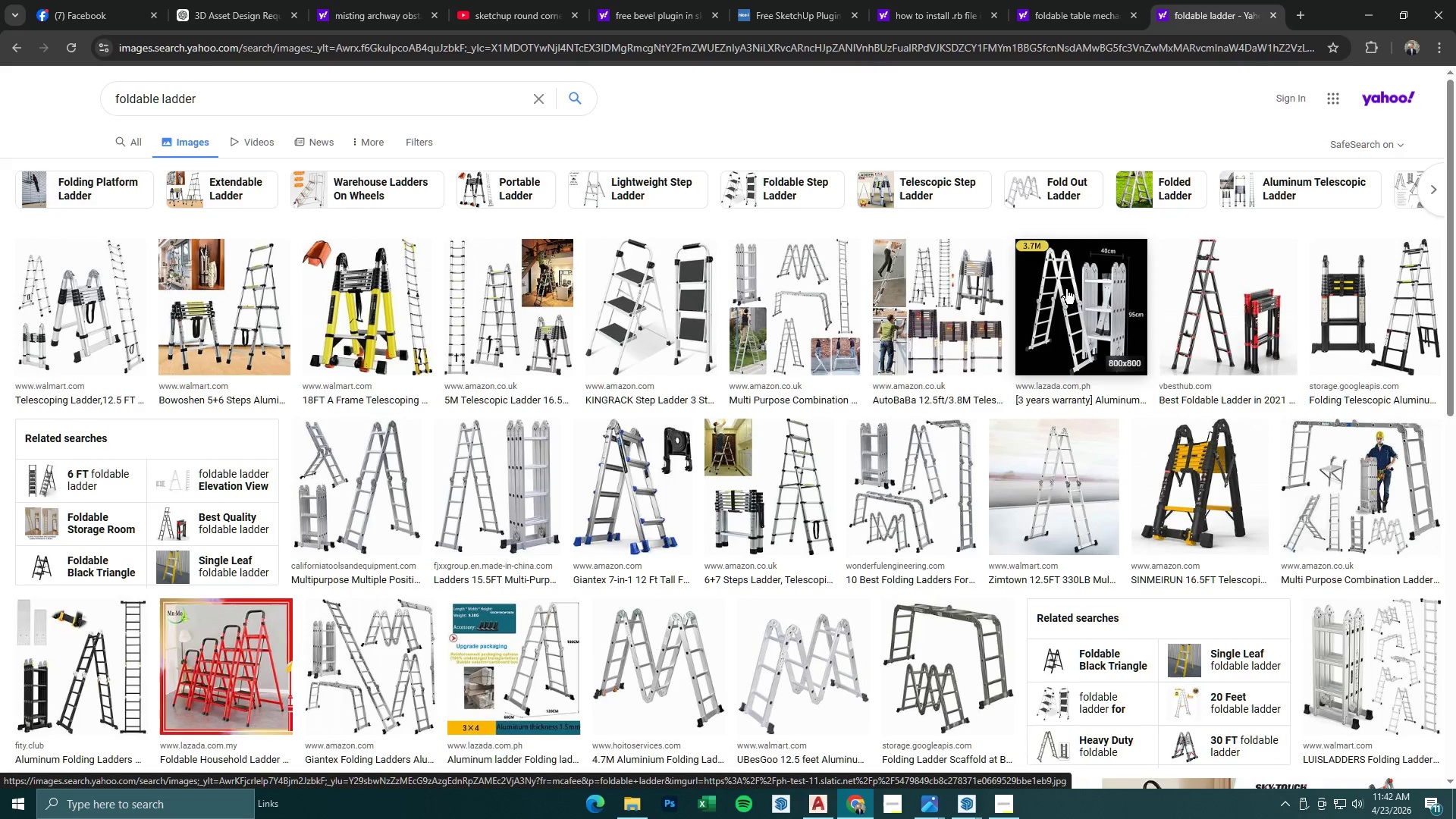 
left_click([1203, 457])
 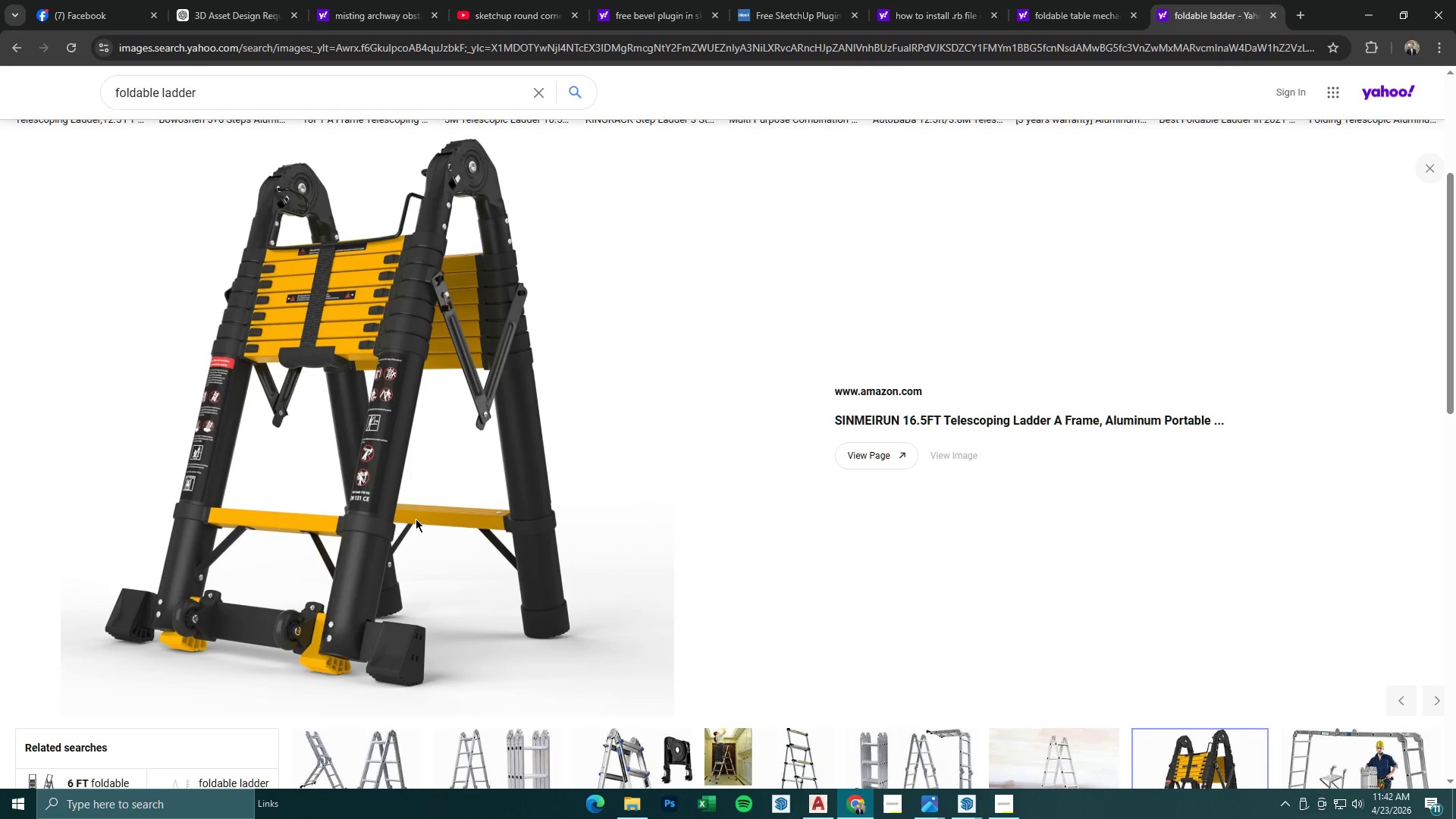 
wait(11.09)
 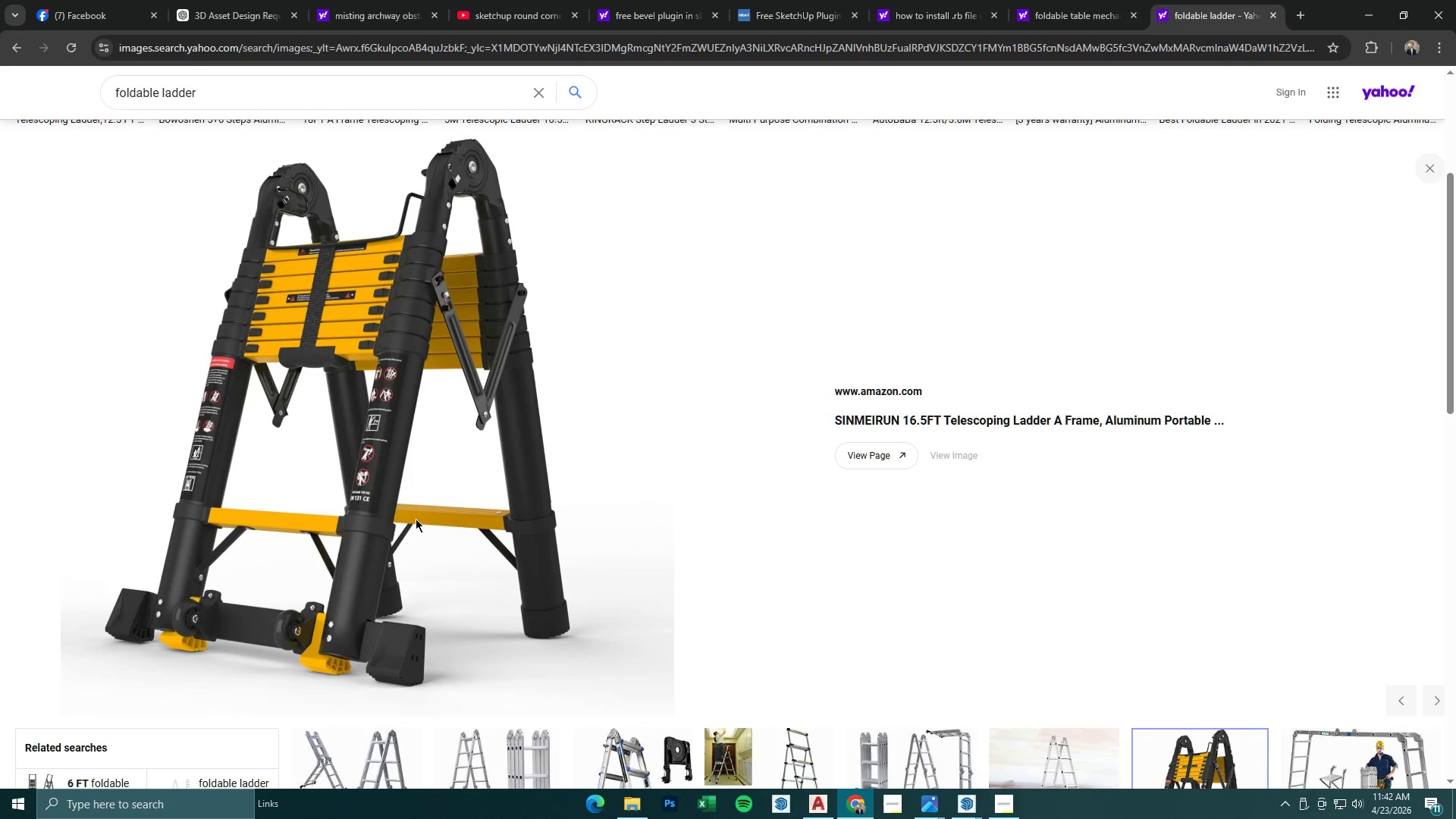 
left_click([1434, 164])
 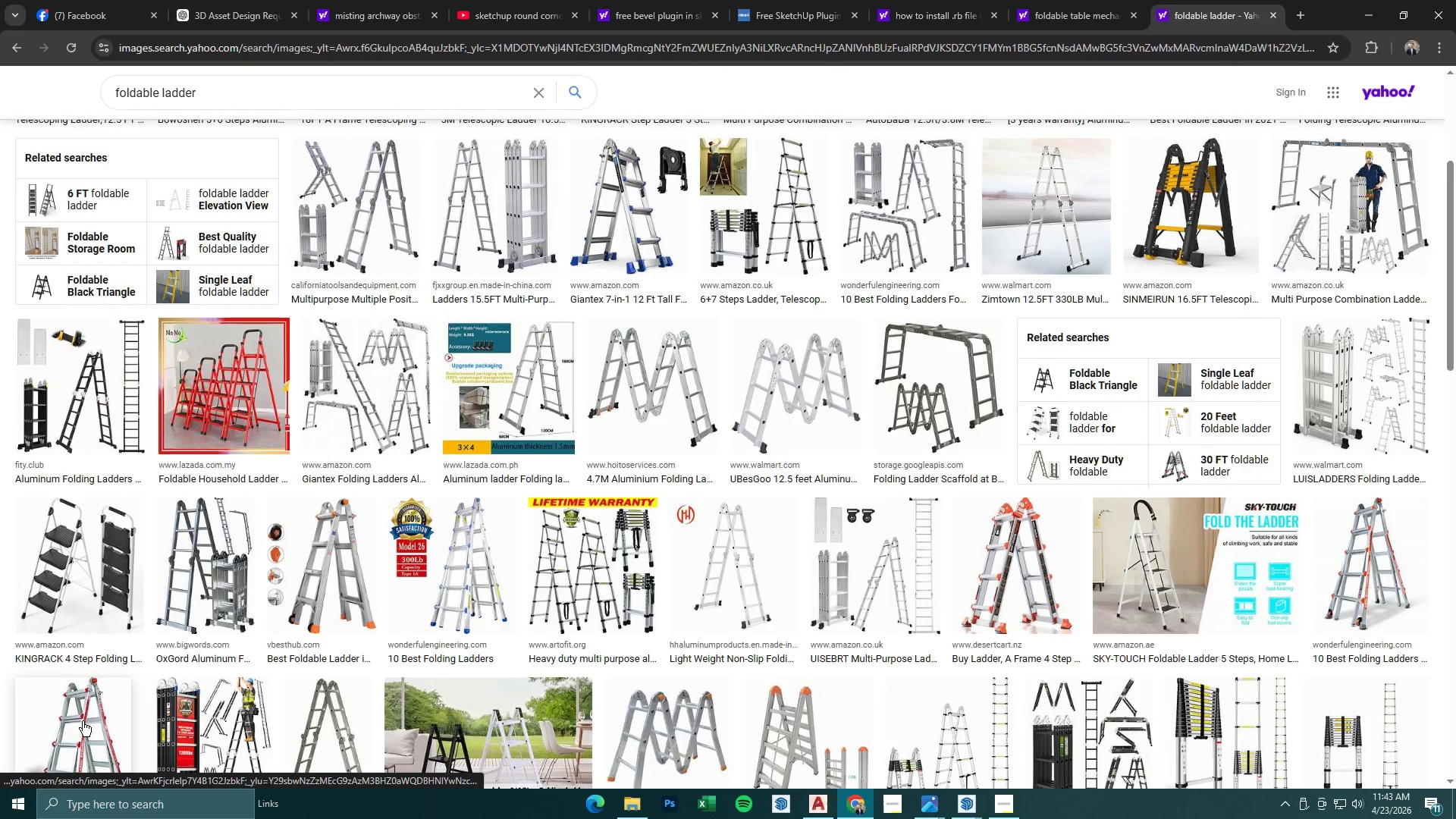 
left_click([83, 721])
 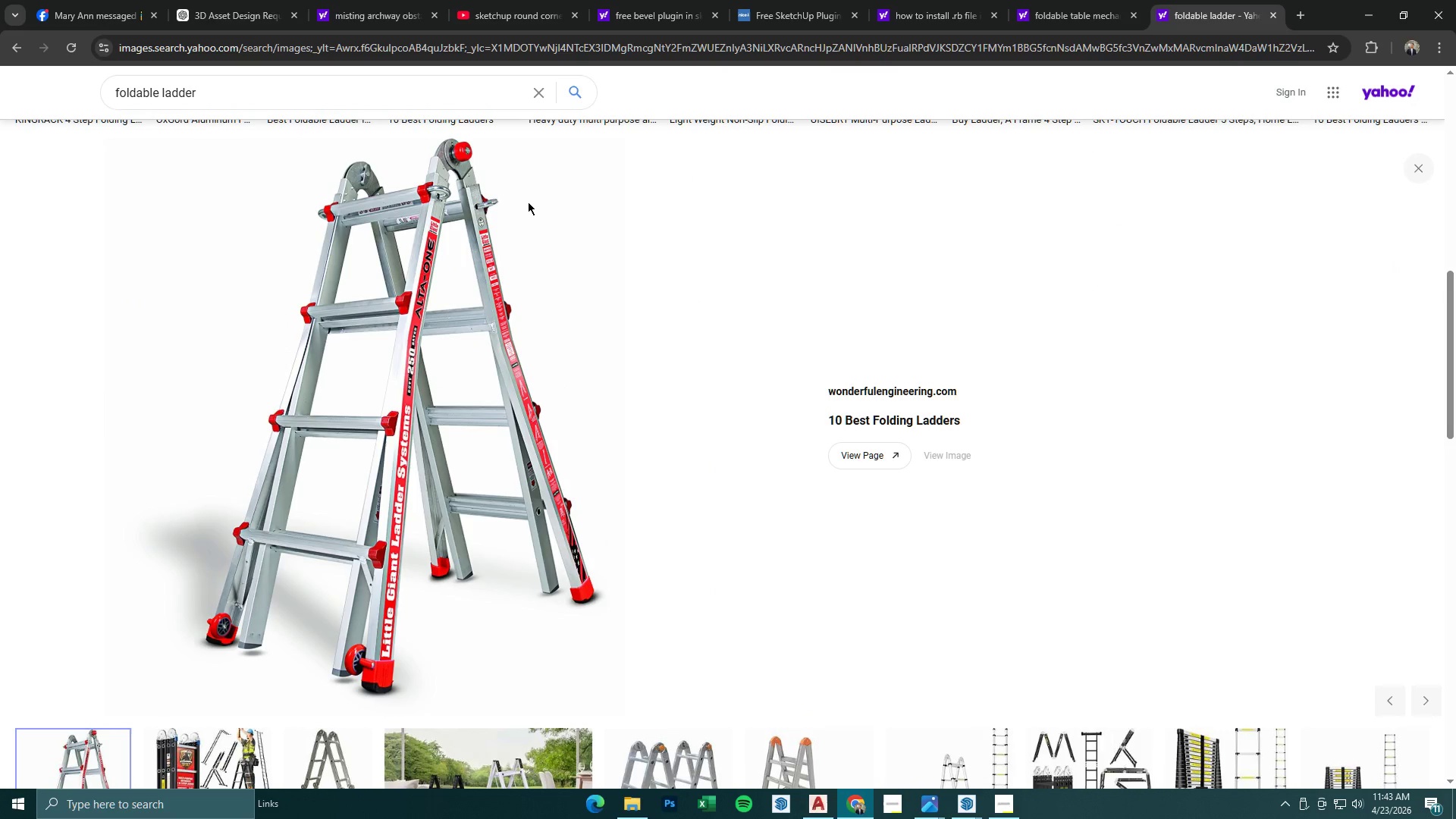 
wait(9.34)
 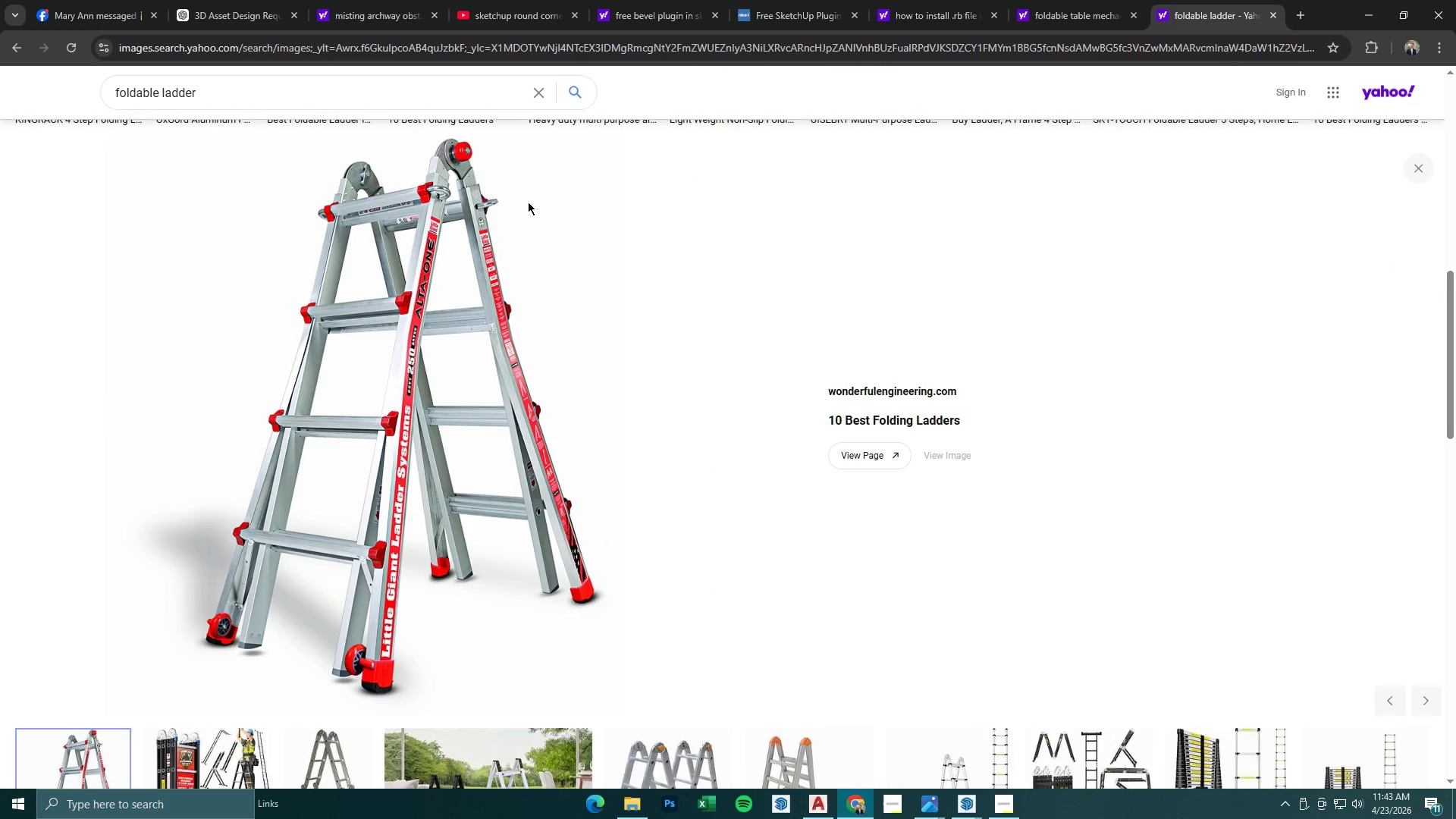 
left_click([1370, 12])
 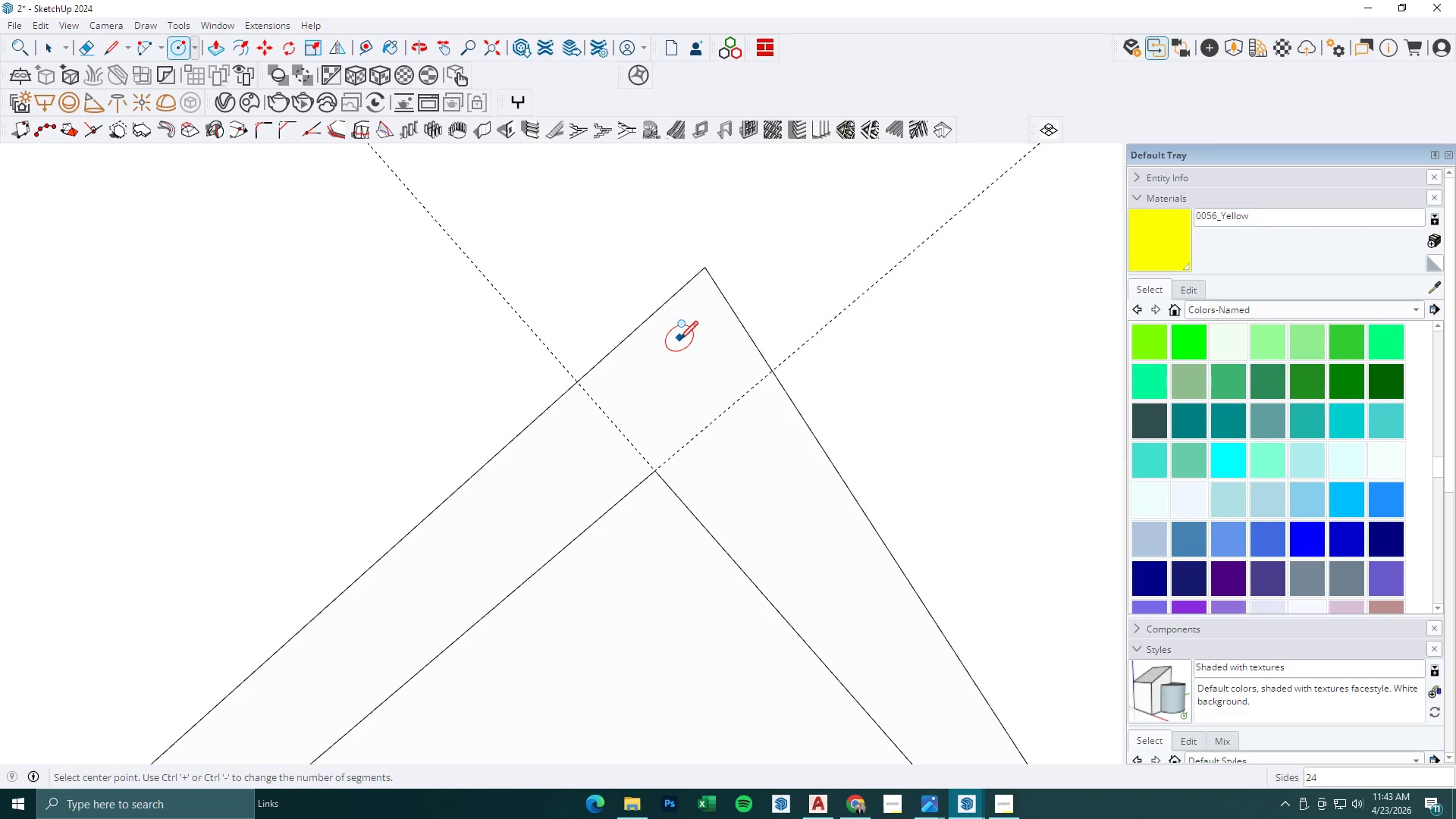 
scroll: coordinate [679, 379], scroll_direction: down, amount: 1.0
 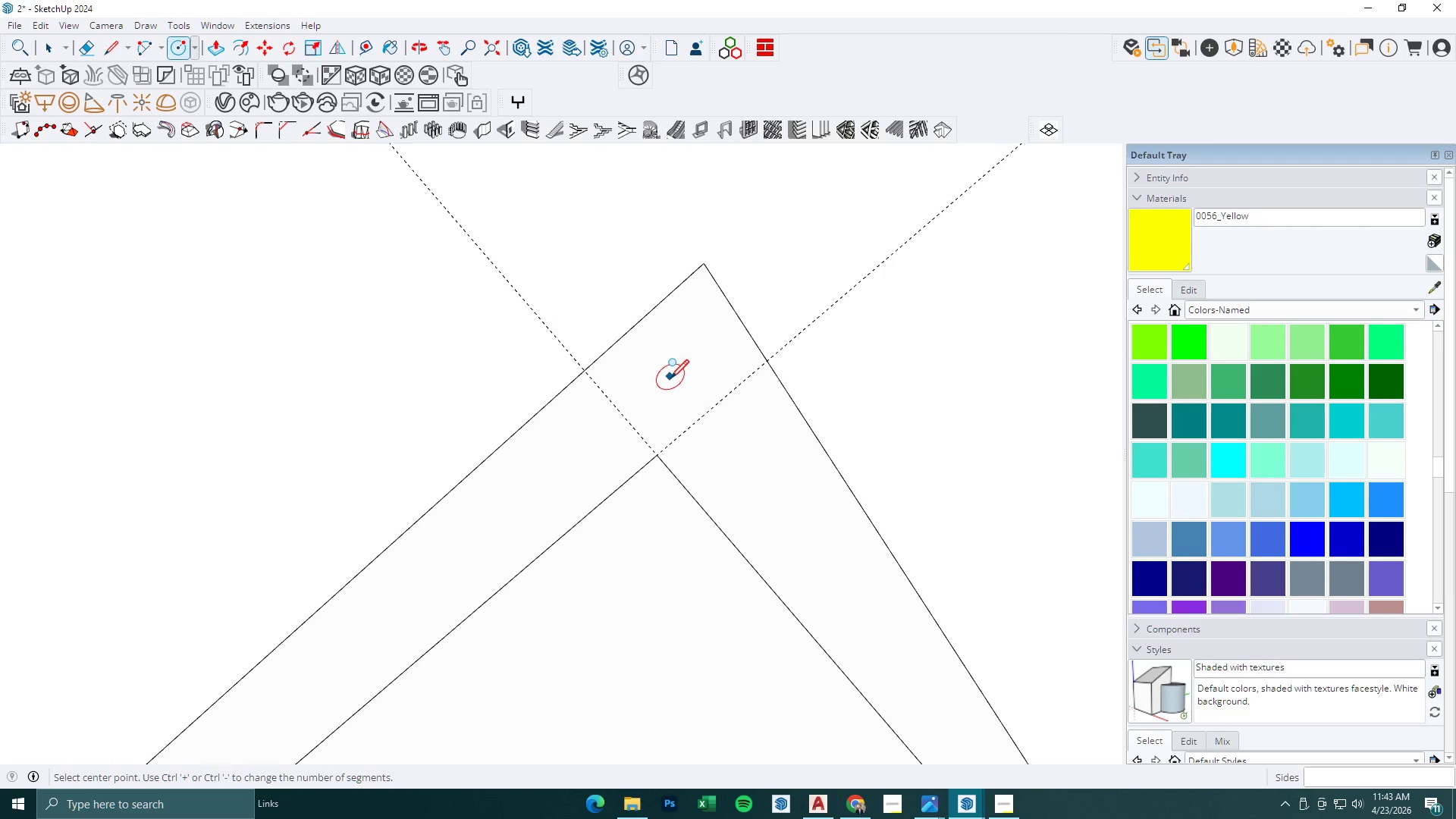 
key(L)
 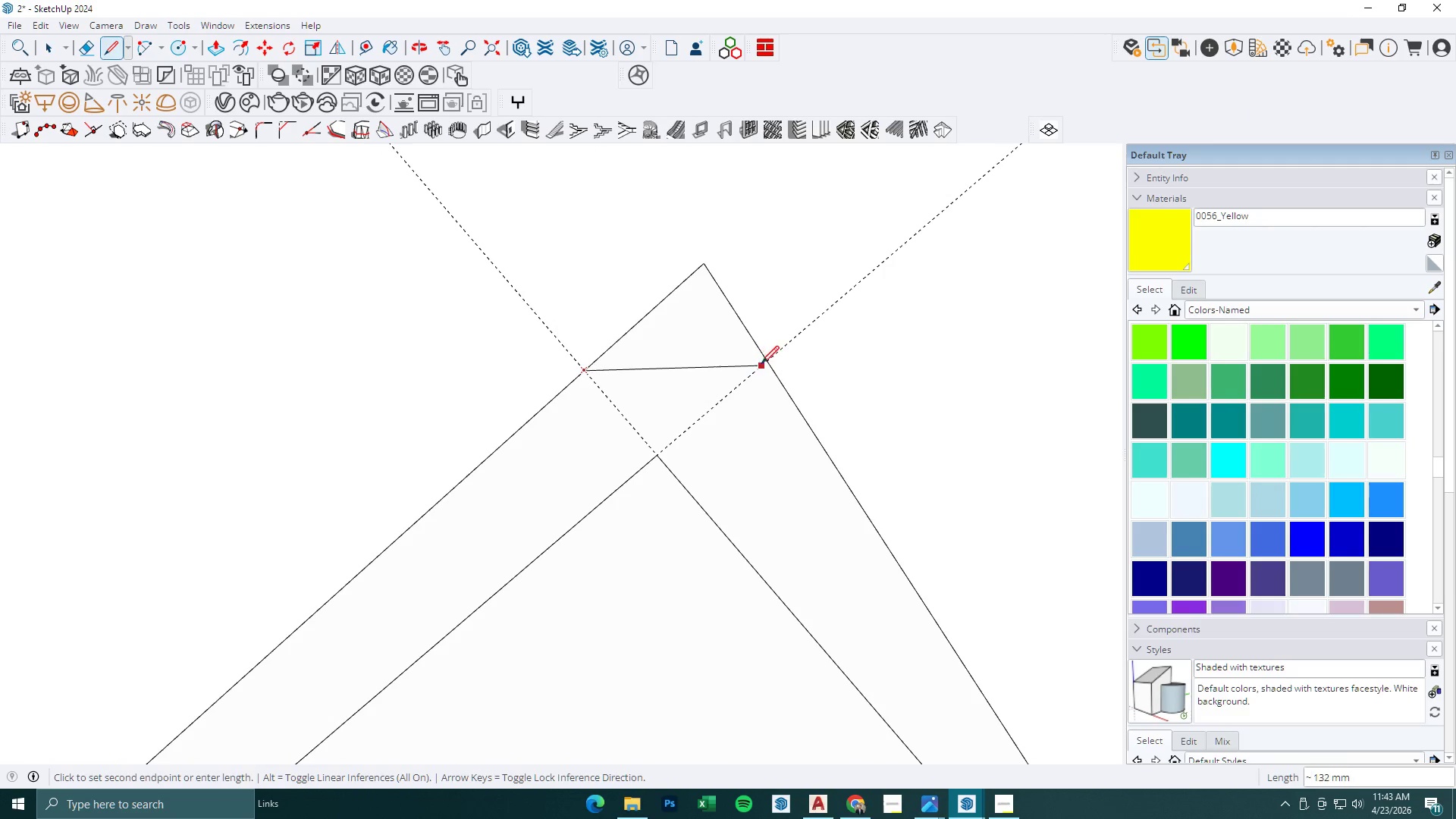 
left_click([766, 364])
 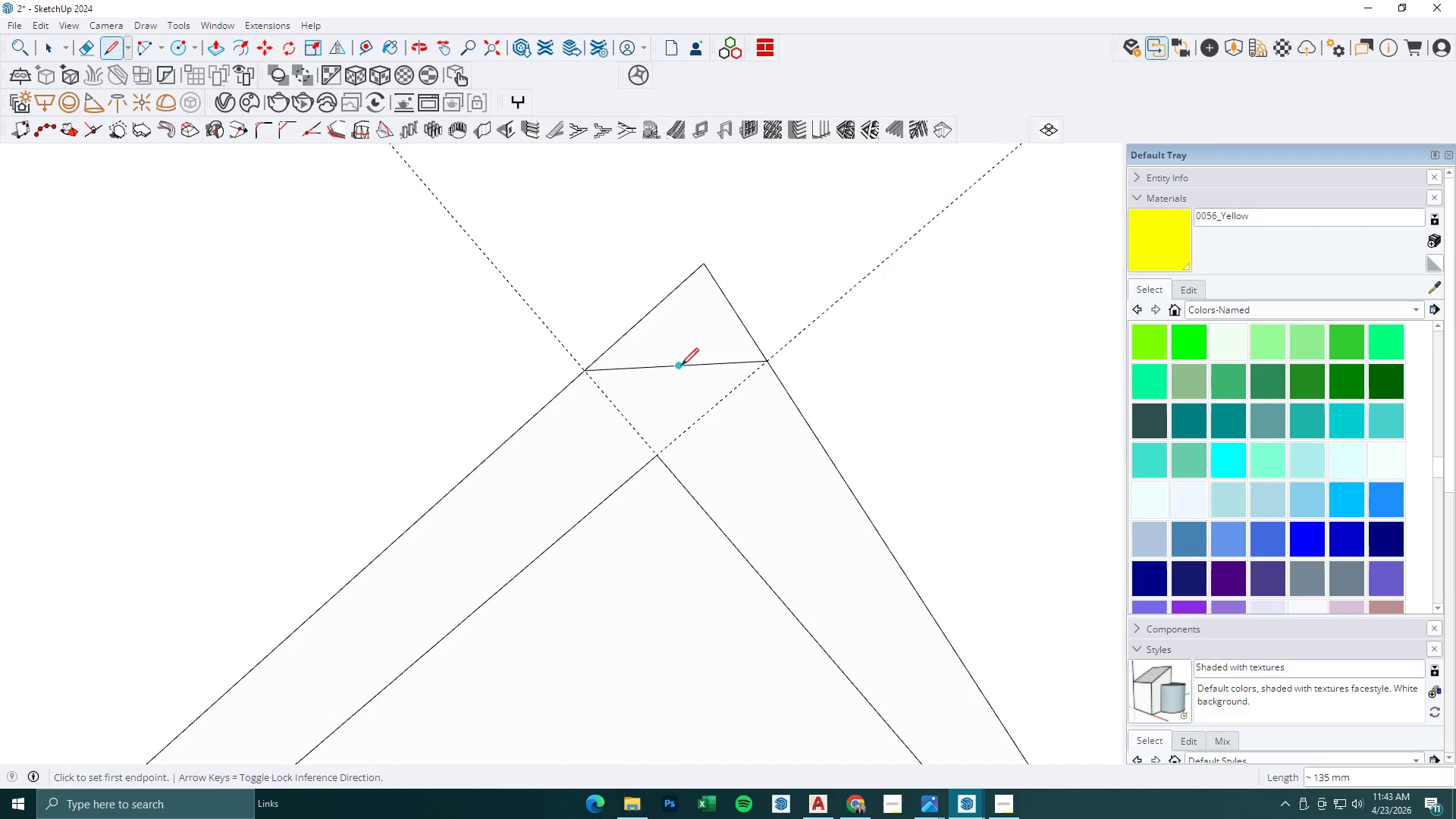 
key(C)
 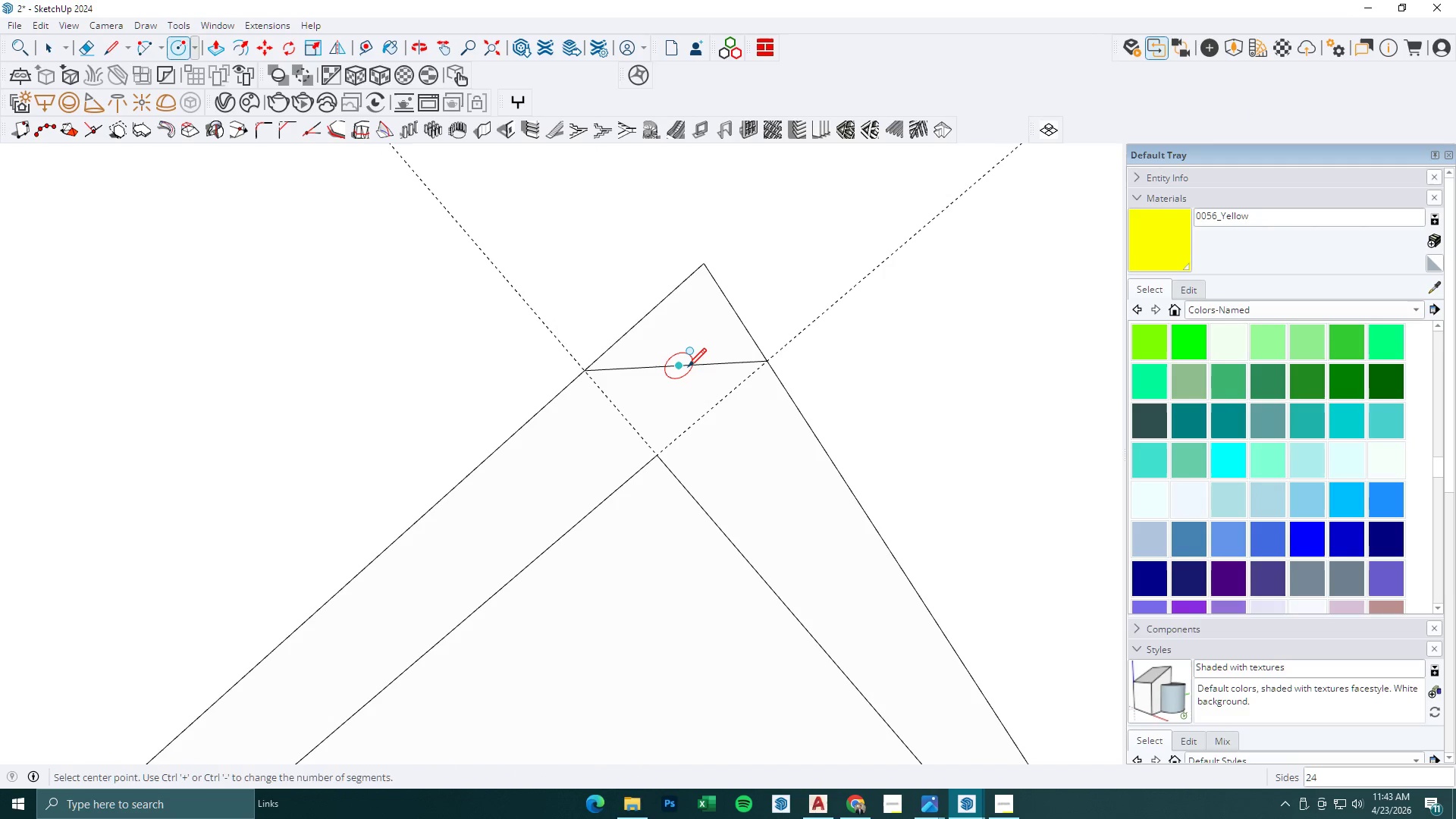 
left_click([688, 366])
 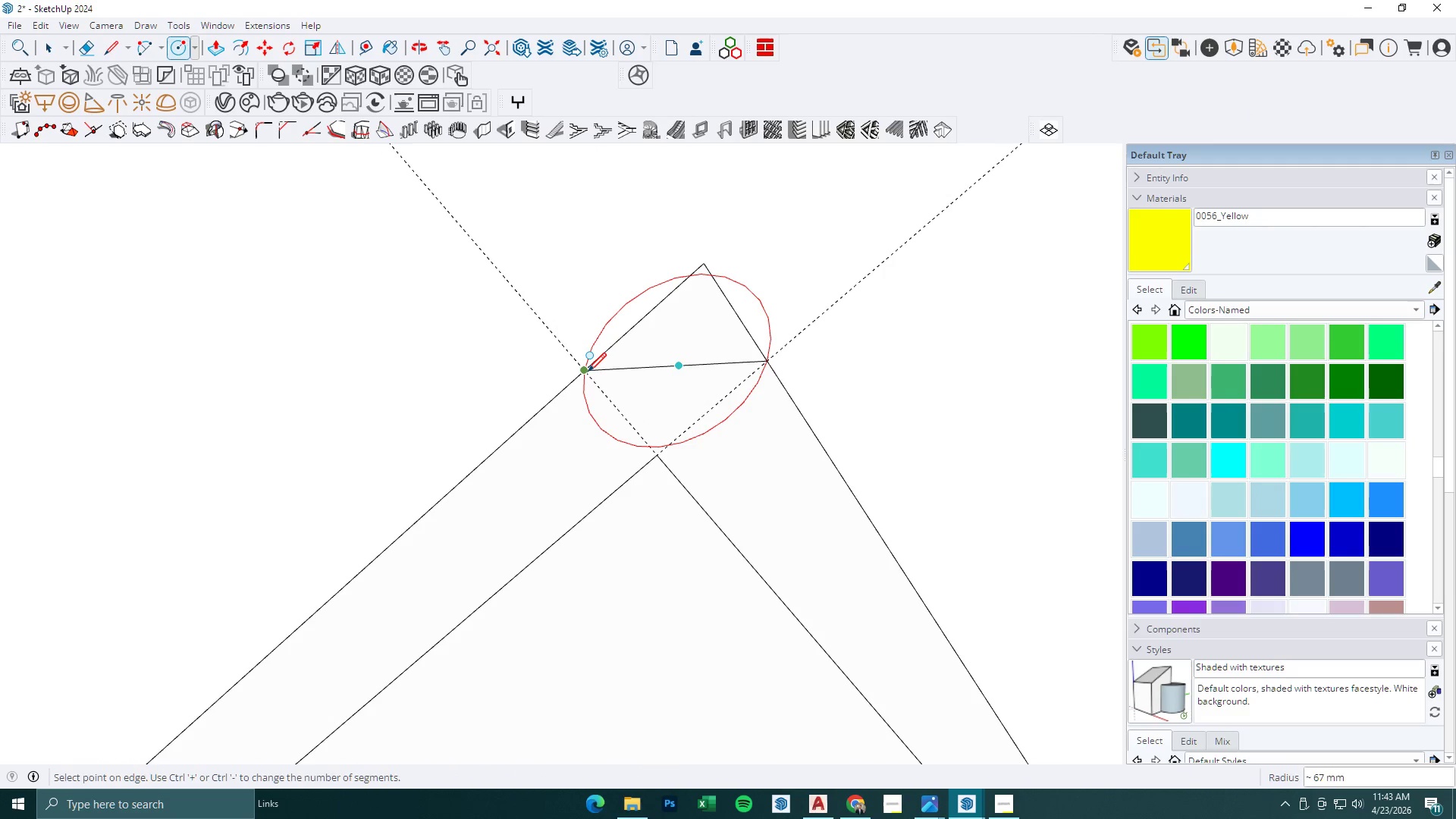 
left_click([588, 370])
 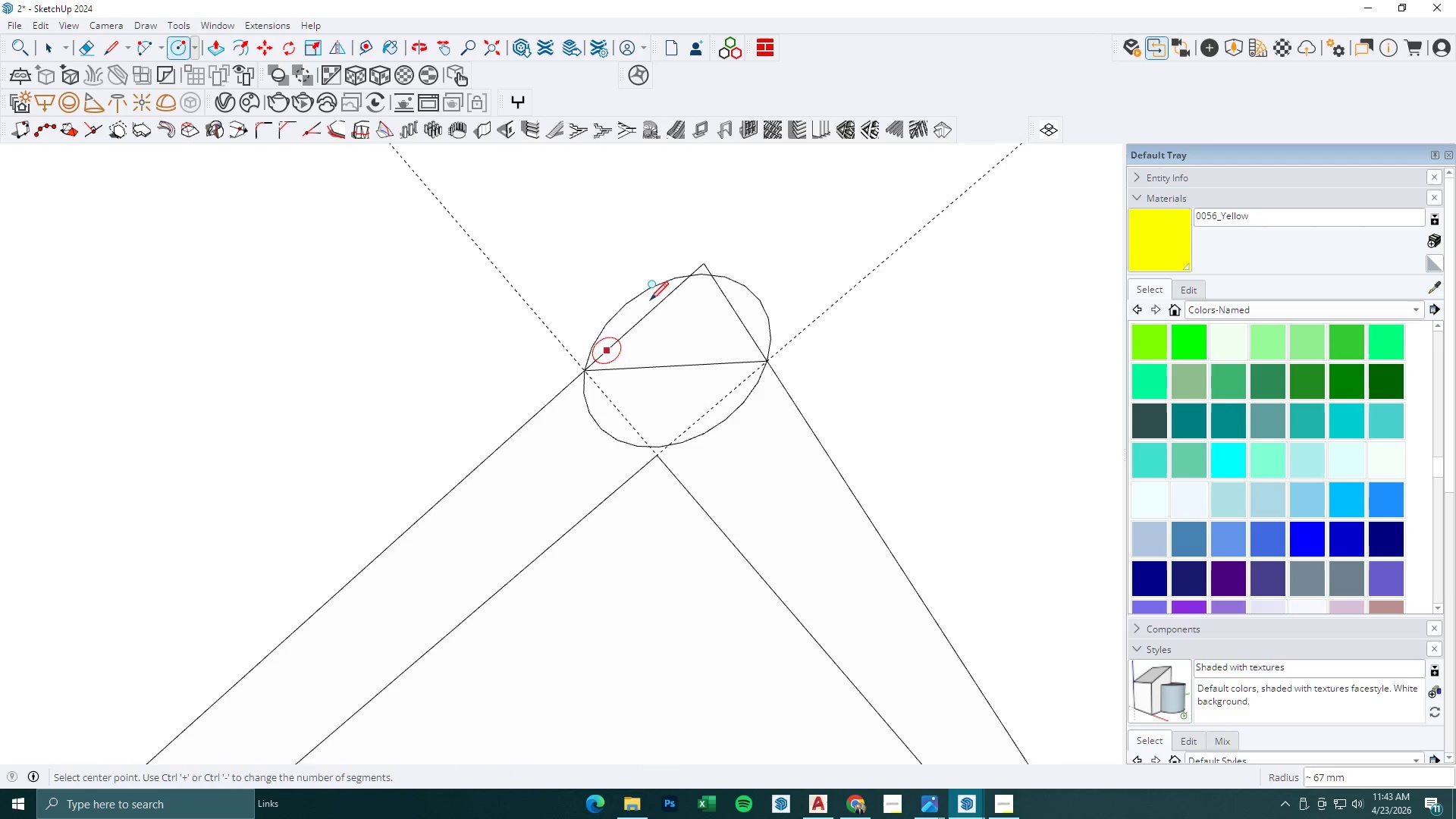 
scroll: coordinate [654, 298], scroll_direction: down, amount: 3.0
 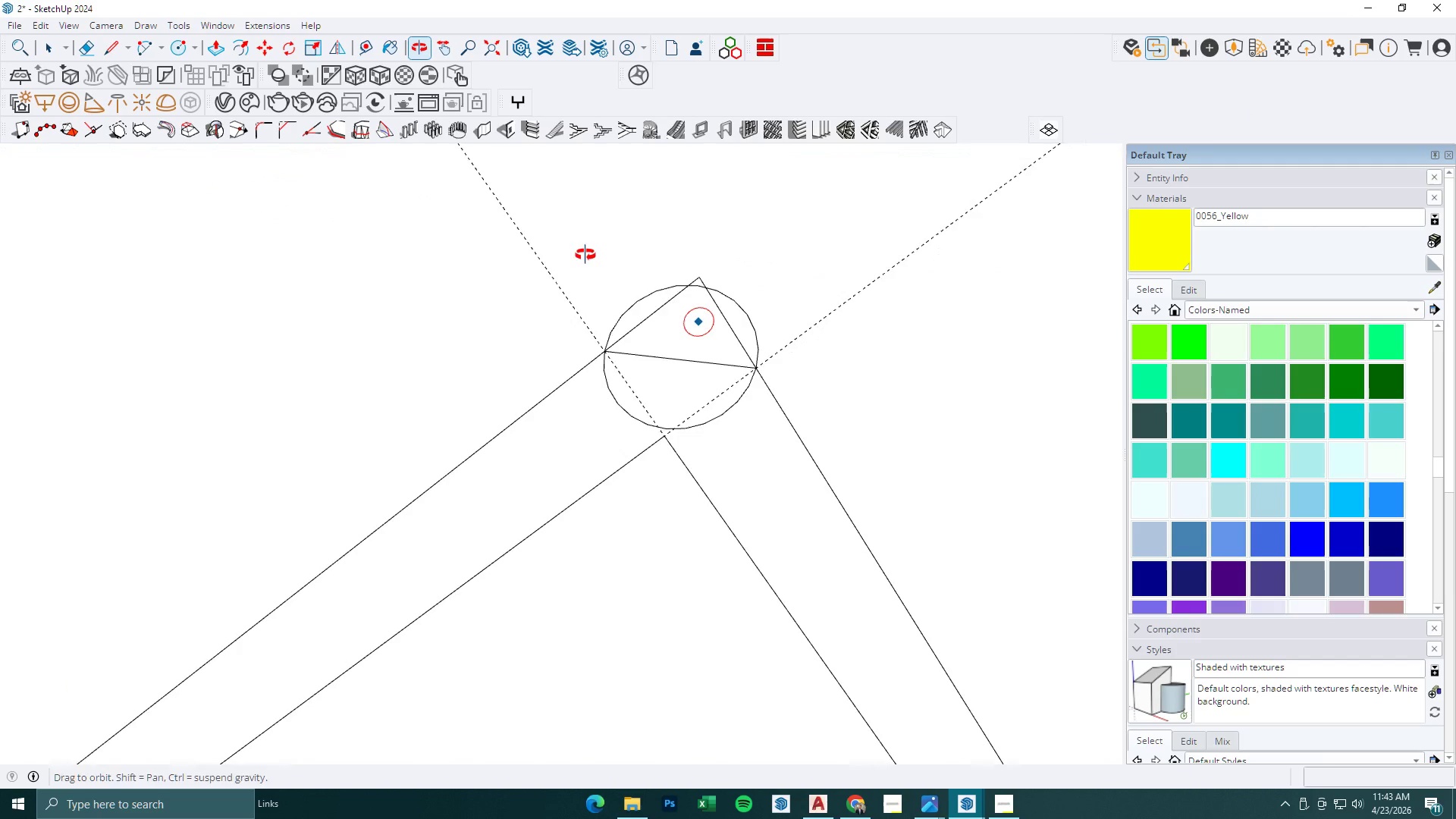 
scroll: coordinate [629, 295], scroll_direction: up, amount: 8.0
 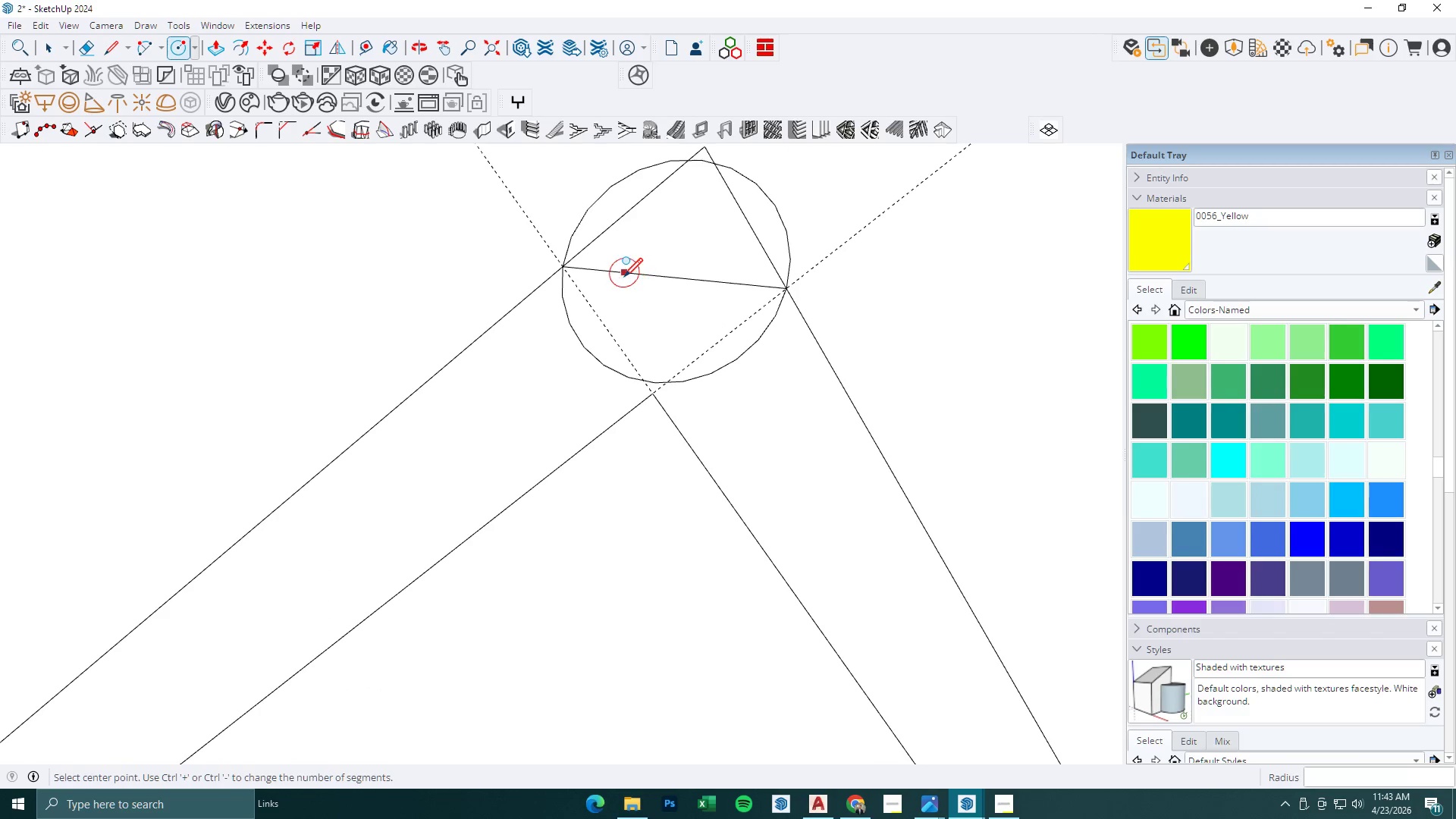 
key(Control+Z)
 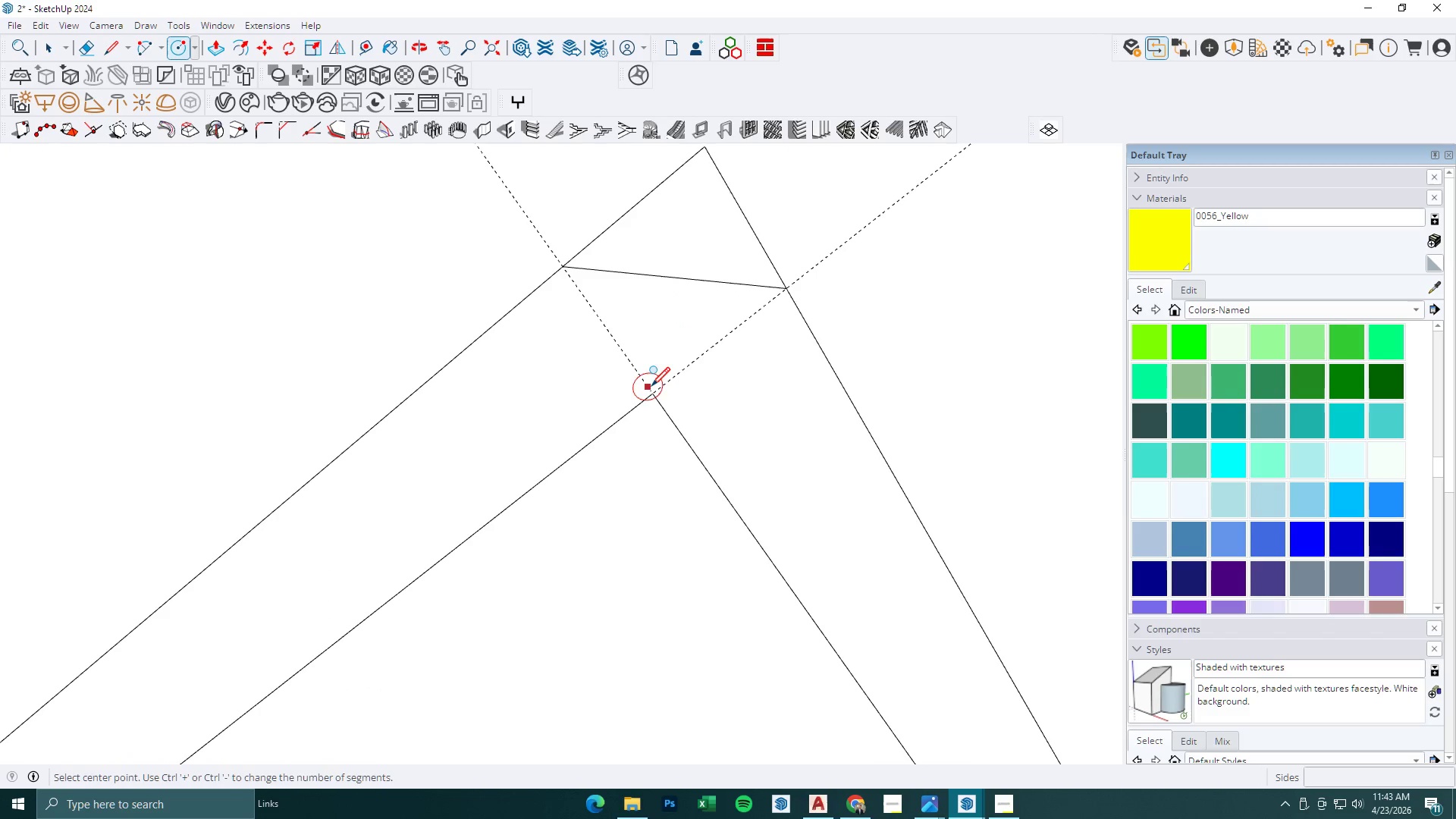 
left_click([652, 393])
 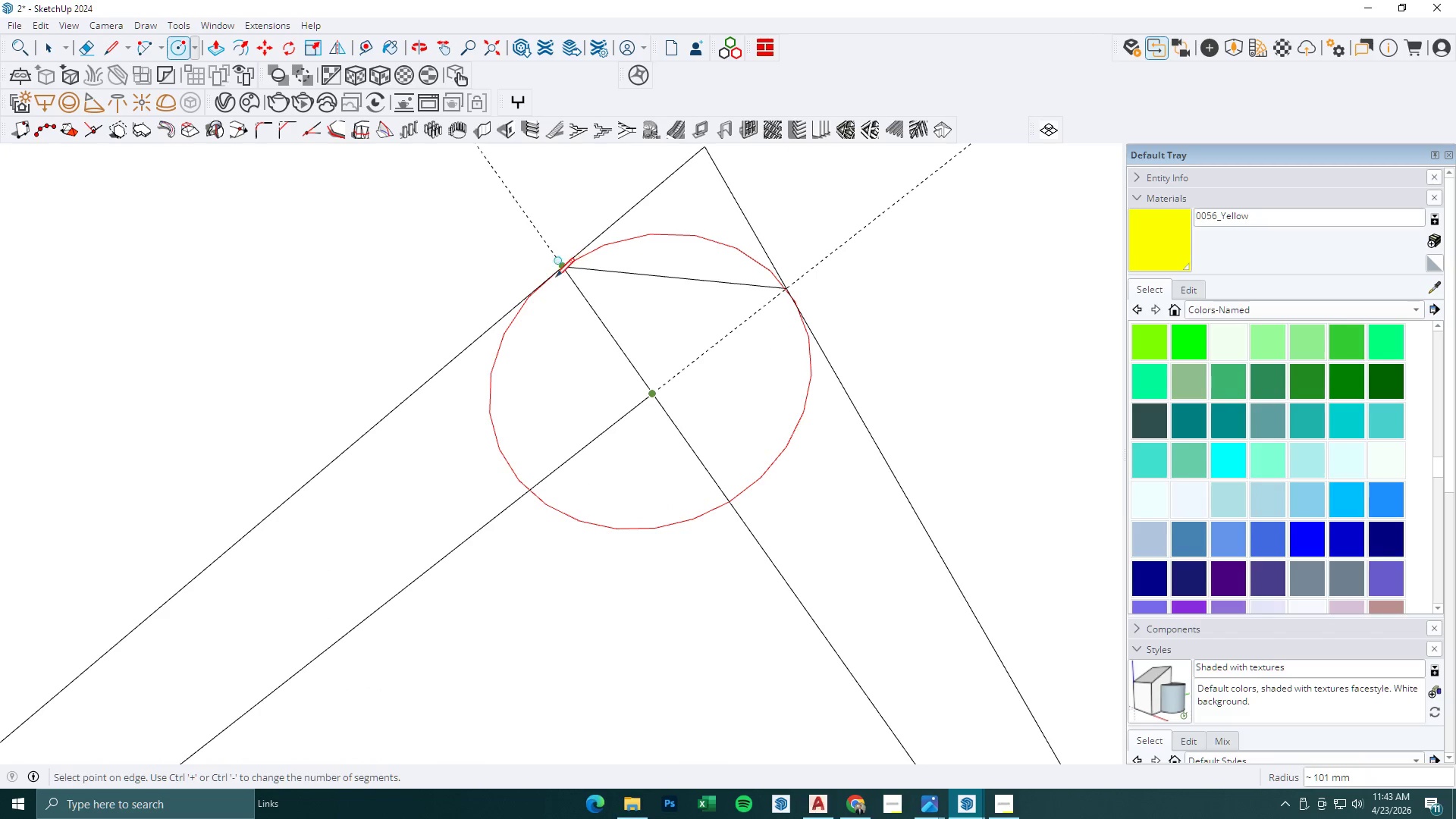 
left_click([551, 278])
 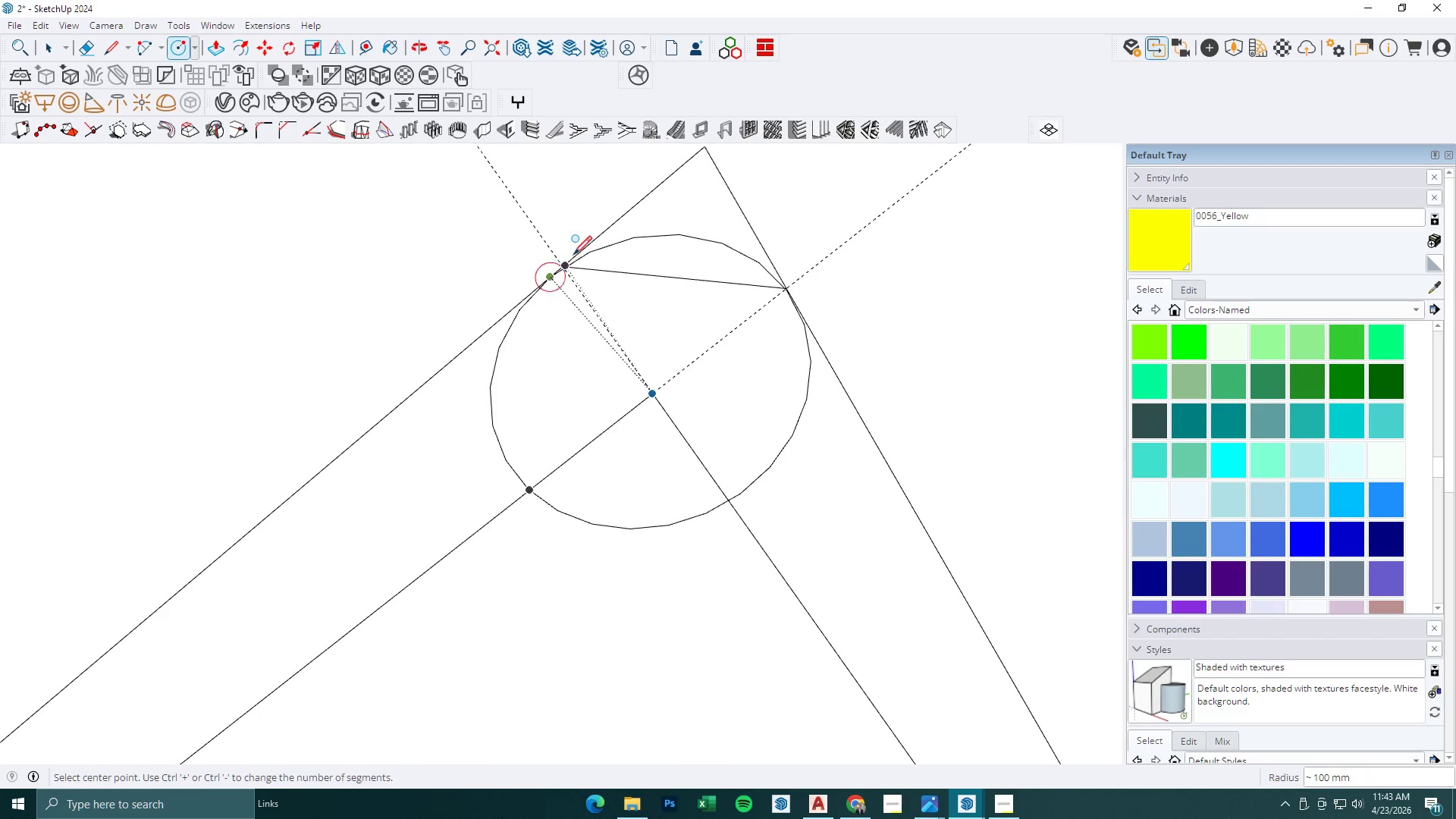 
scroll: coordinate [635, 268], scroll_direction: down, amount: 12.0
 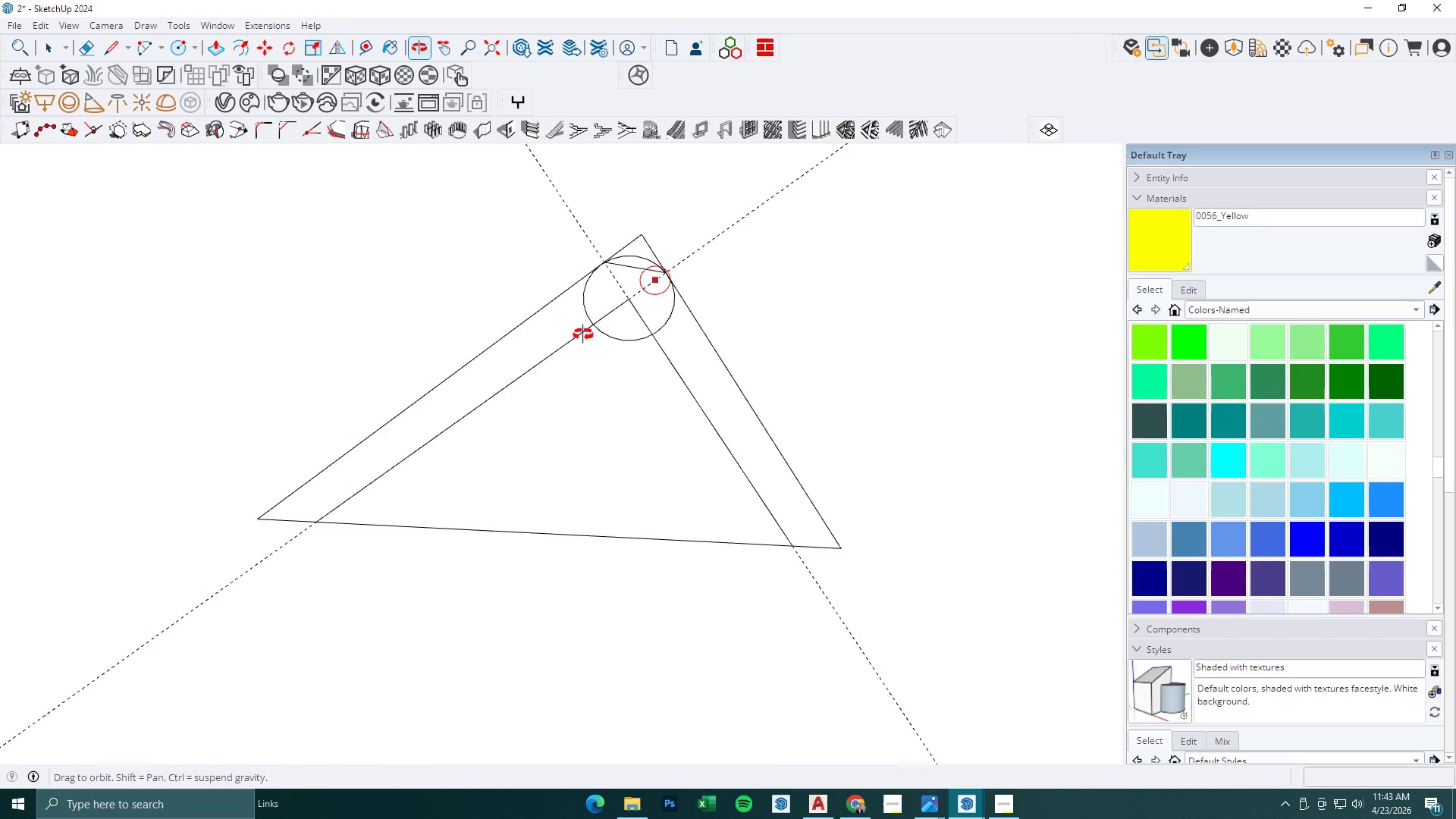 
scroll: coordinate [696, 386], scroll_direction: up, amount: 13.0
 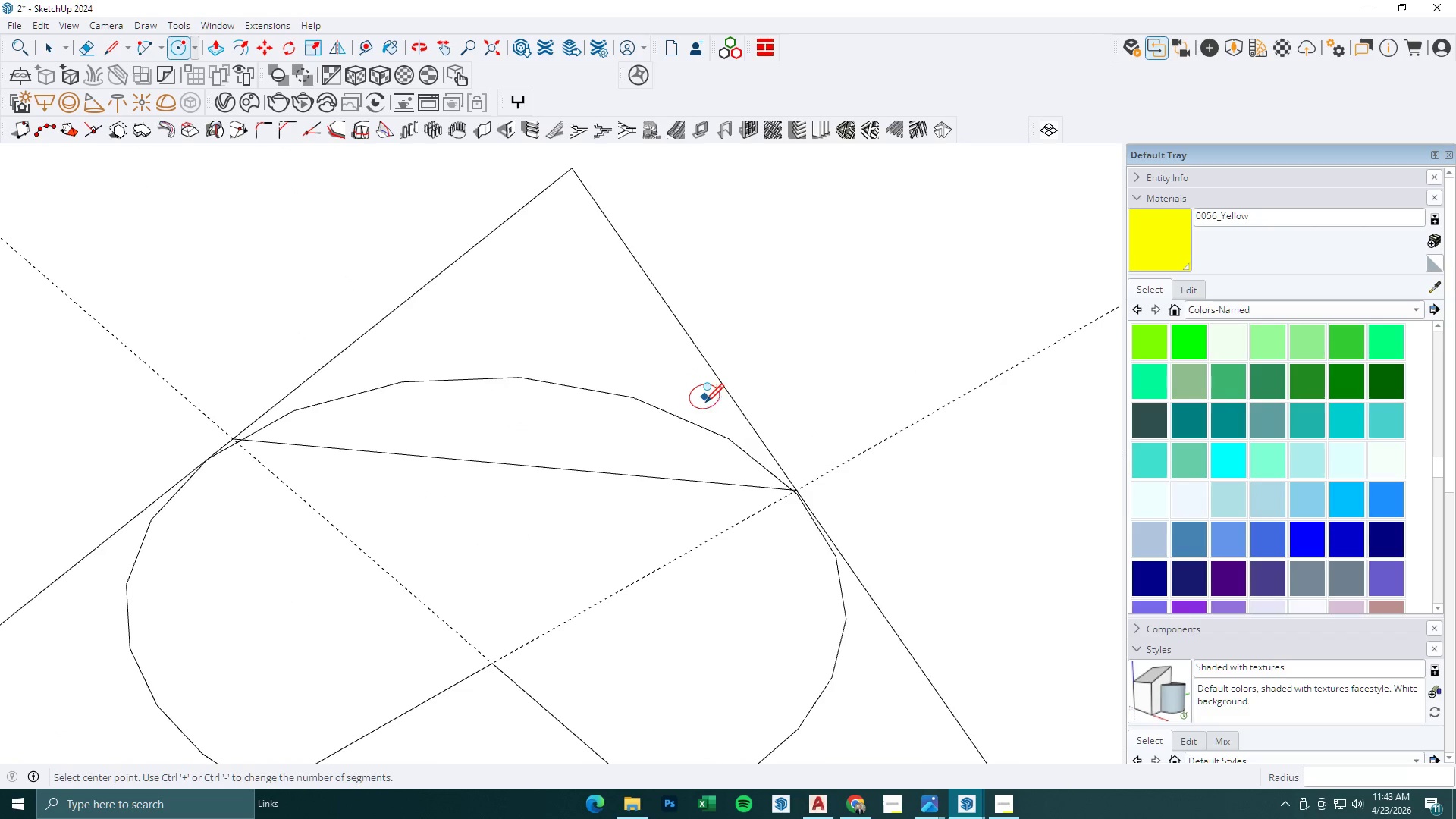 
scroll: coordinate [712, 385], scroll_direction: down, amount: 3.0
 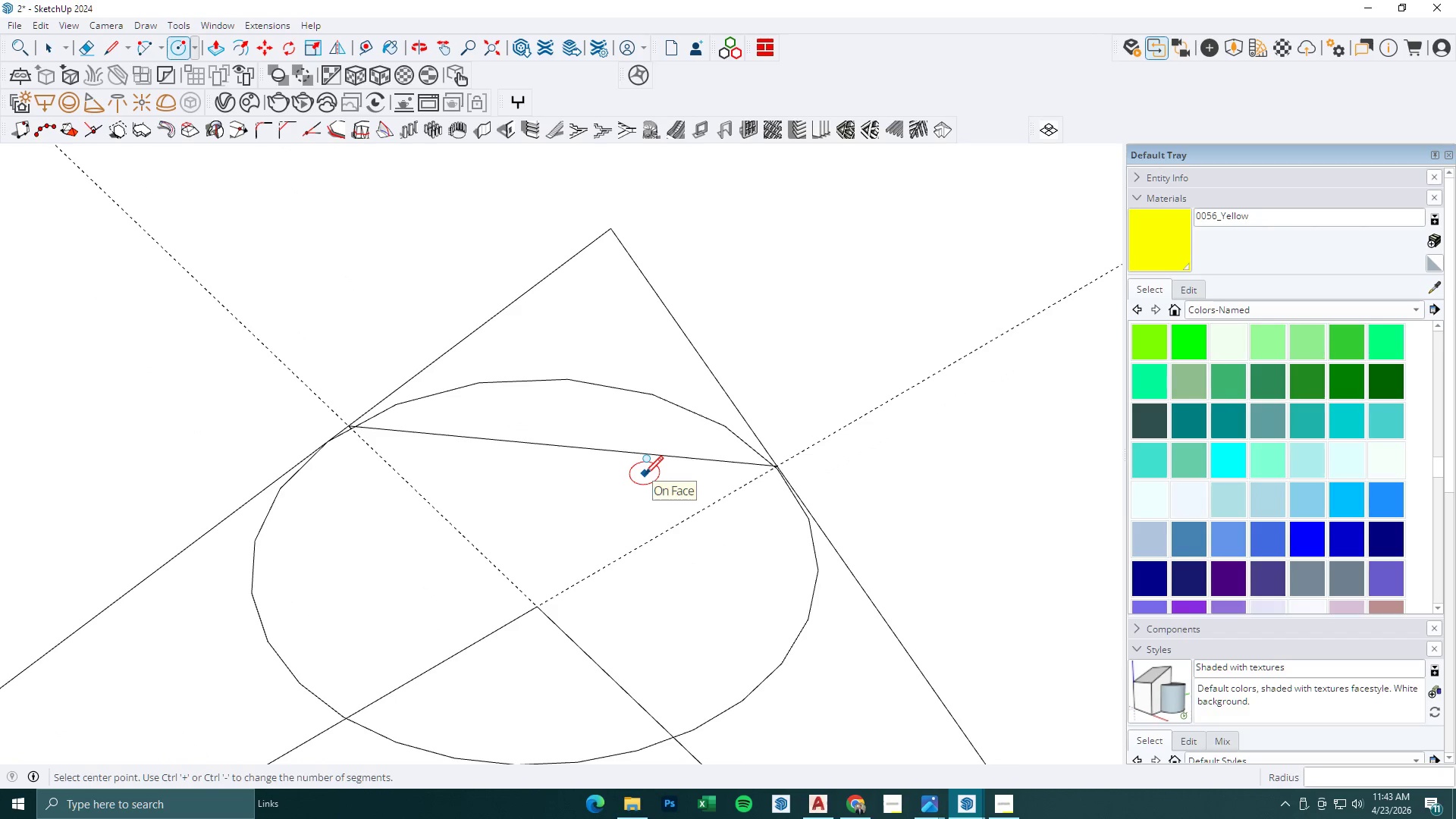 
key(Control+Z)
 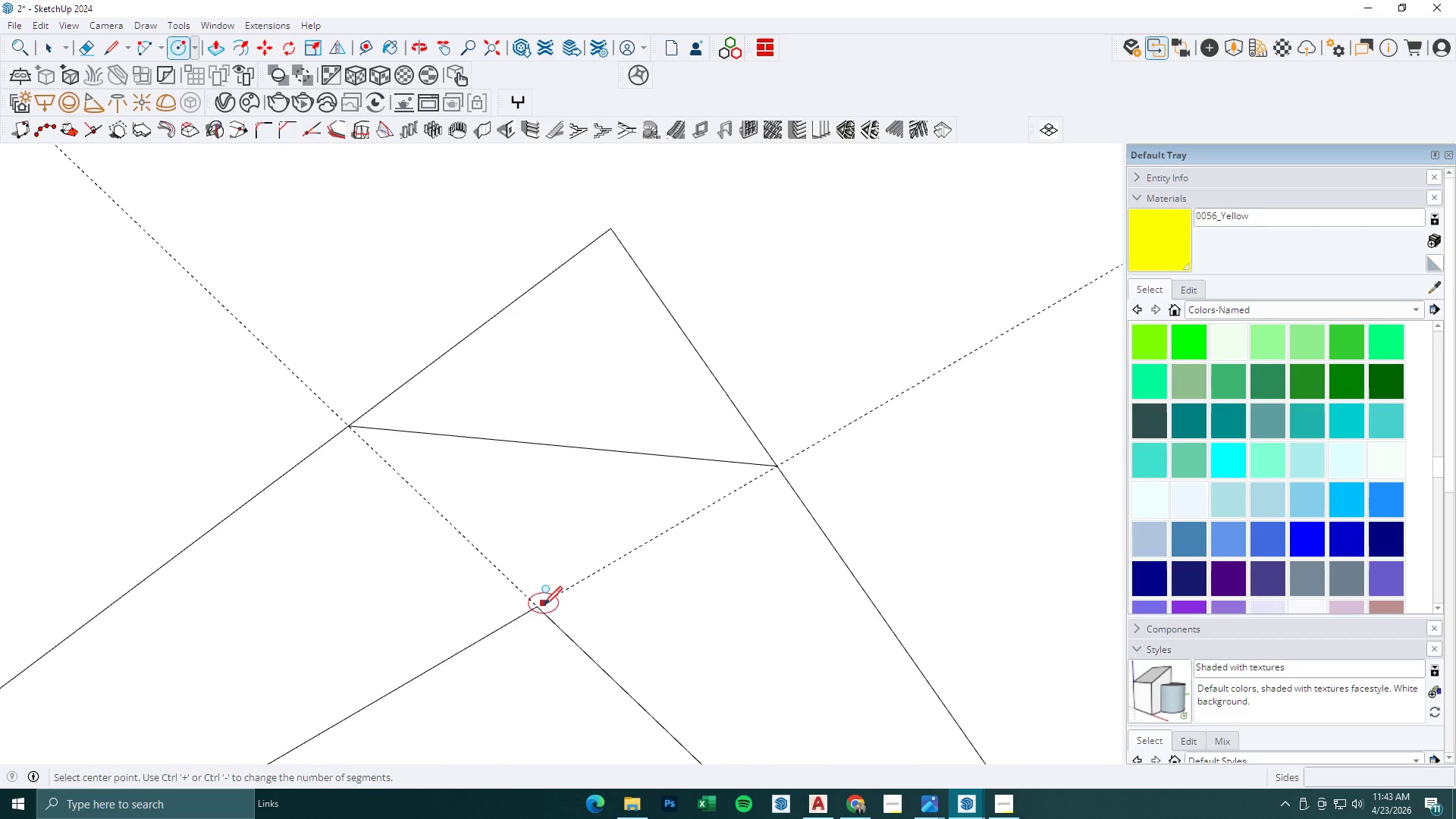 
left_click([541, 604])
 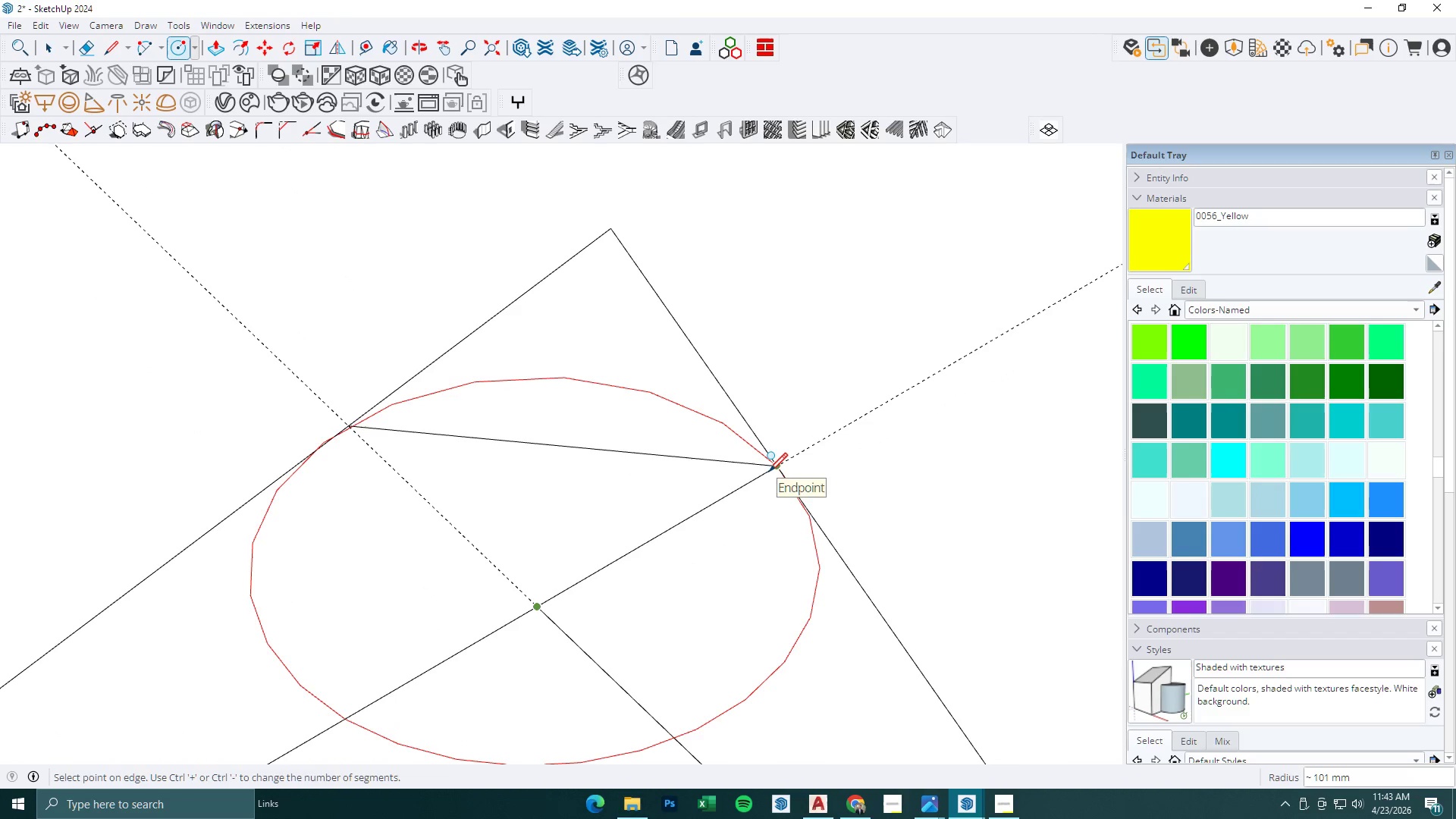 
wait(5.17)
 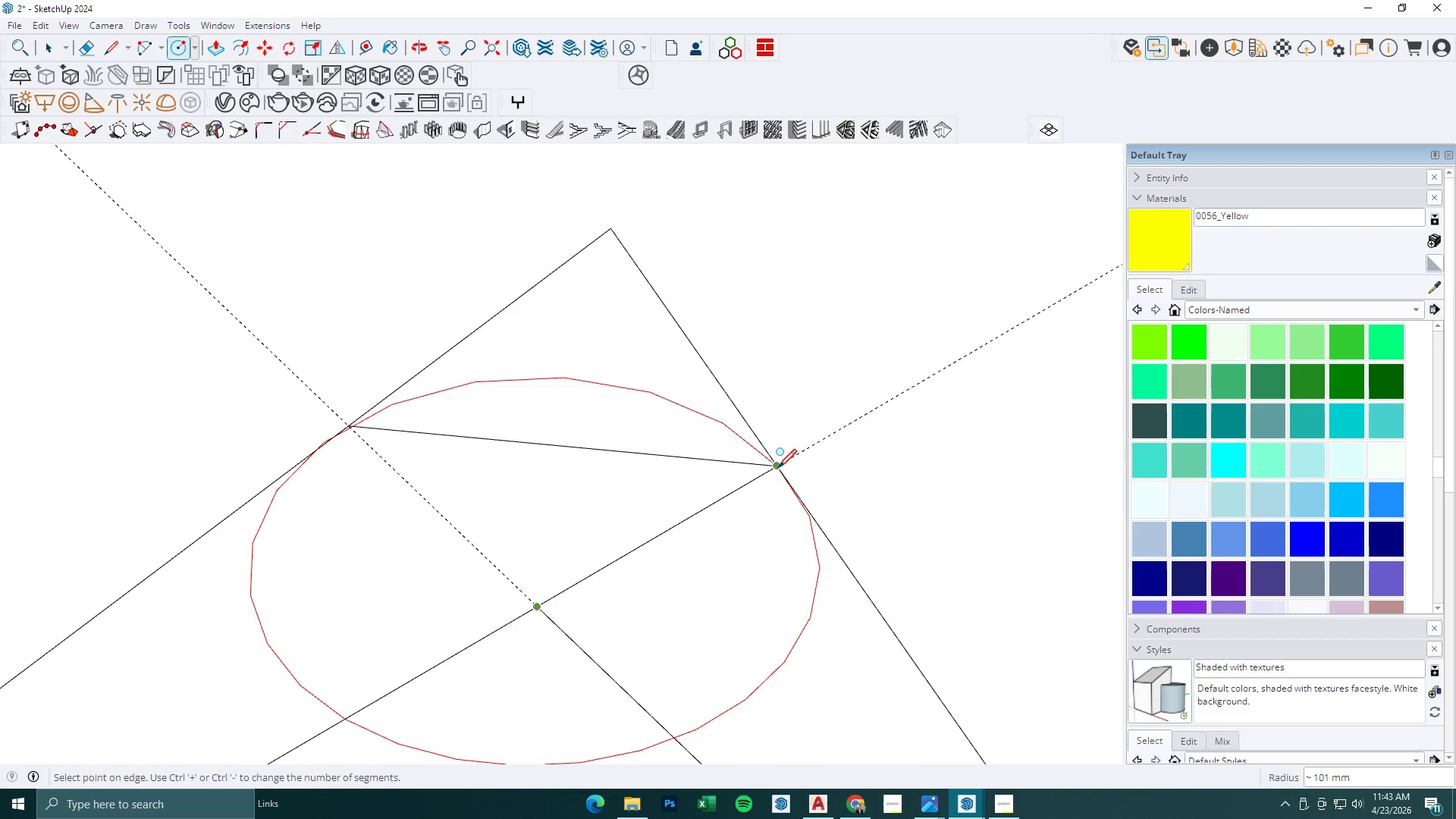 
key(Escape)
 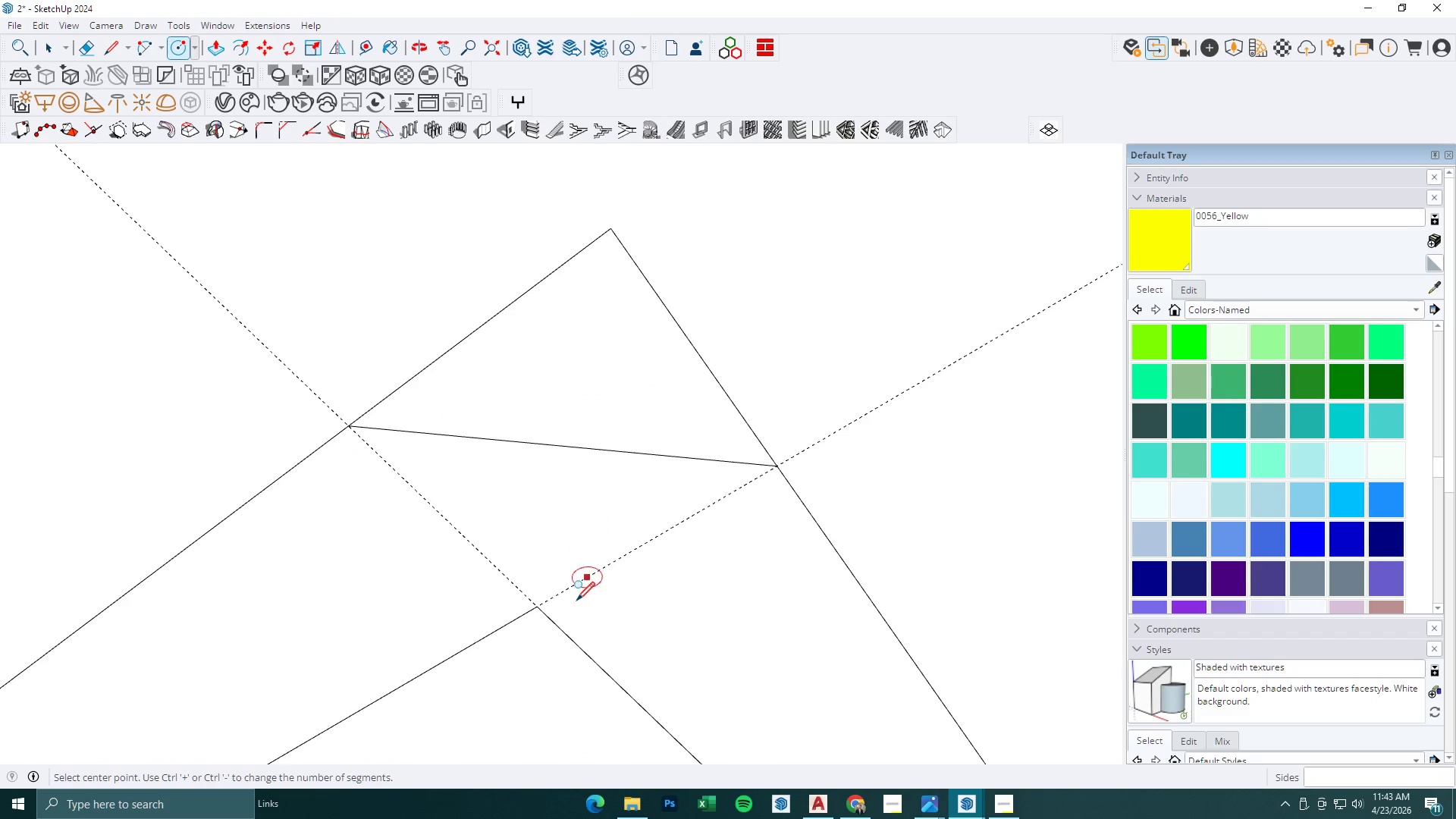 
left_click([539, 604])
 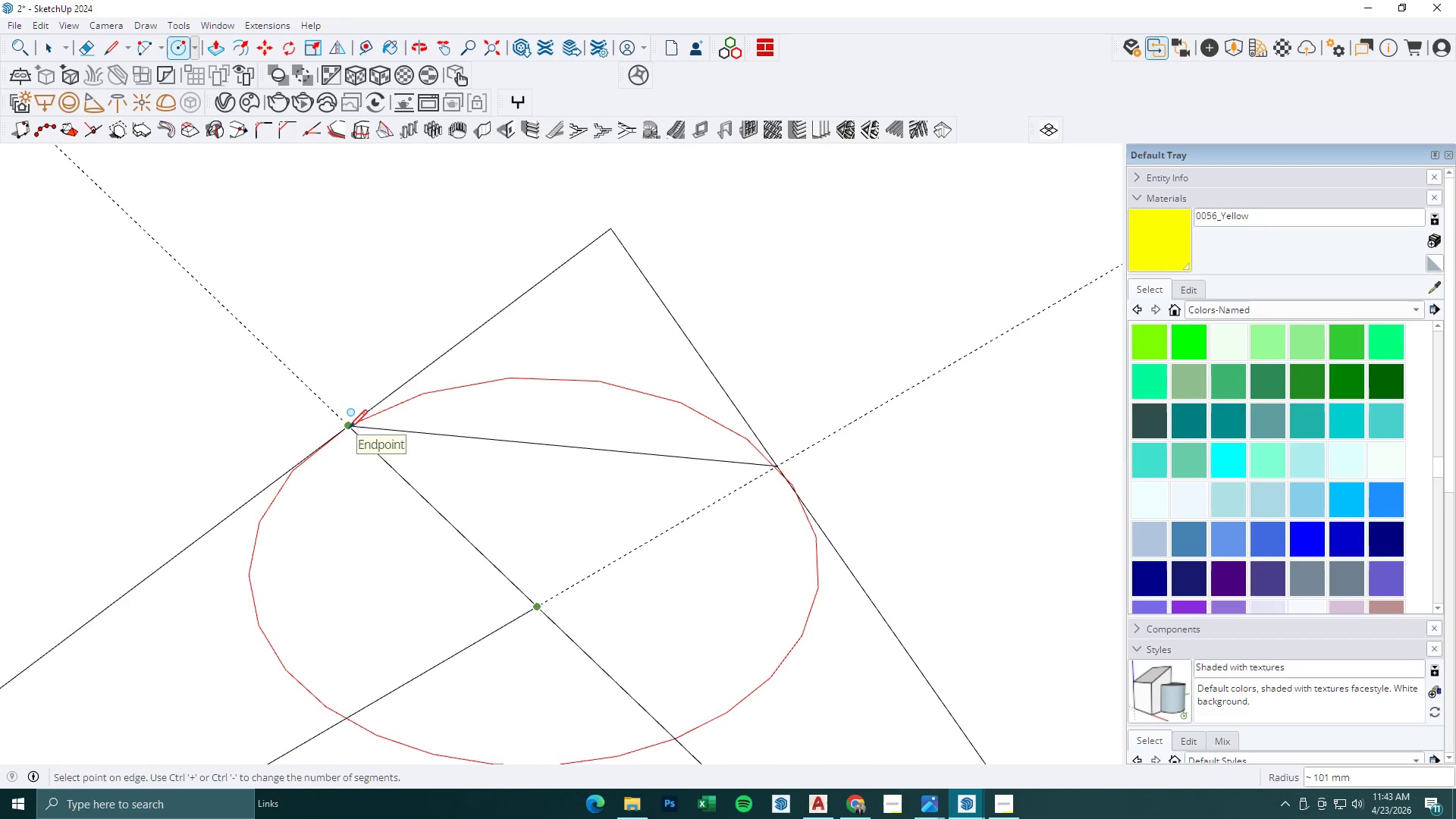 
left_click([349, 427])
 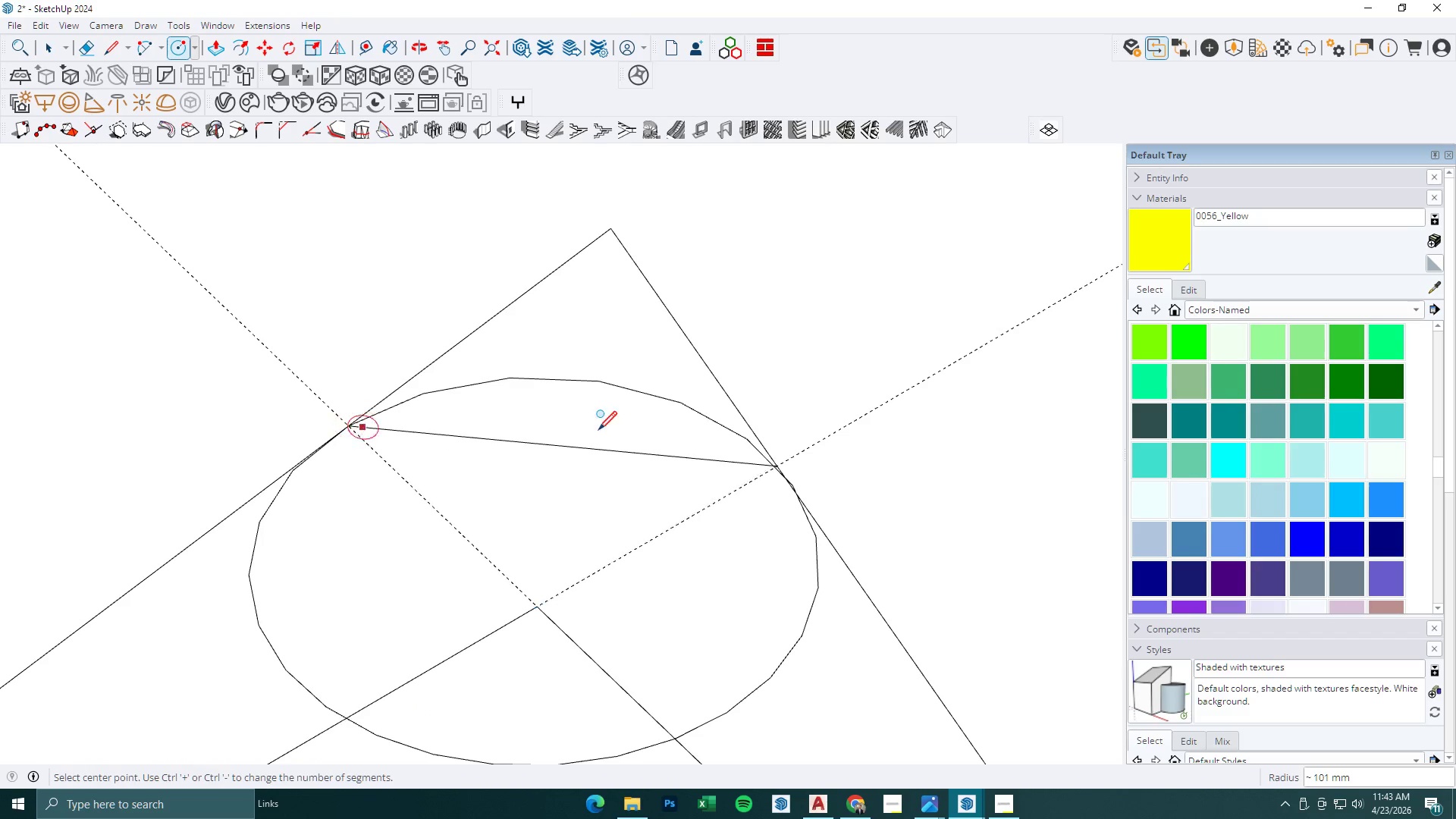 
key(E)
 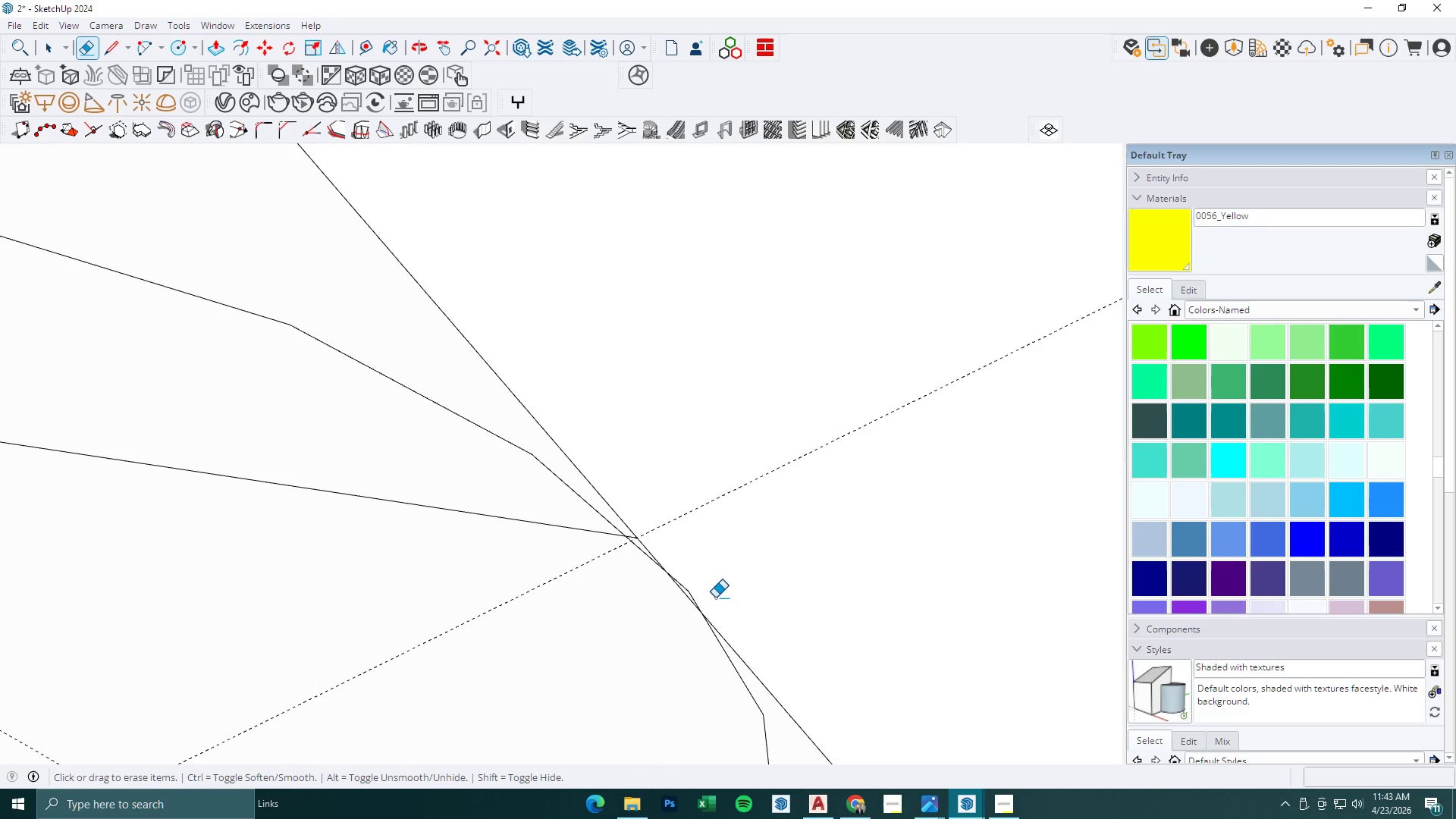 
scroll: coordinate [686, 566], scroll_direction: up, amount: 2.0
 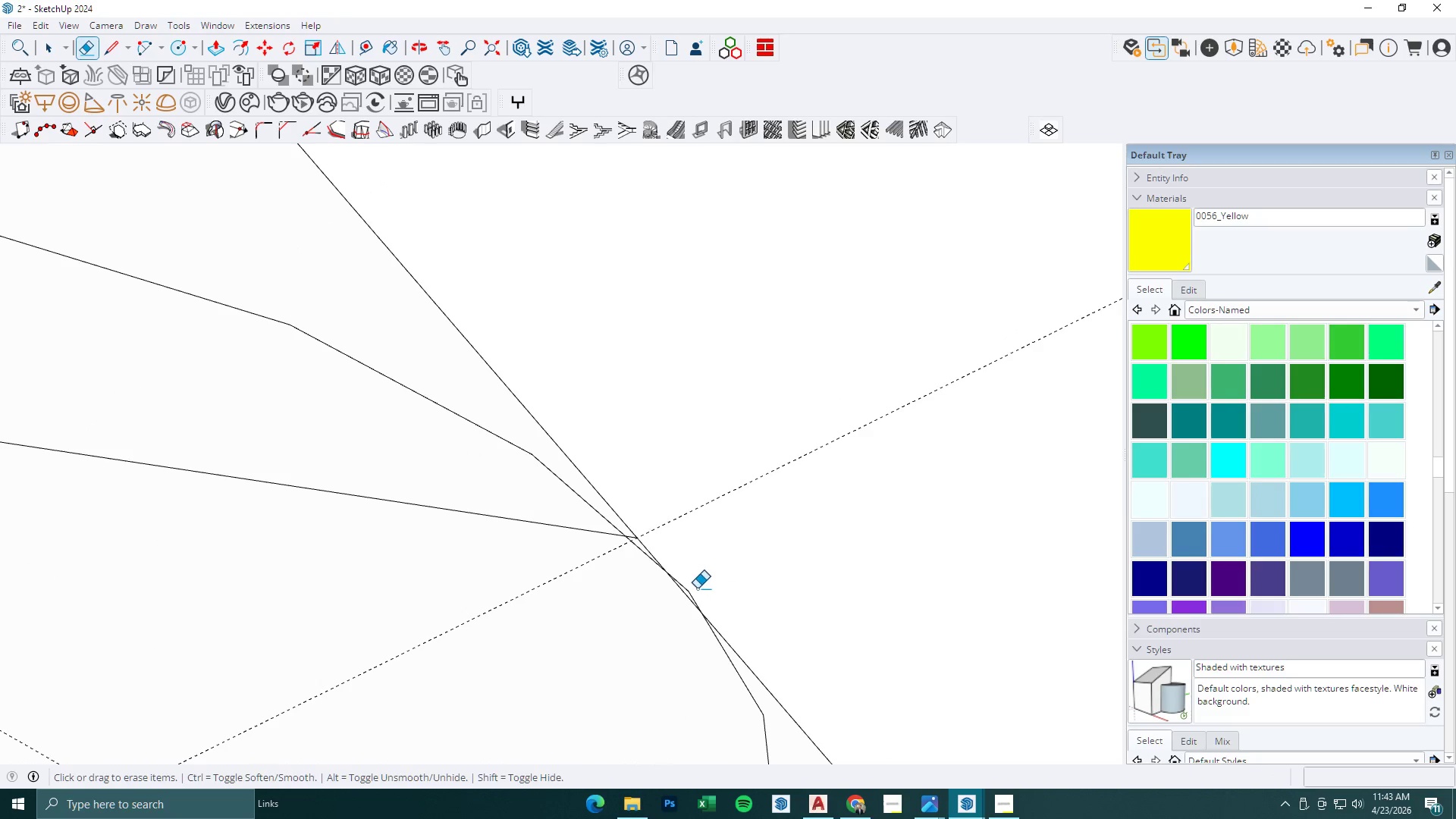 
left_click_drag(start_coordinate=[692, 588], to_coordinate=[691, 593])
 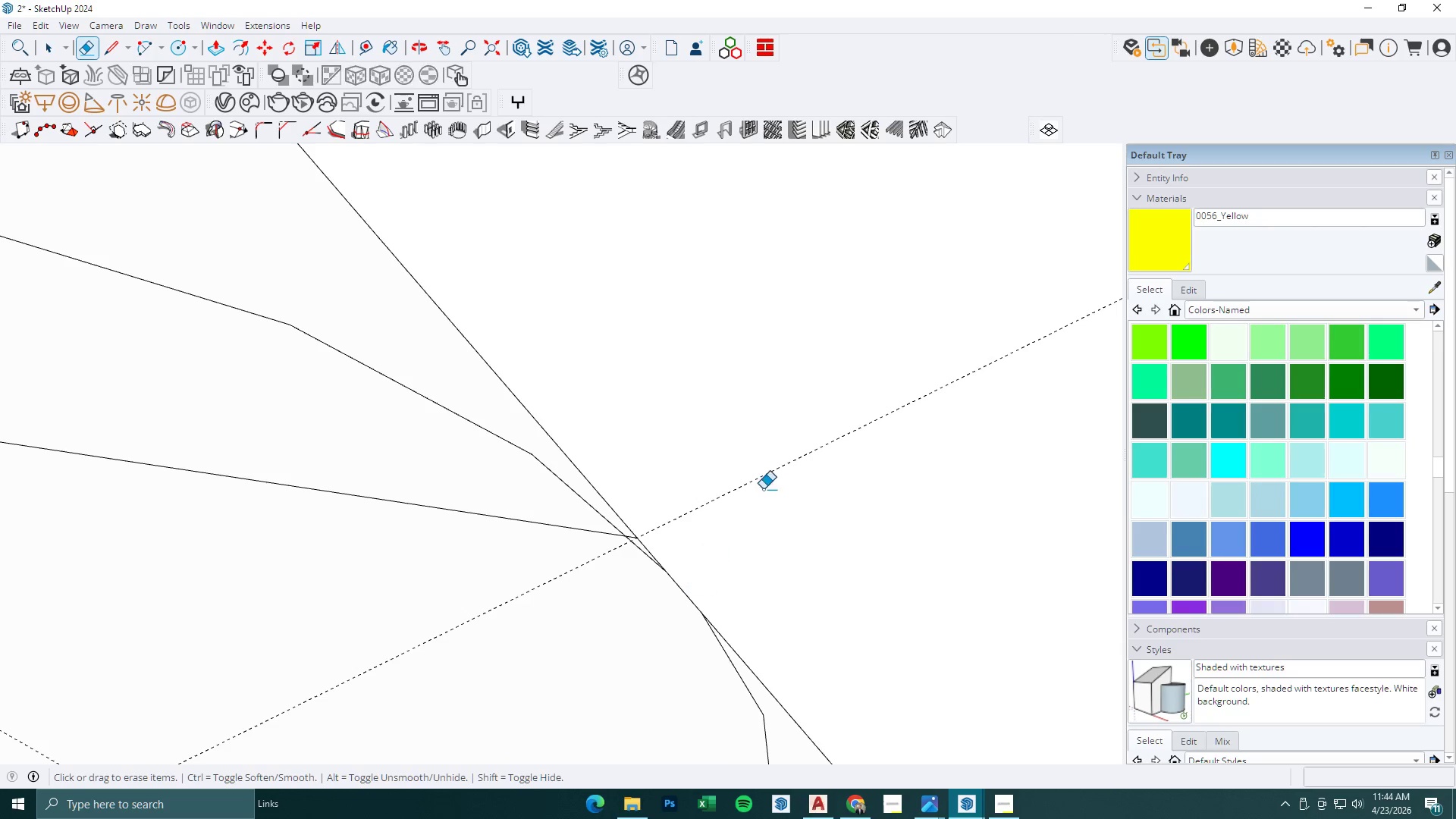 
left_click_drag(start_coordinate=[714, 413], to_coordinate=[644, 420])
 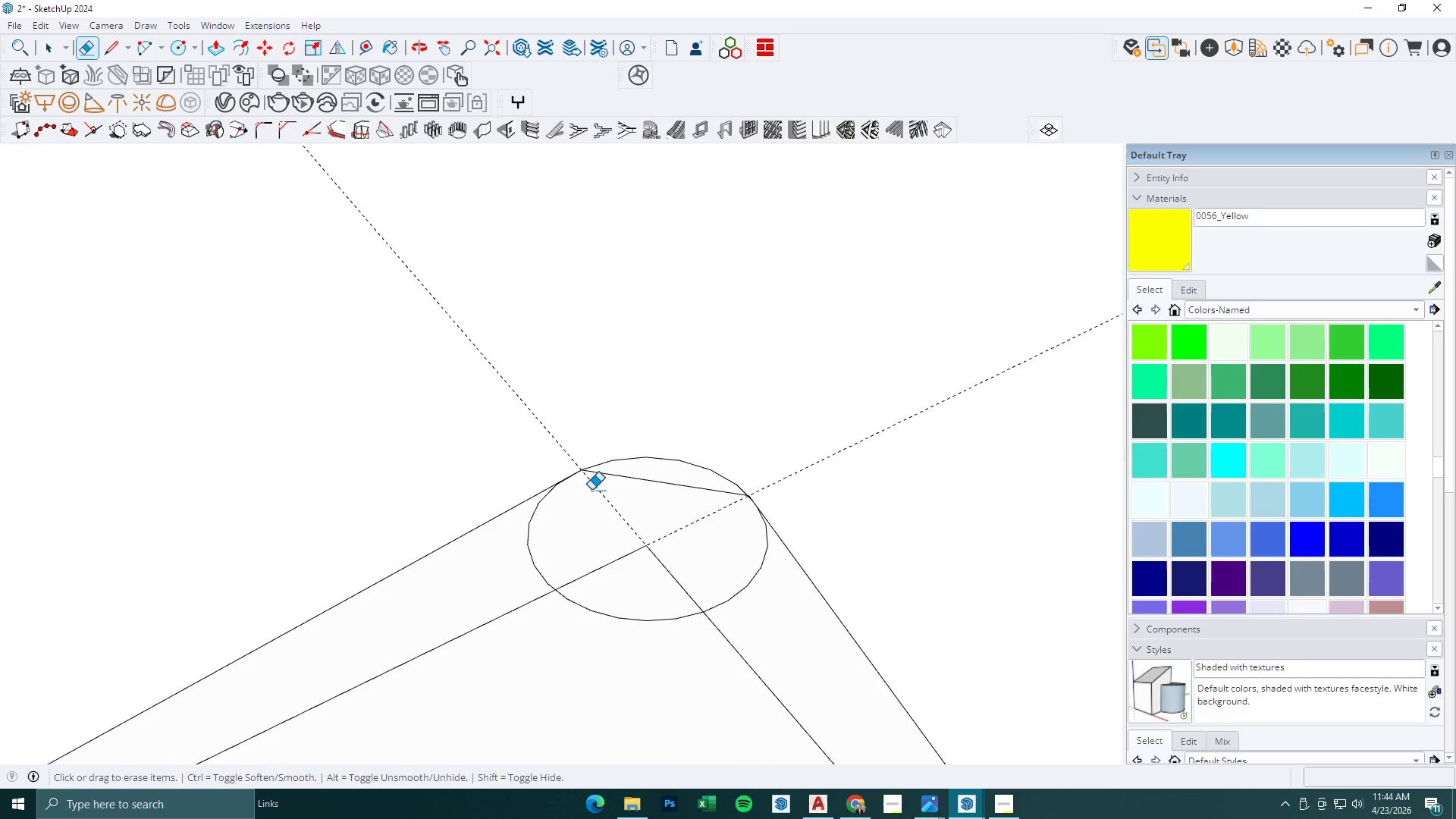 
scroll: coordinate [767, 489], scroll_direction: down, amount: 5.0
 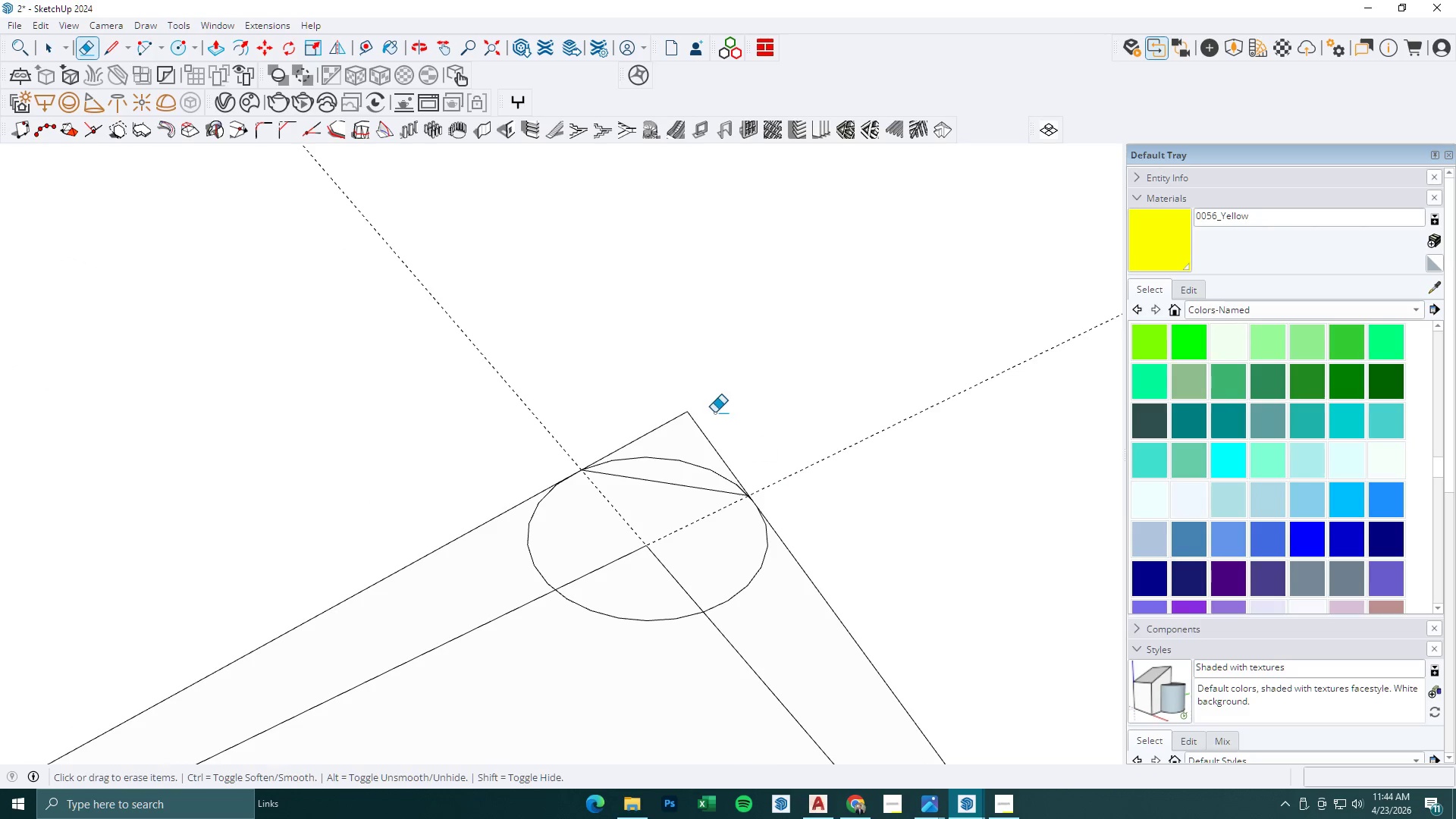 
scroll: coordinate [585, 490], scroll_direction: up, amount: 2.0
 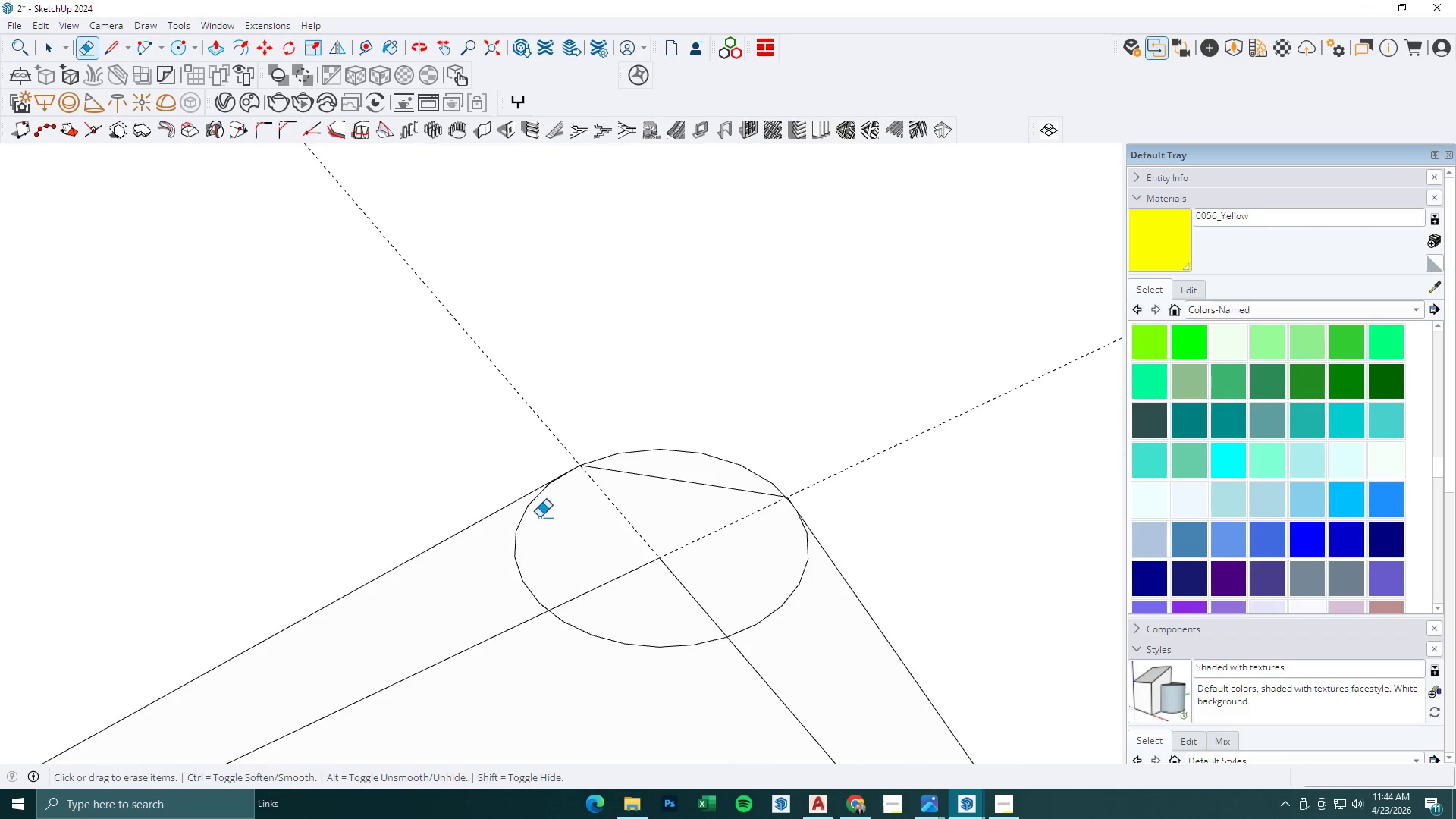 
left_click_drag(start_coordinate=[539, 517], to_coordinate=[533, 521])
 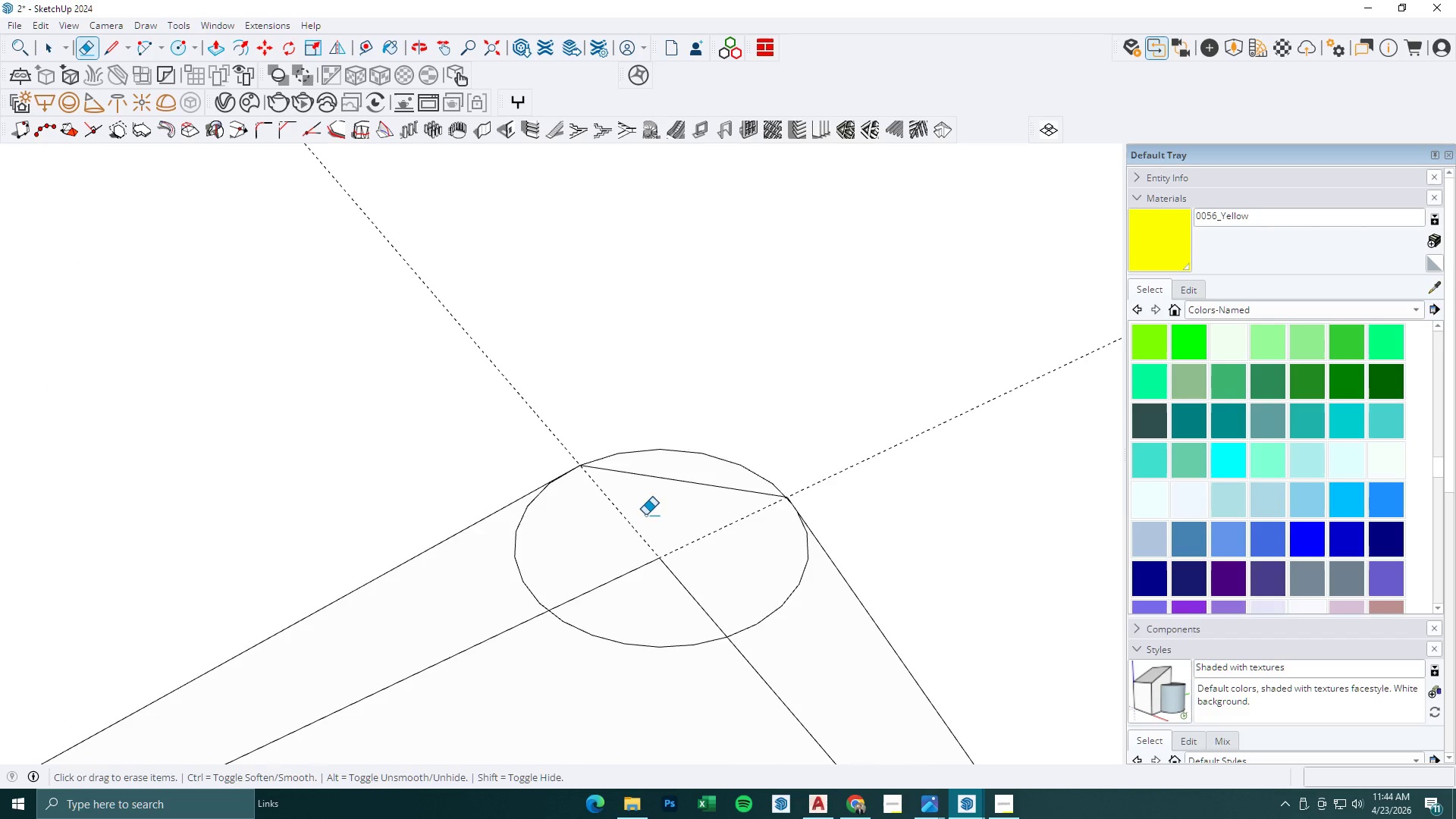 
scroll: coordinate [594, 406], scroll_direction: down, amount: 13.0
 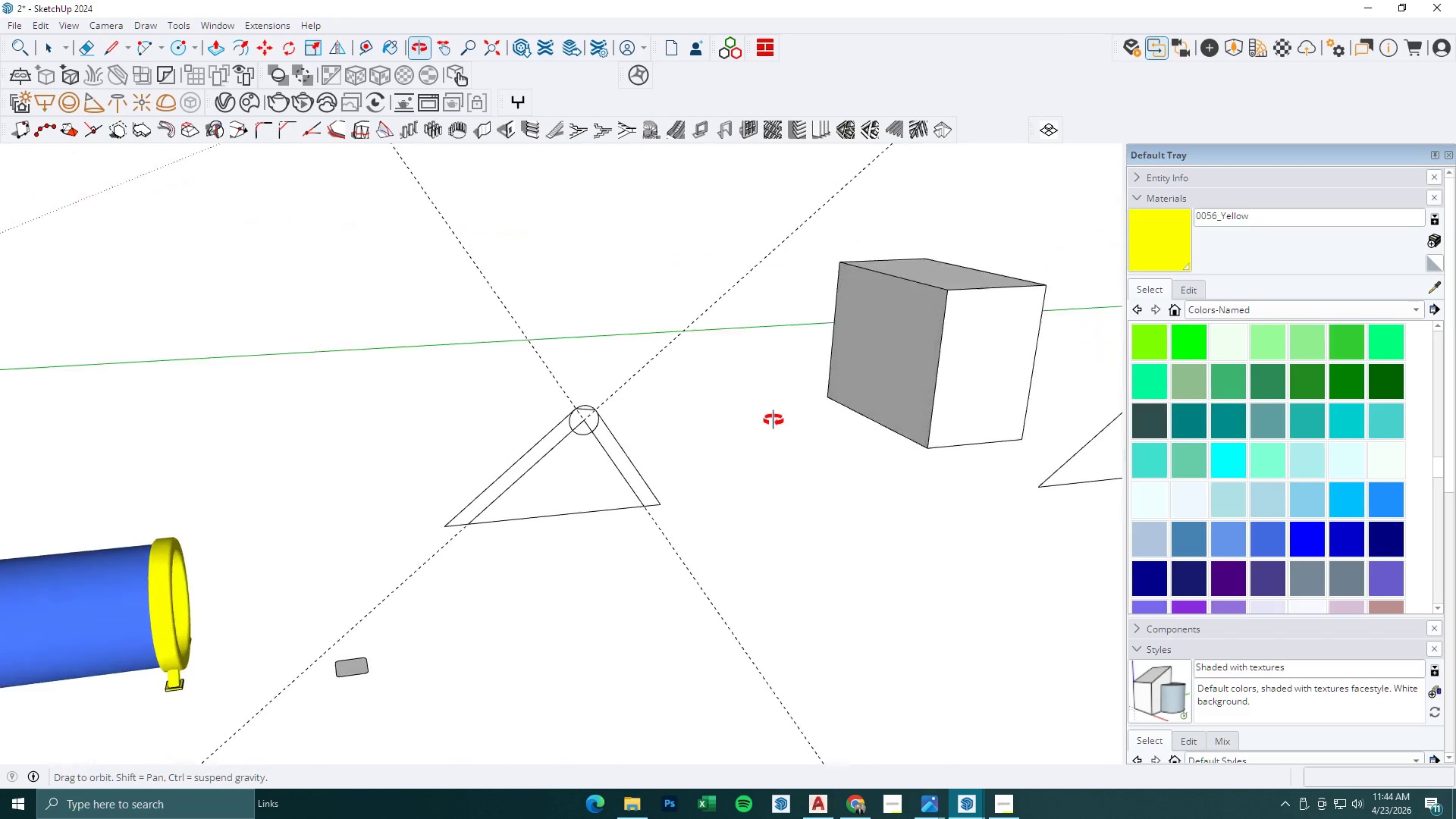 
left_click_drag(start_coordinate=[601, 370], to_coordinate=[609, 391])
 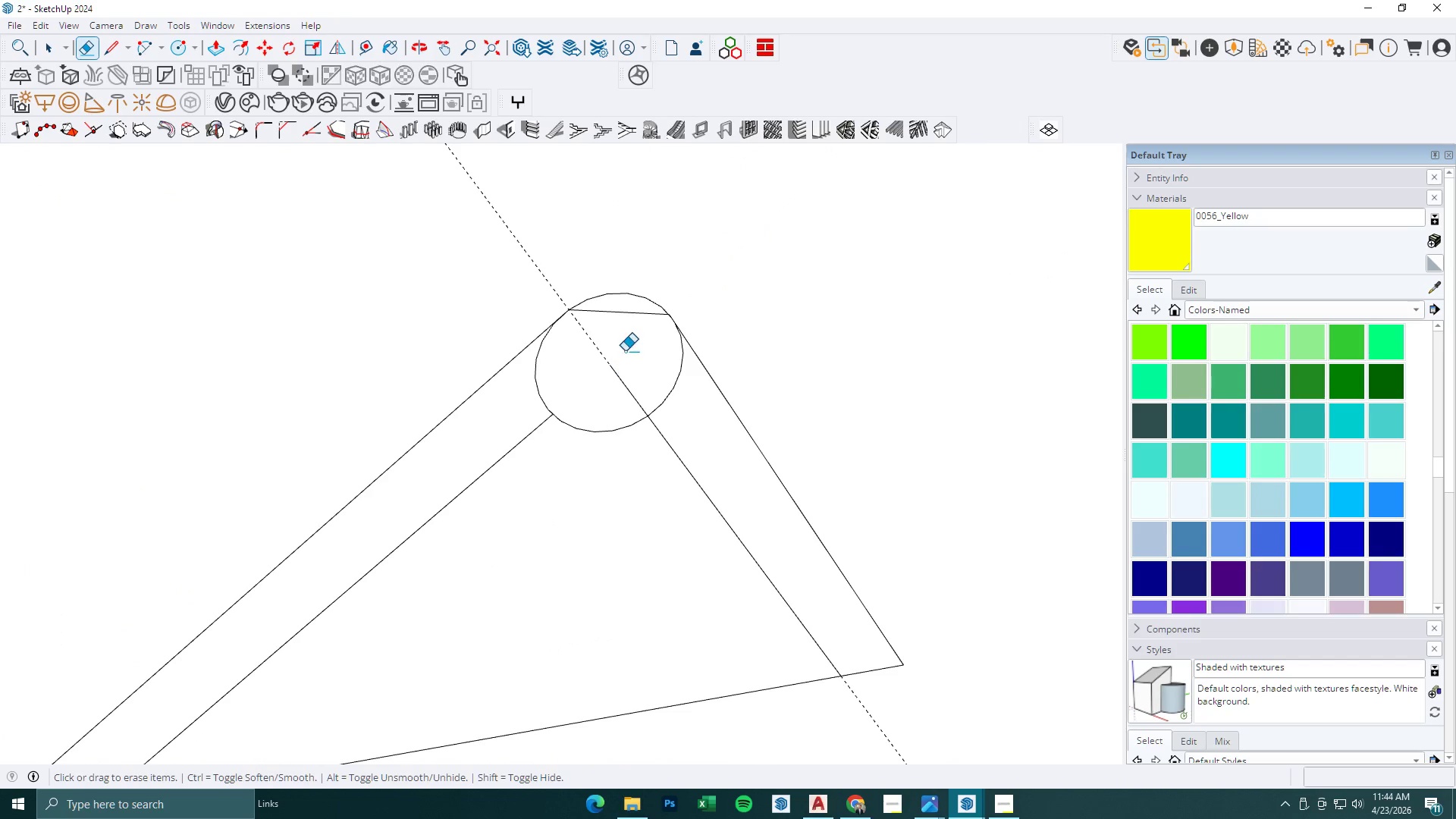 
scroll: coordinate [623, 375], scroll_direction: up, amount: 15.0
 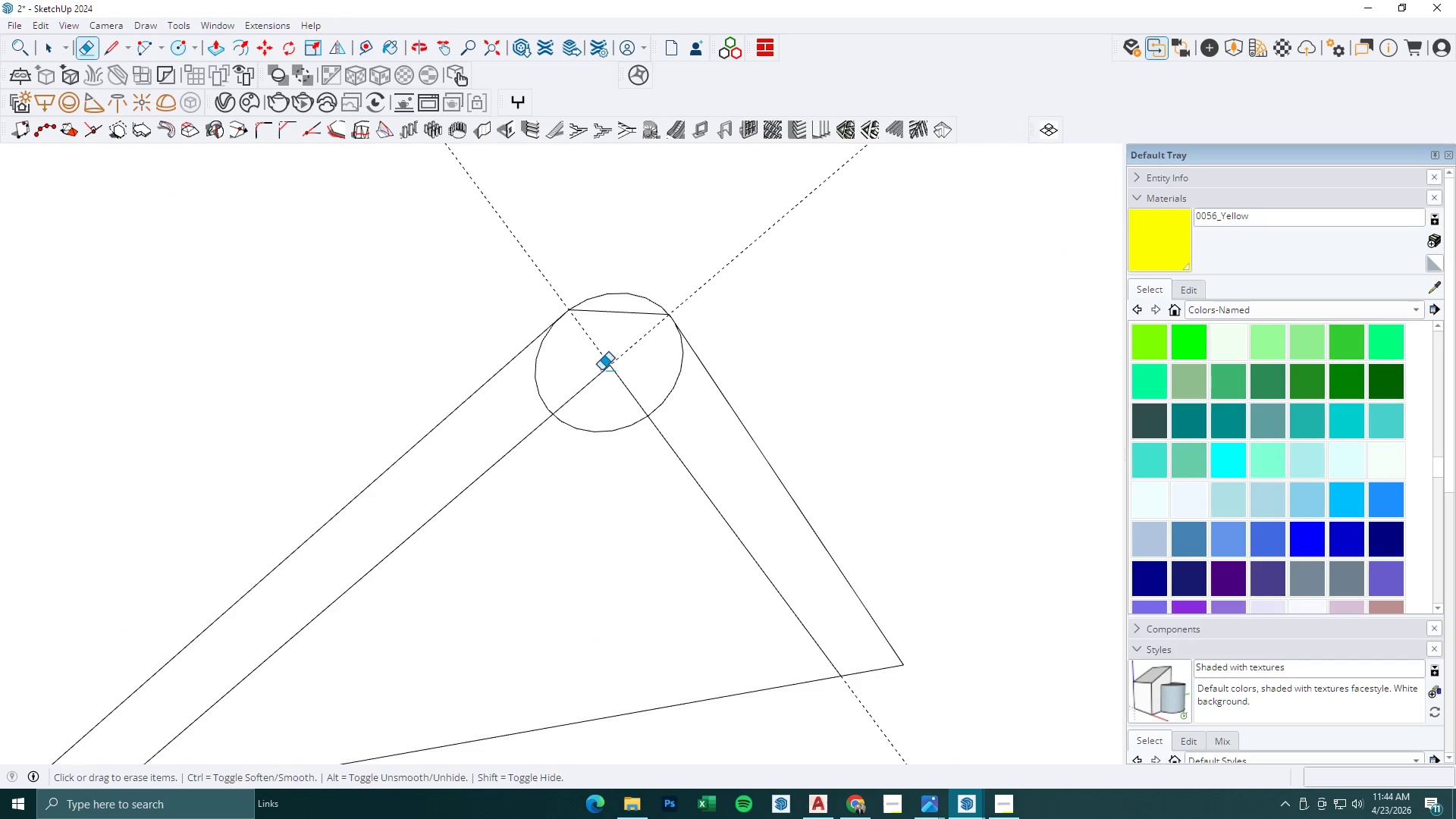 
left_click_drag(start_coordinate=[625, 351], to_coordinate=[610, 392])
 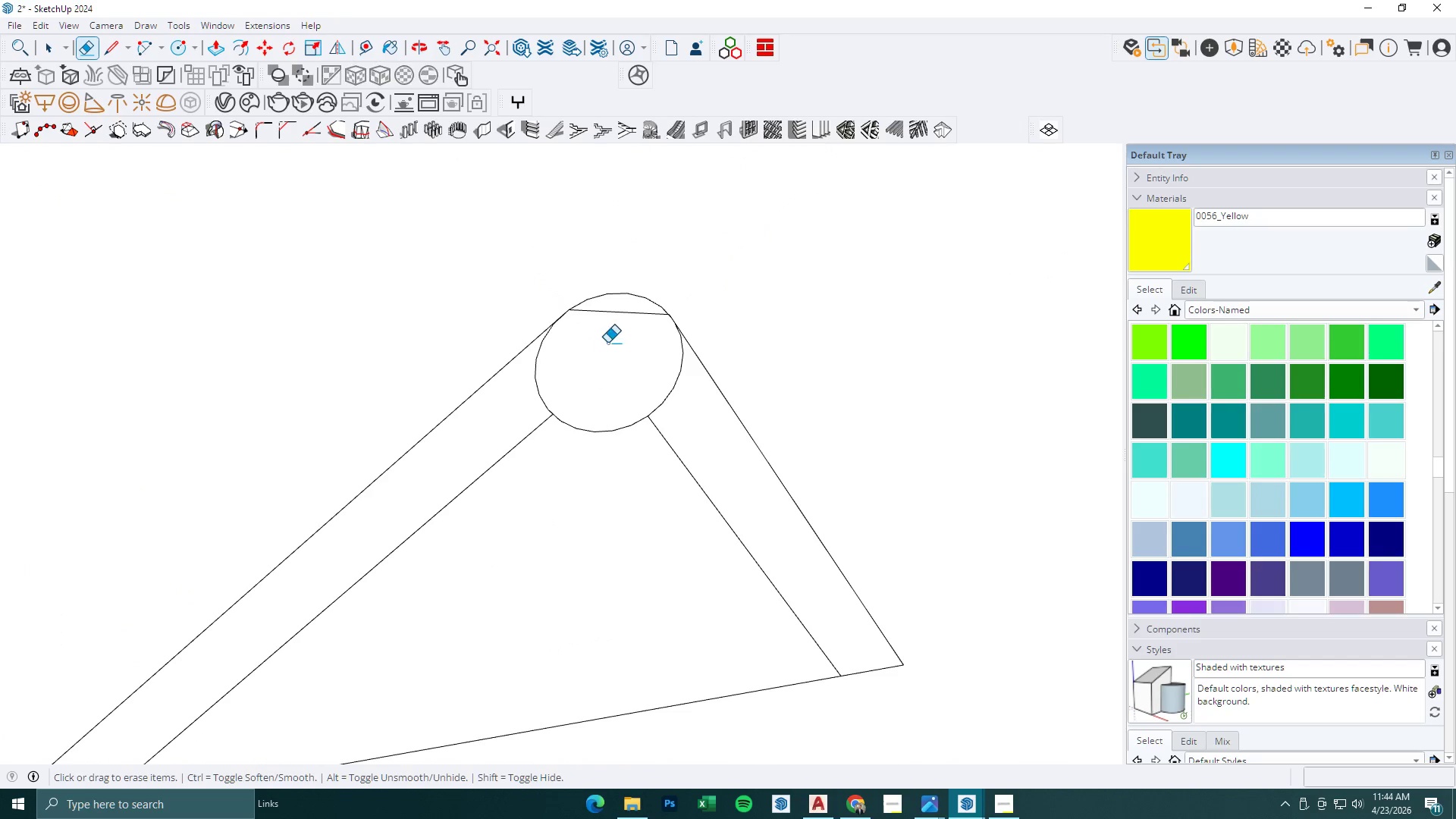 
left_click_drag(start_coordinate=[607, 343], to_coordinate=[591, 359])
 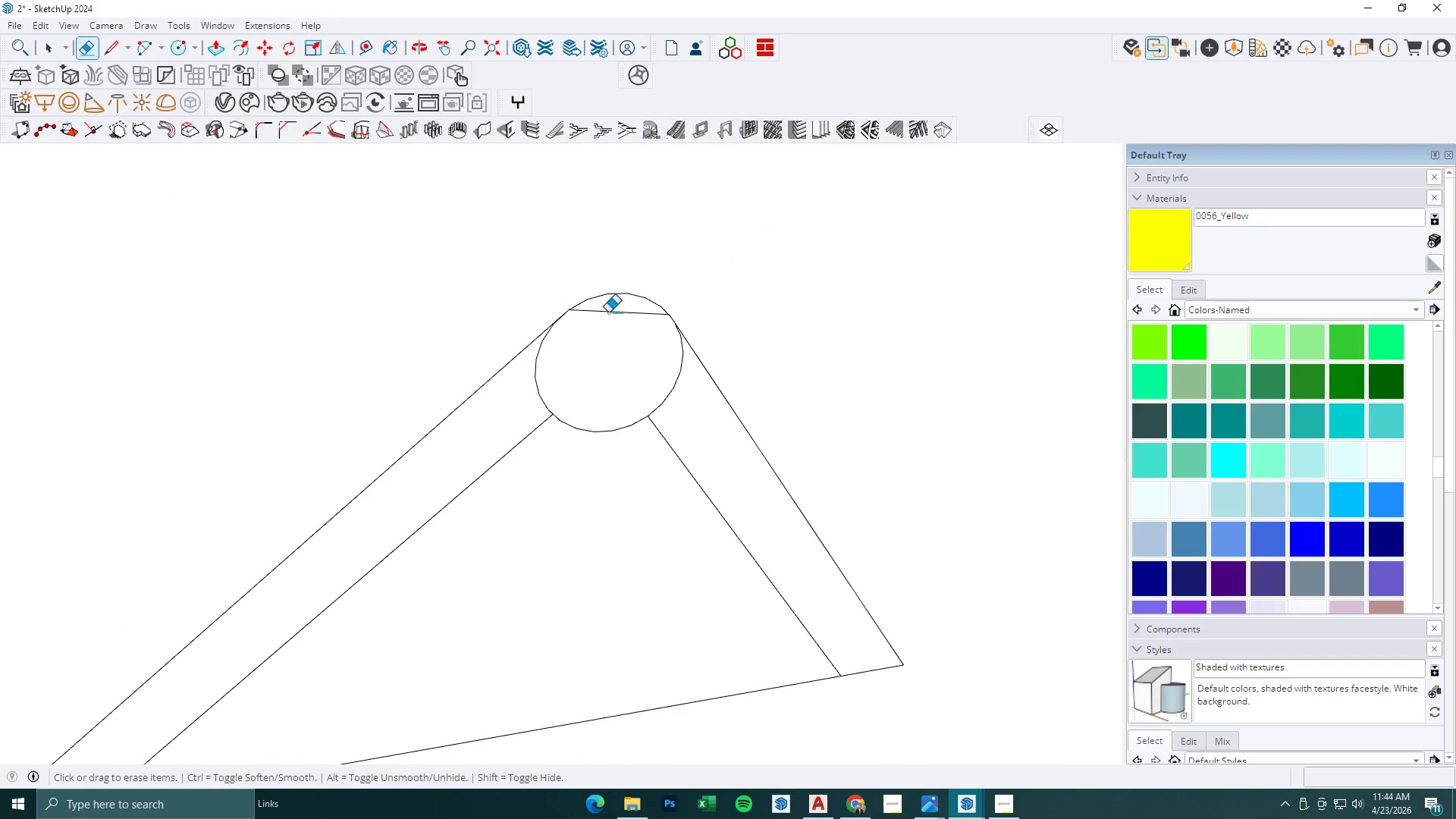 
left_click_drag(start_coordinate=[609, 309], to_coordinate=[611, 326])
 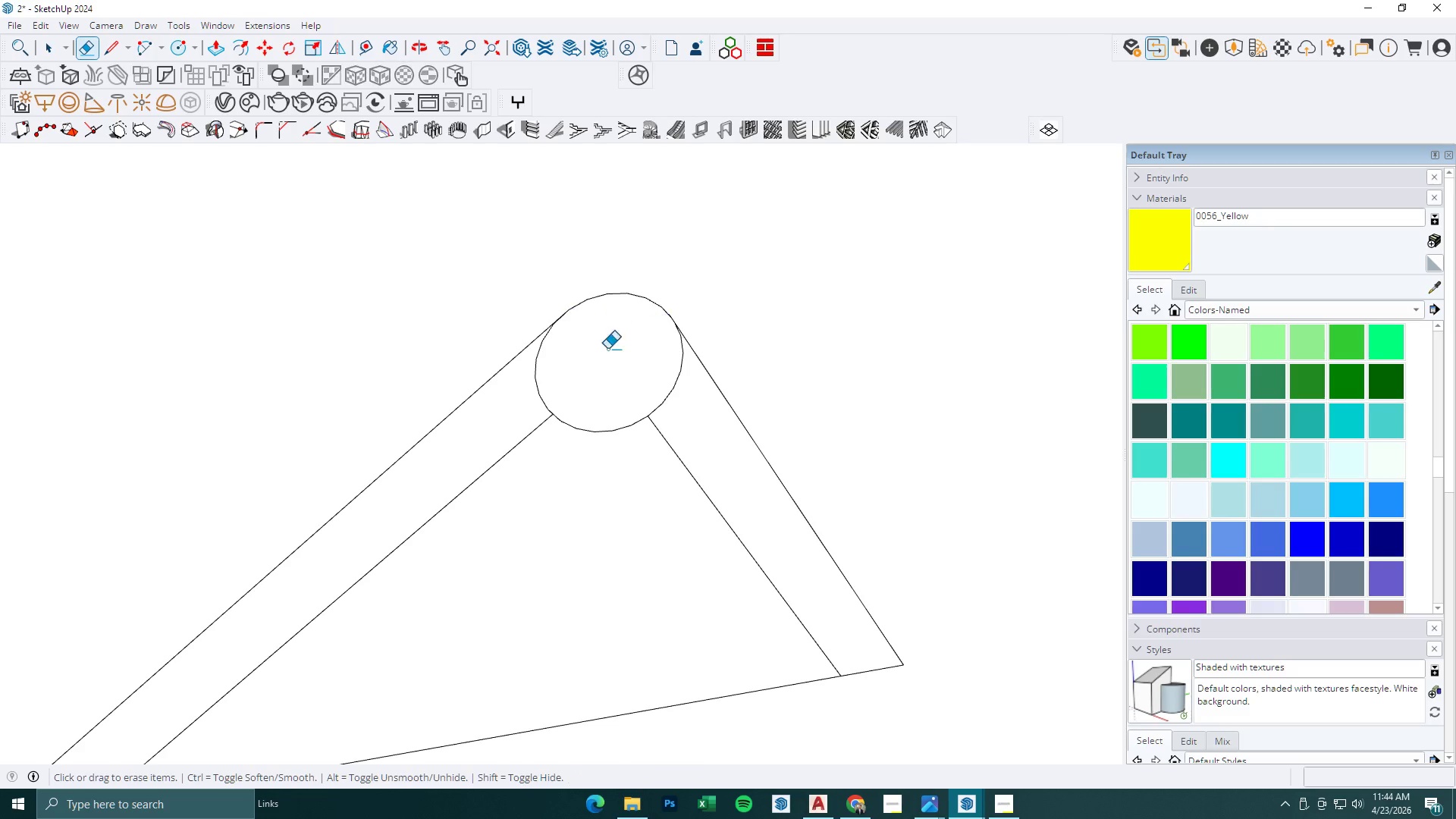 
scroll: coordinate [588, 413], scroll_direction: down, amount: 2.0
 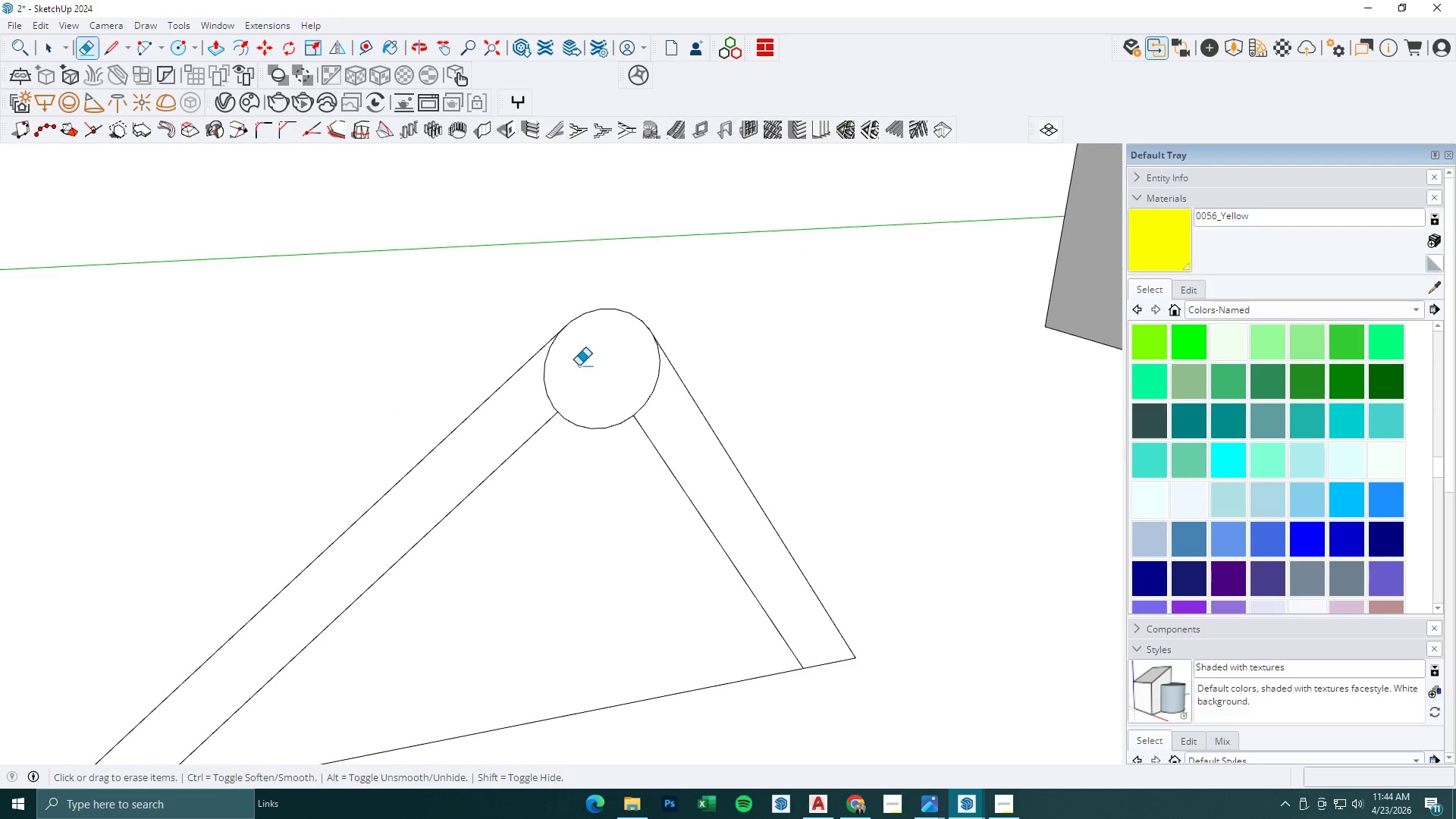 
scroll: coordinate [564, 377], scroll_direction: up, amount: 2.0
 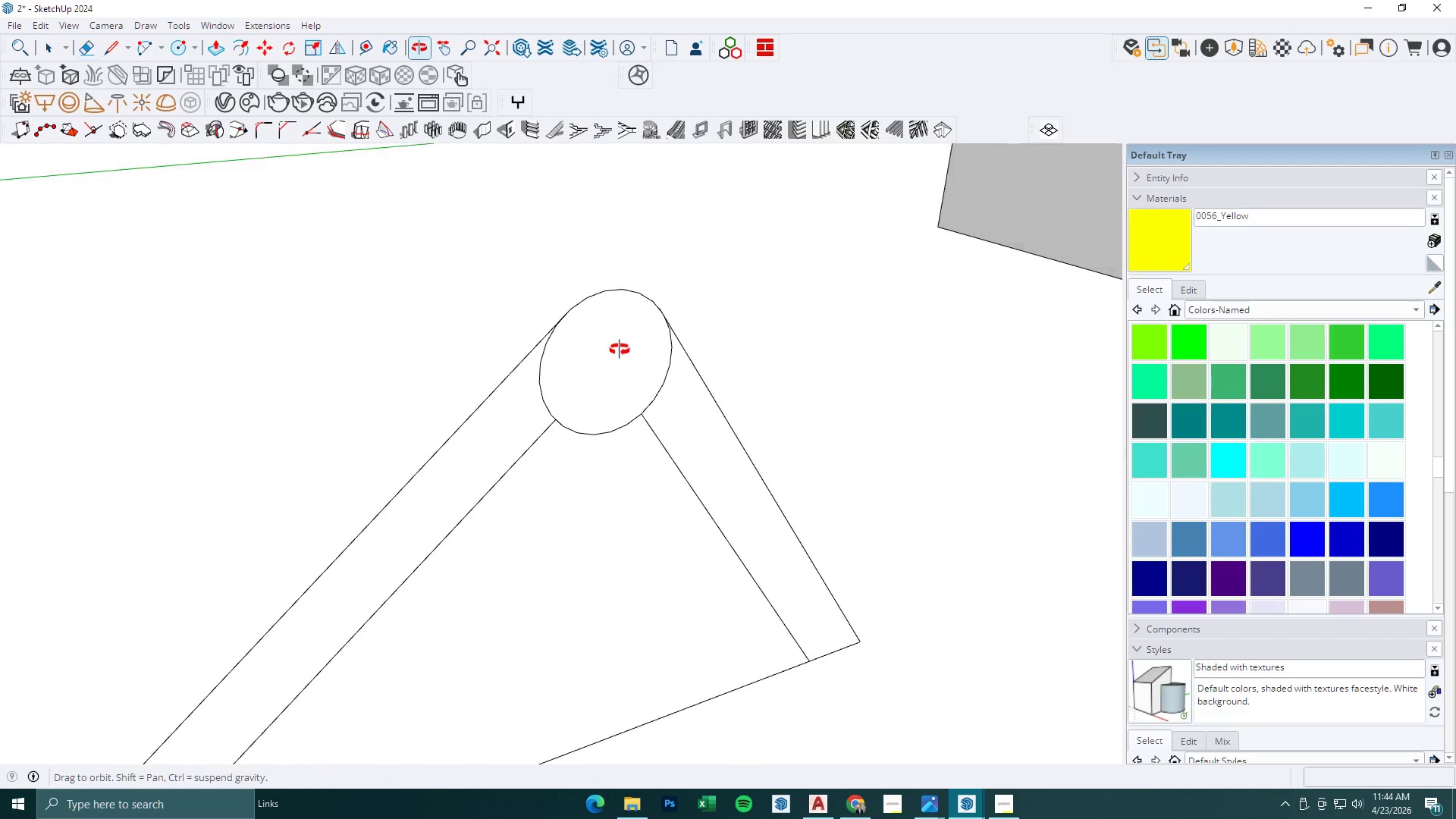 
key(BracketLeft)
 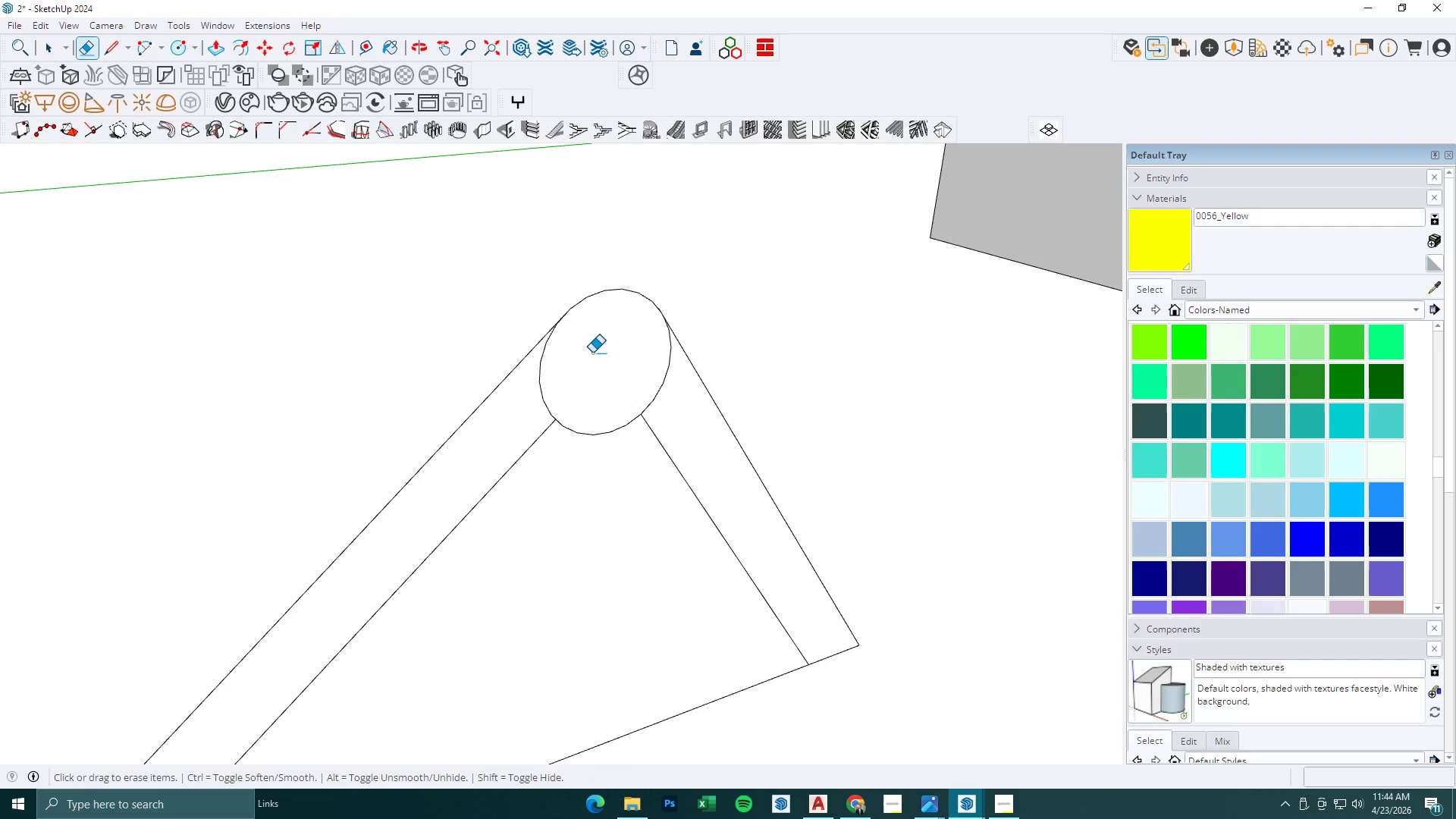 
key(P)
 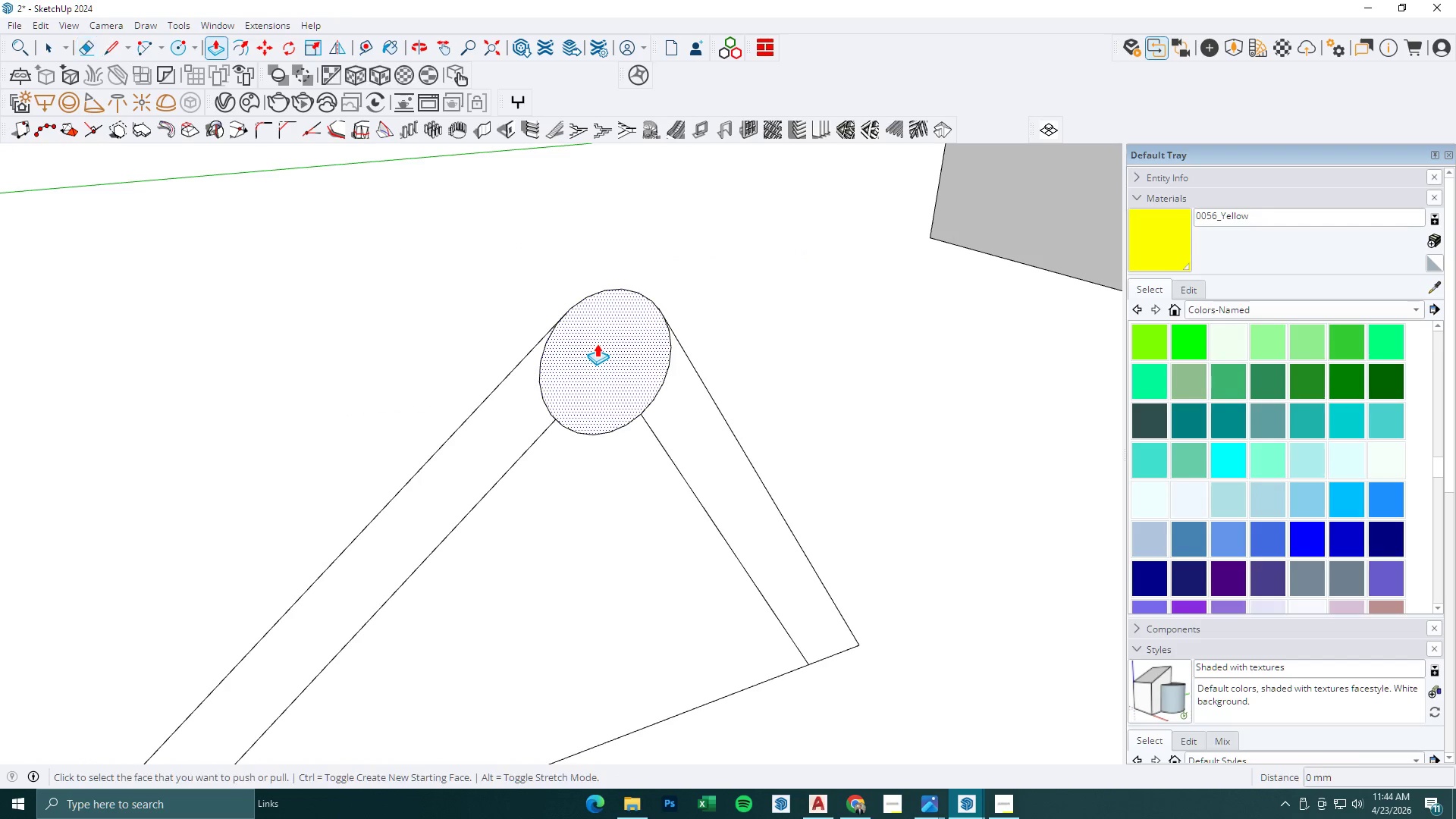 
left_click([597, 344])
 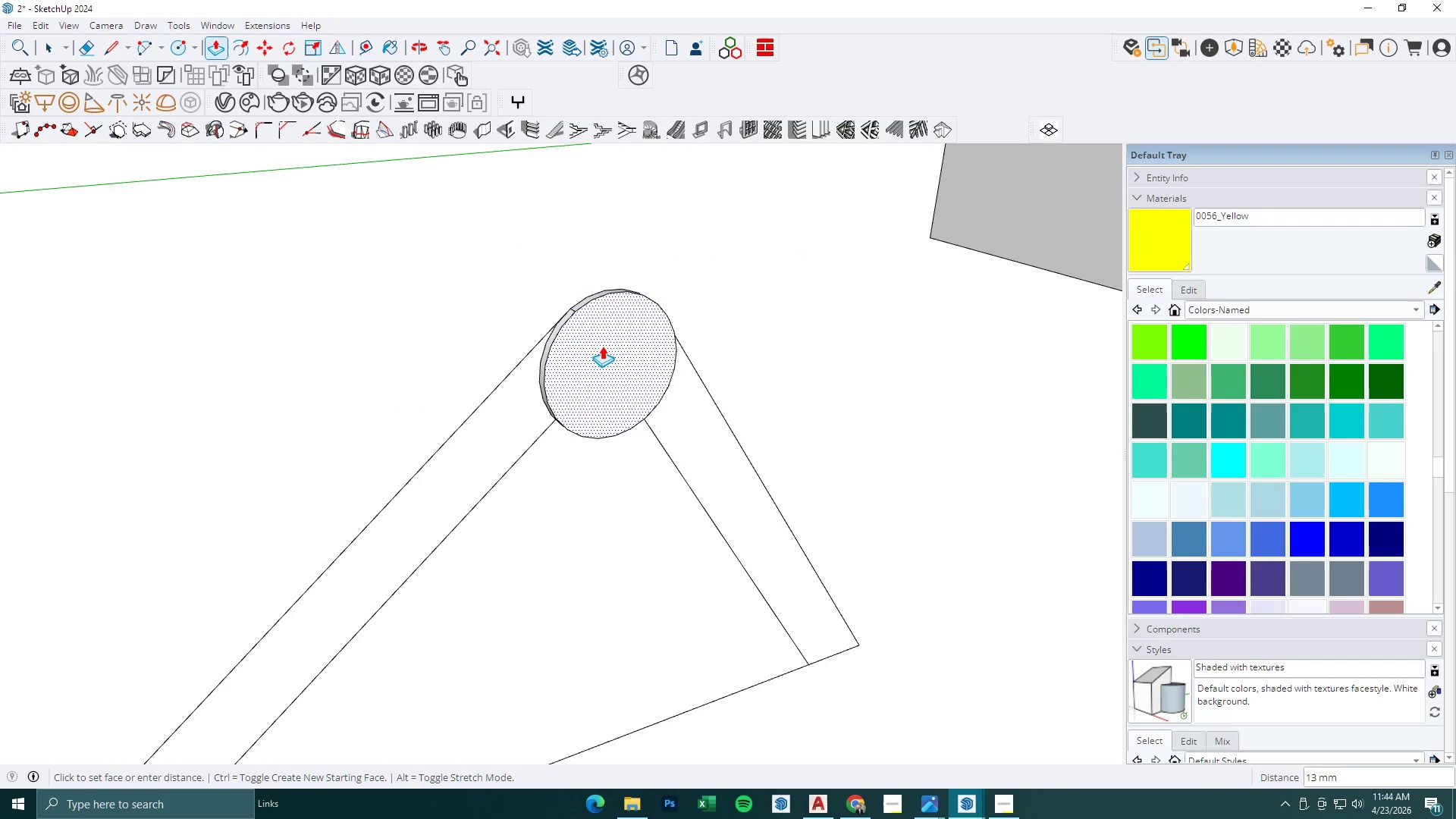 
key(Space)
 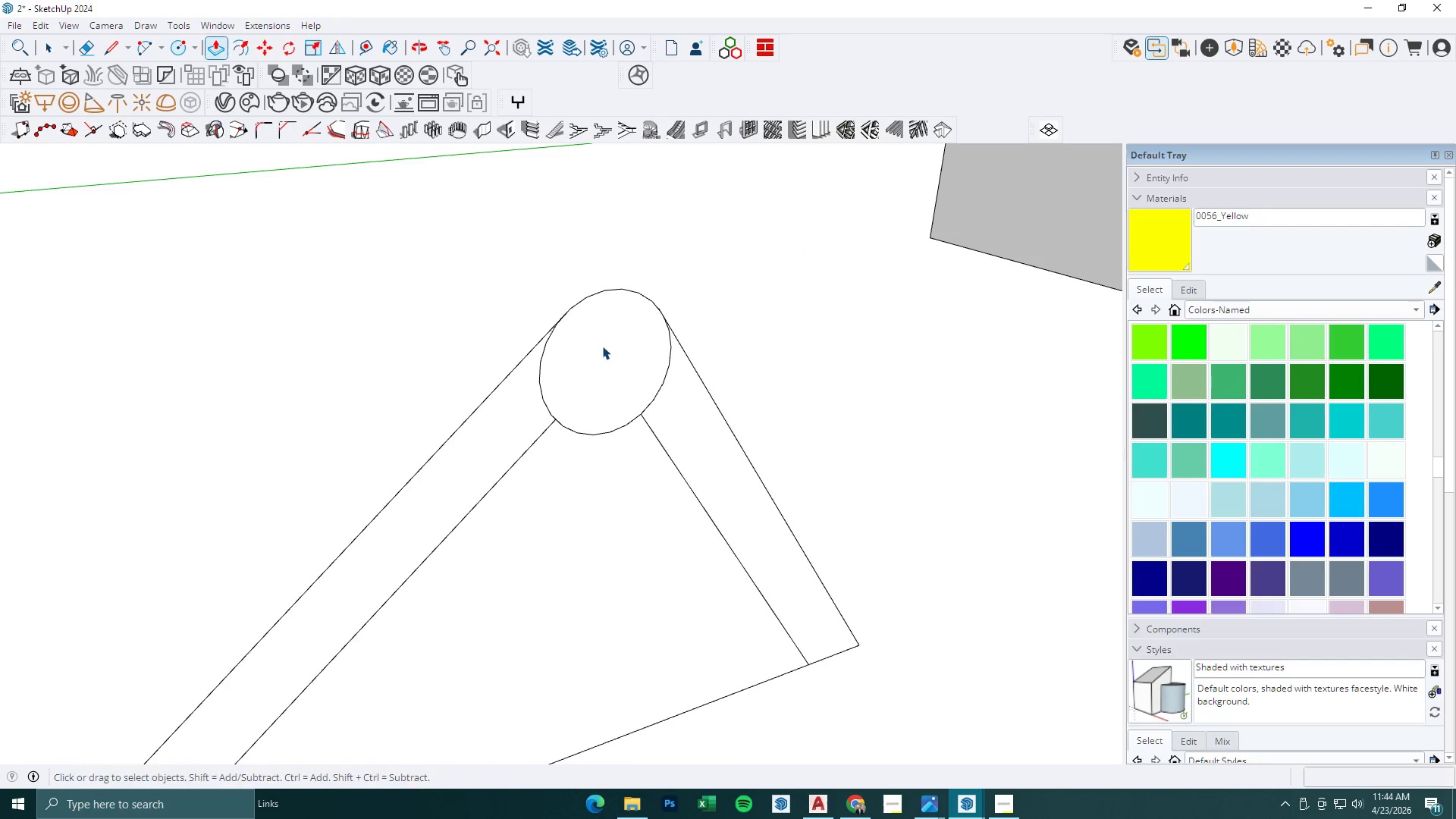 
left_click([602, 346])
 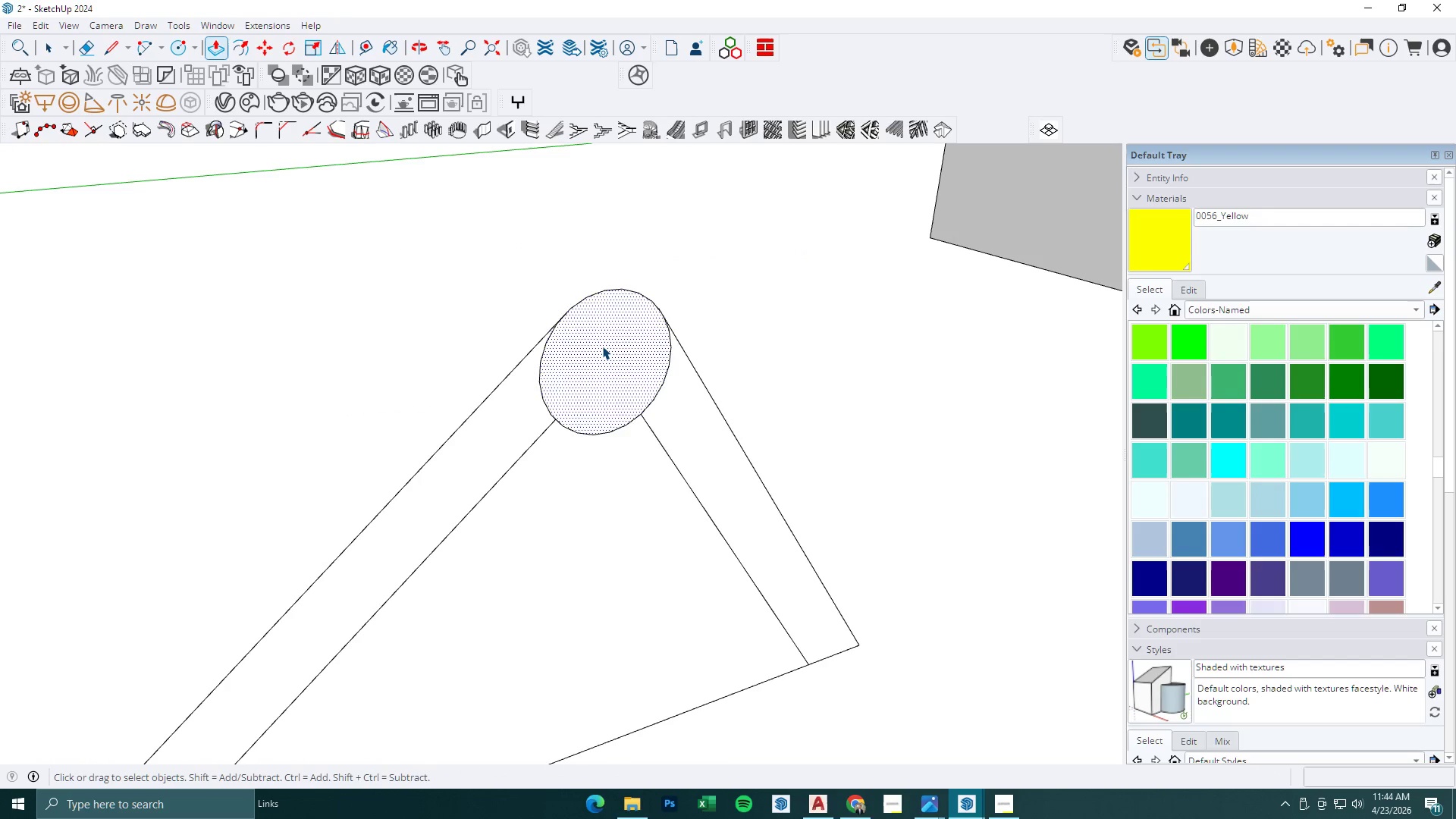 
double_click([602, 346])
 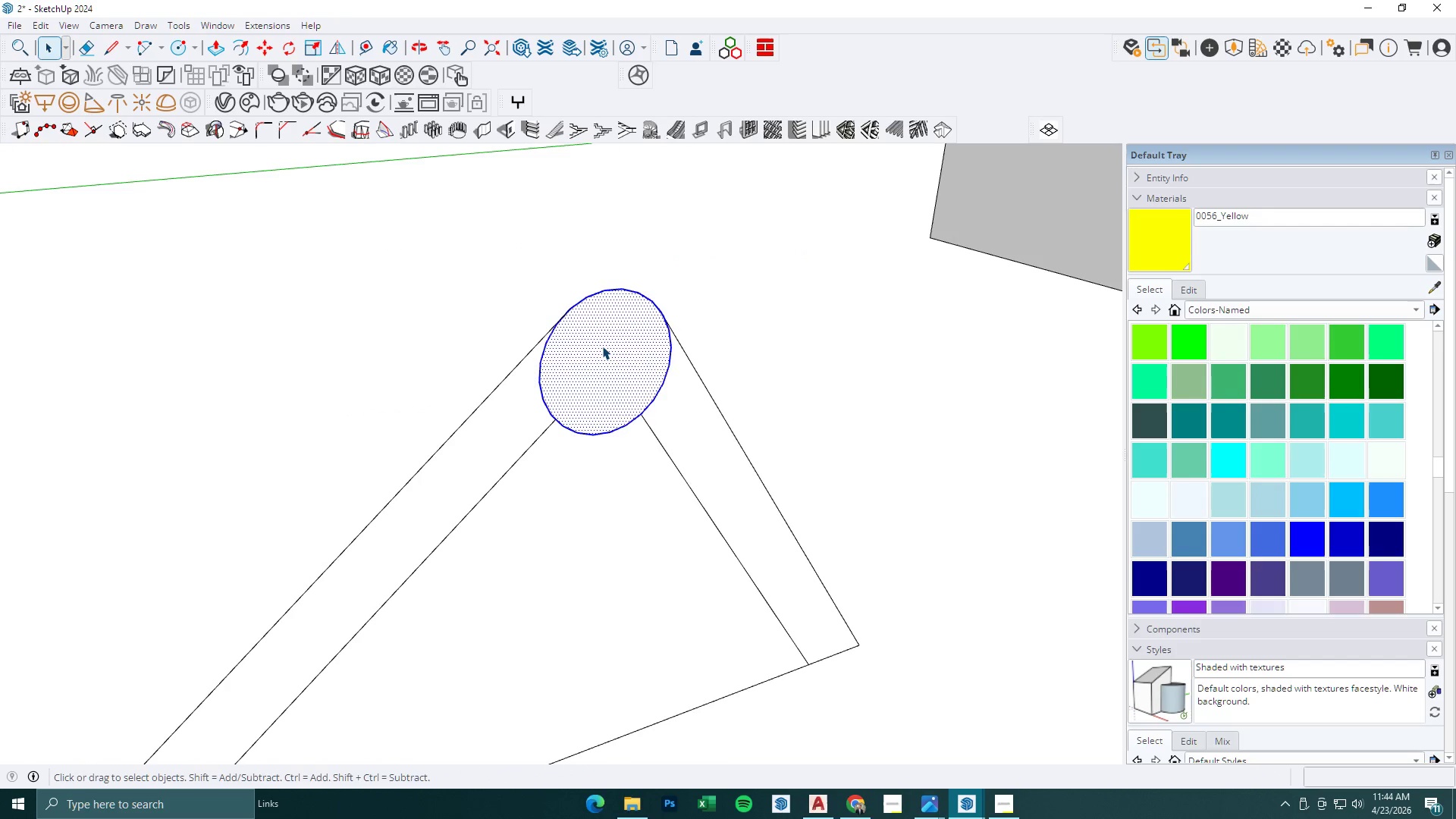 
right_click([602, 346])
 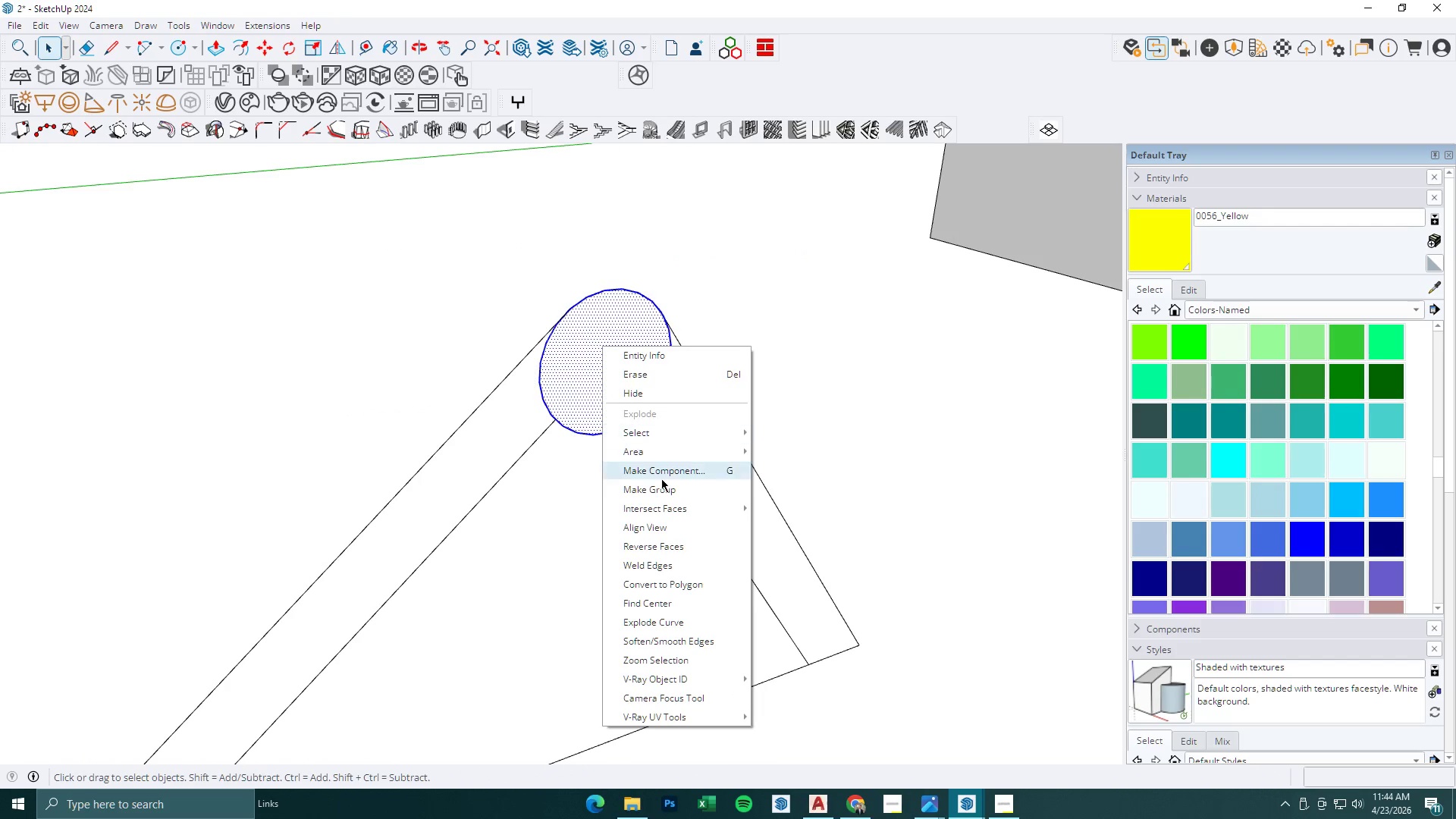 
left_click([665, 485])
 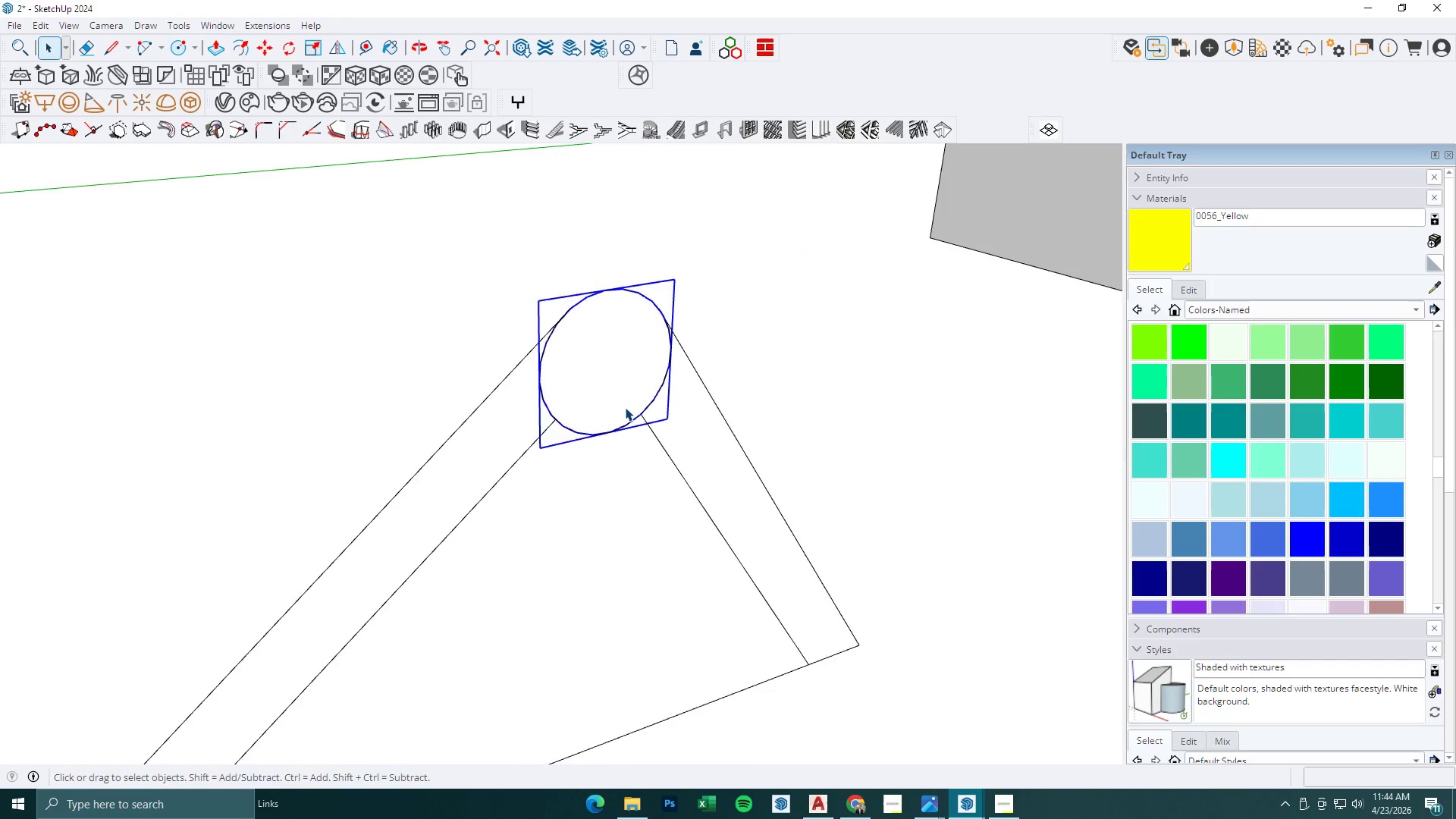 
scroll: coordinate [625, 407], scroll_direction: down, amount: 2.0
 